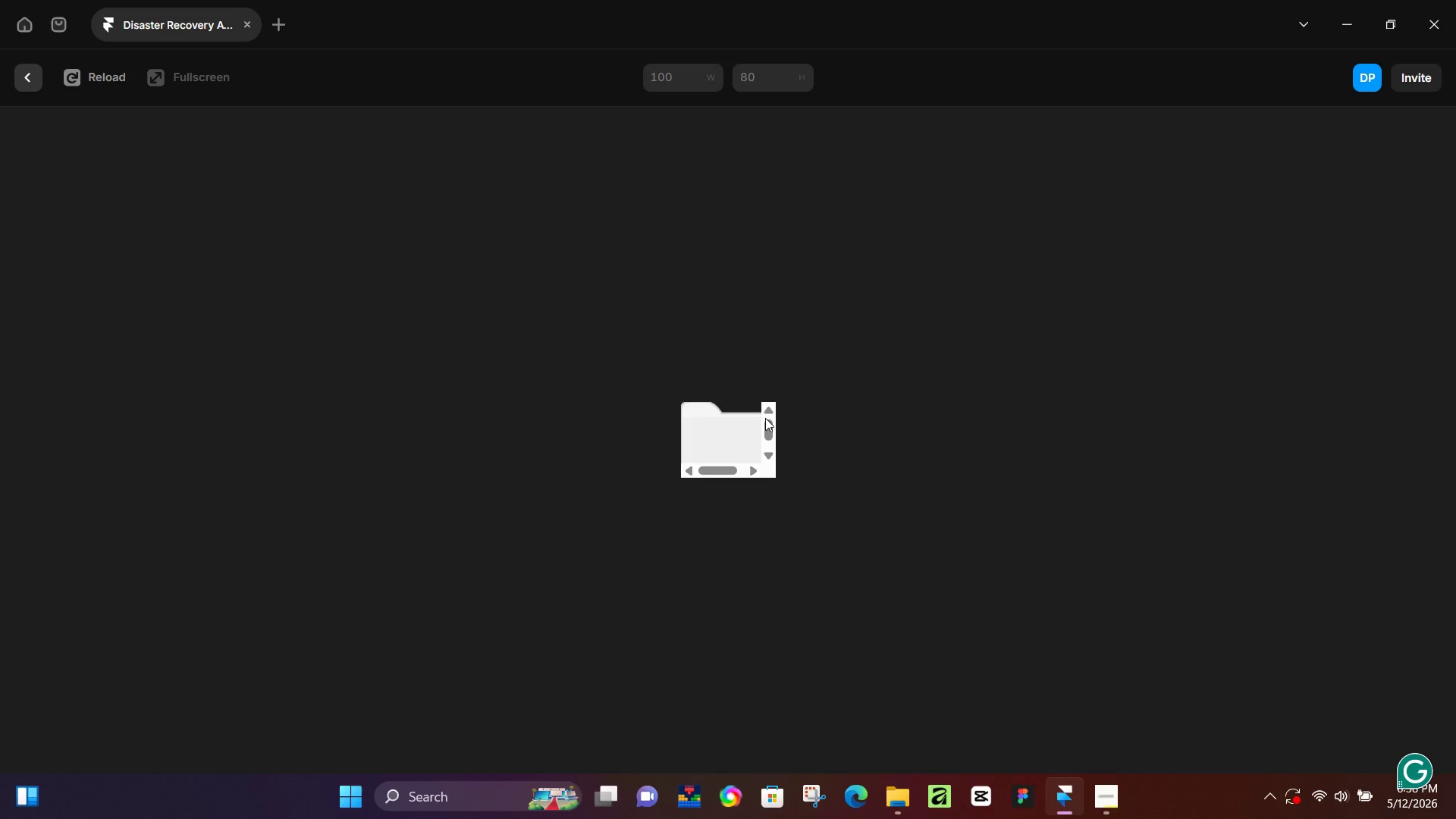 
left_click_drag(start_coordinate=[770, 428], to_coordinate=[775, 409])
 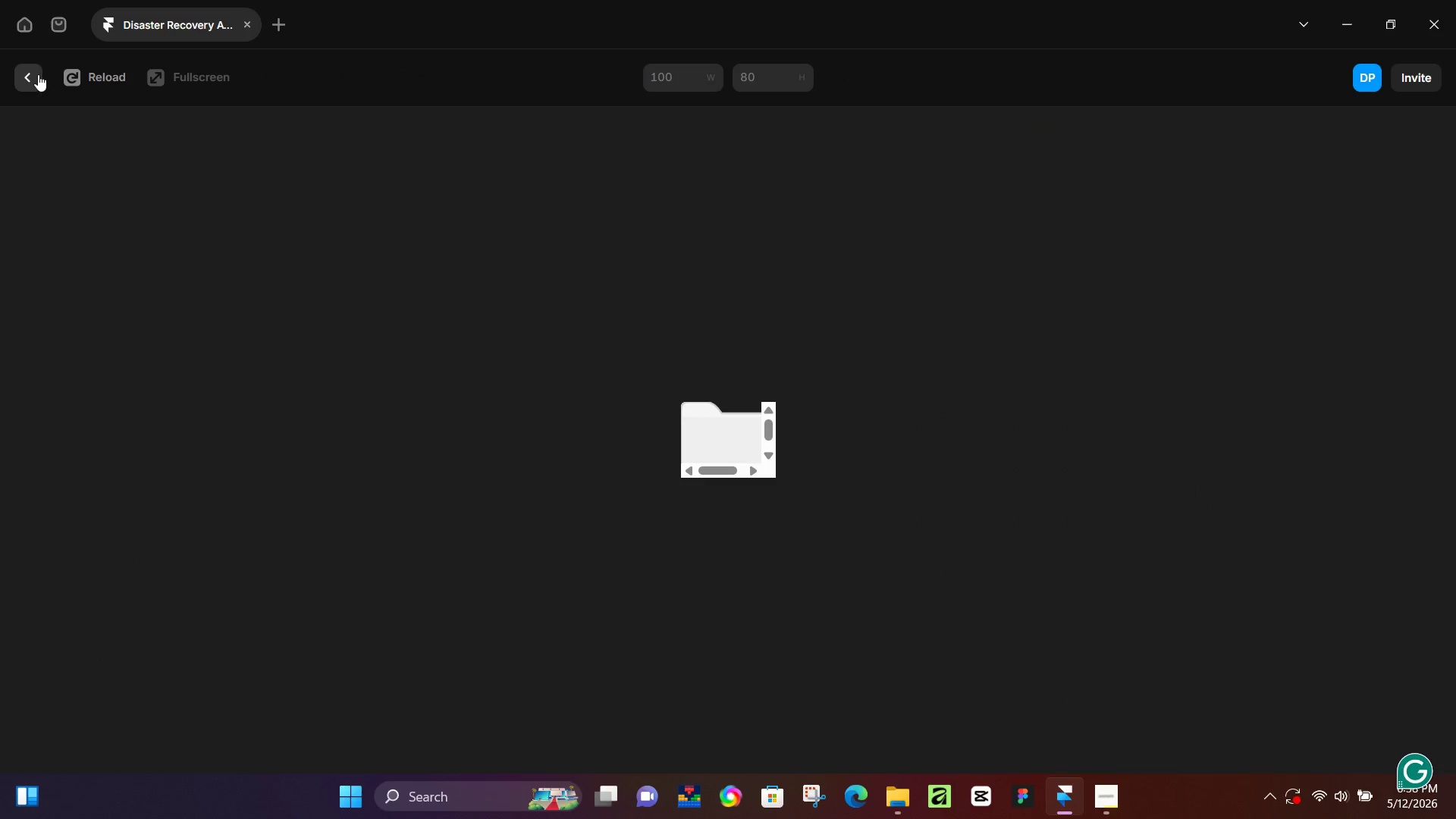 
left_click([38, 75])
 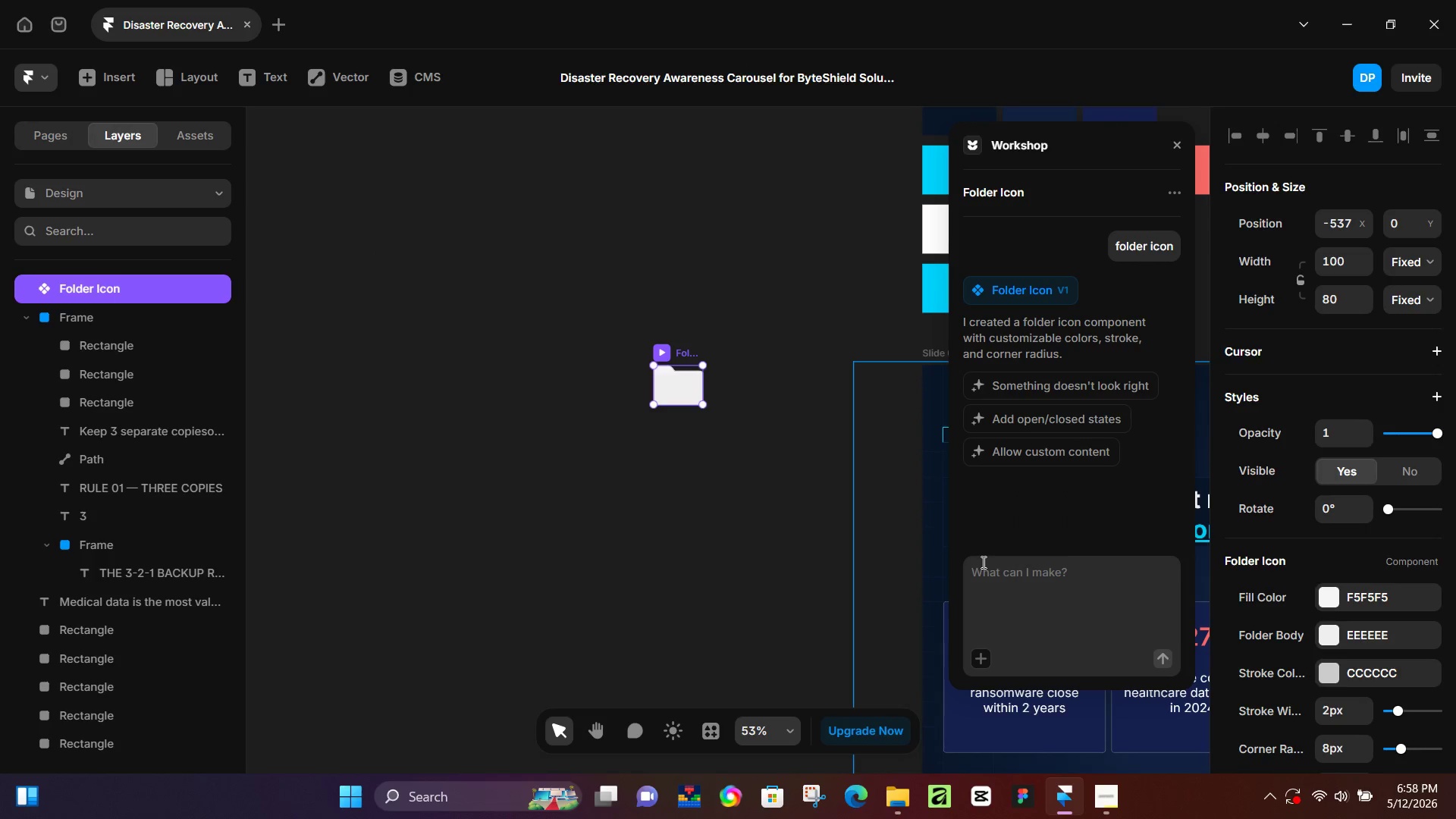 
left_click([1002, 579])
 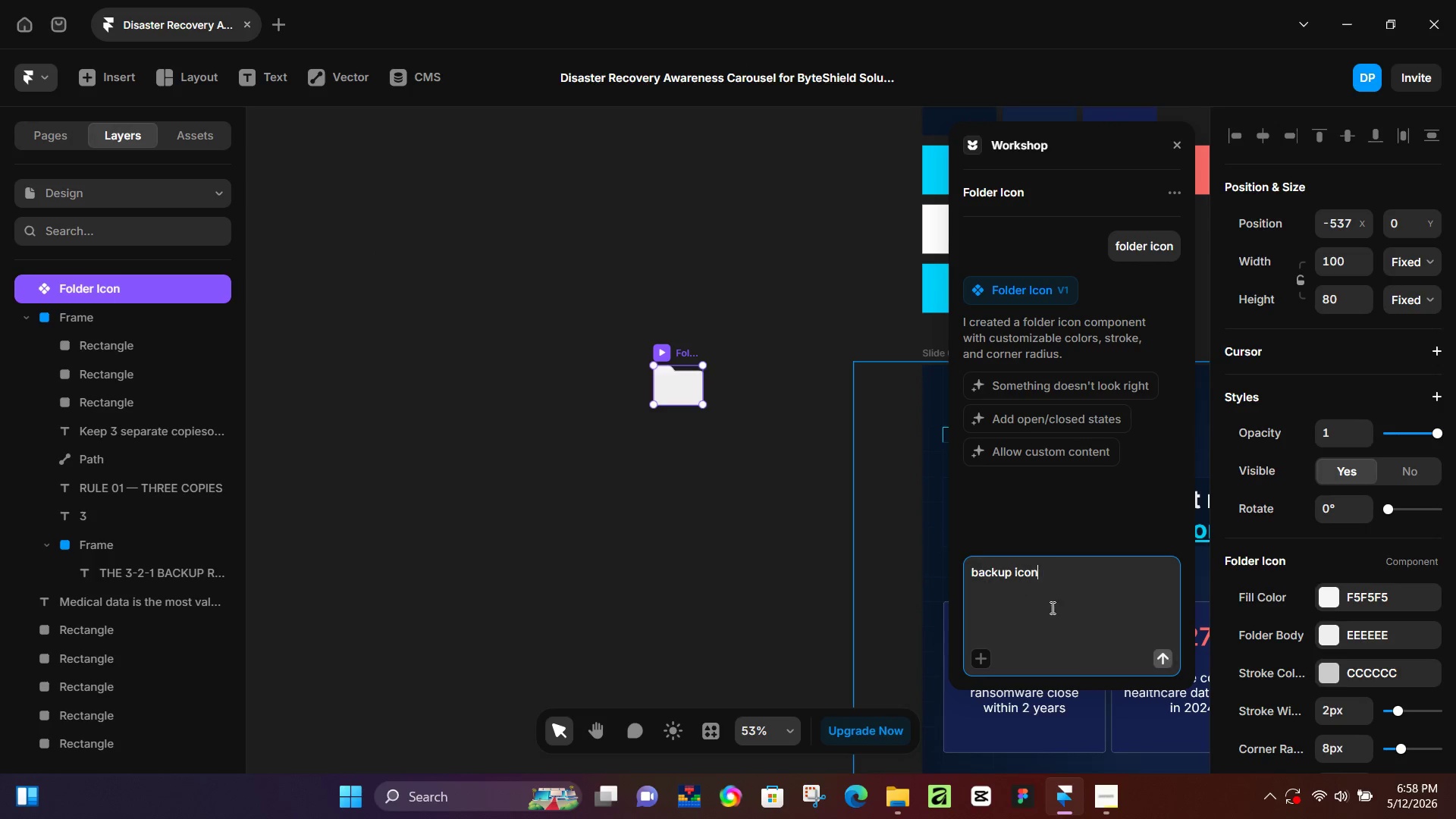 
key(Control+ControlLeft)
 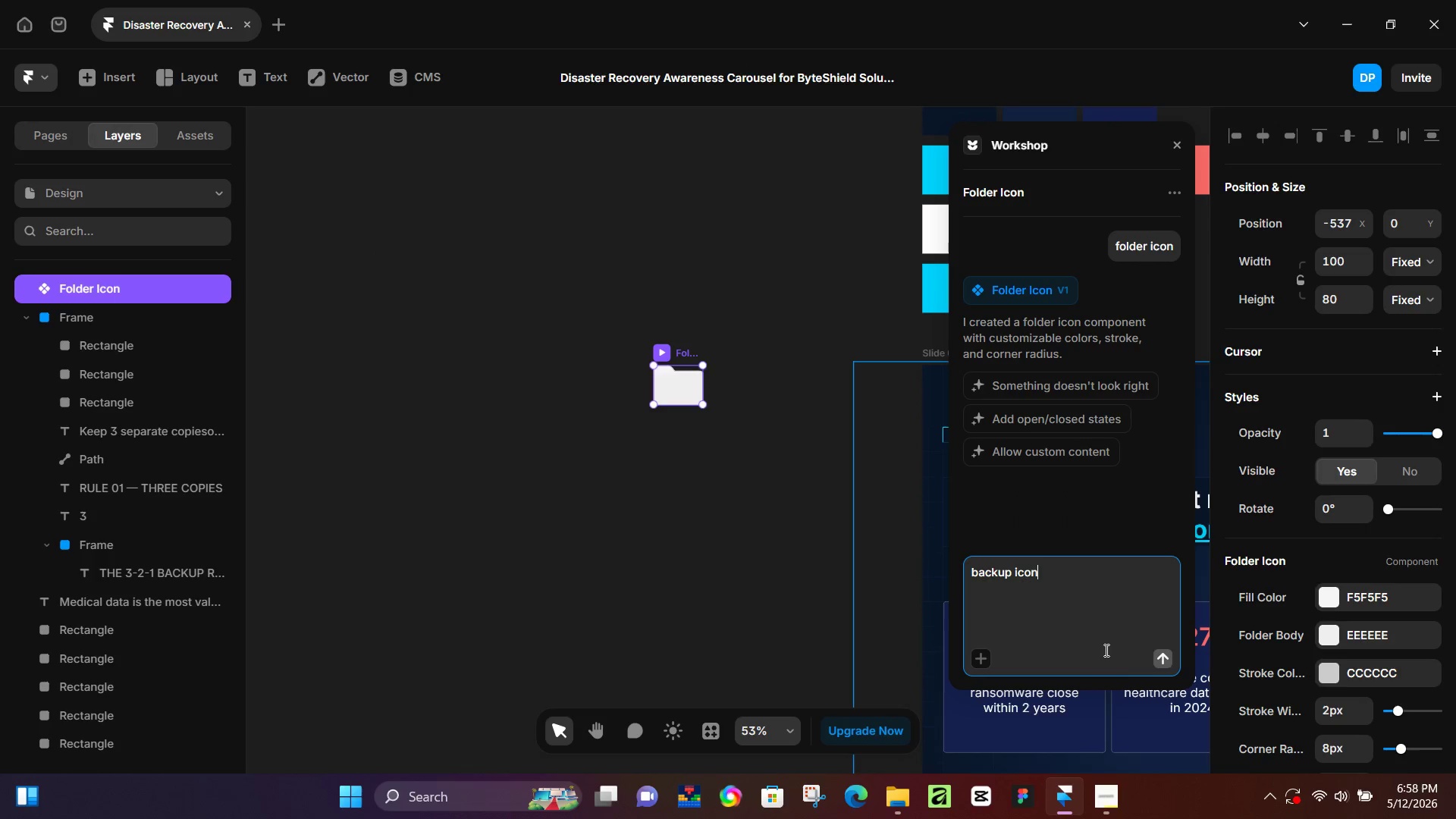 
key(Control+V)
 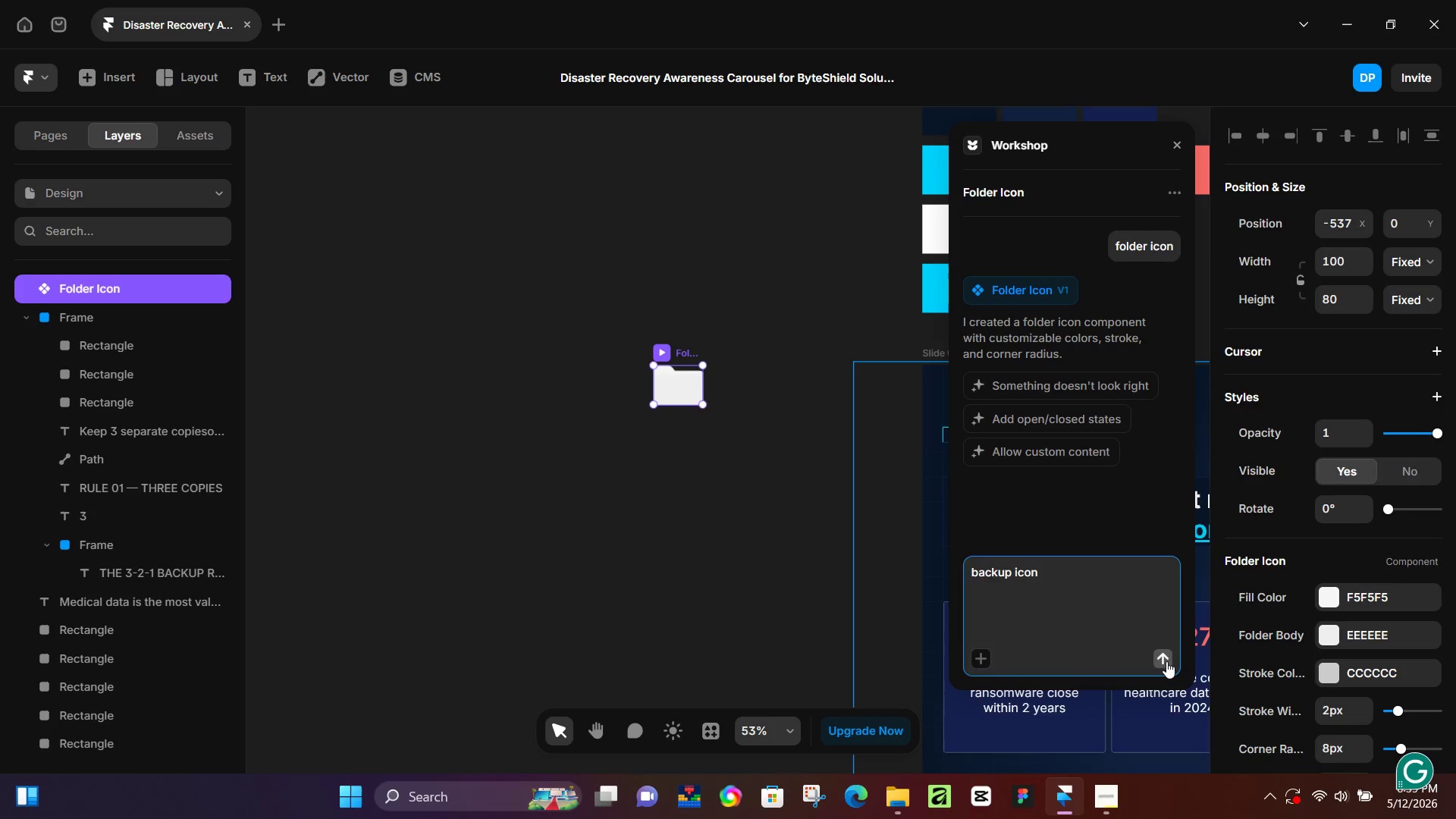 
left_click([1166, 661])
 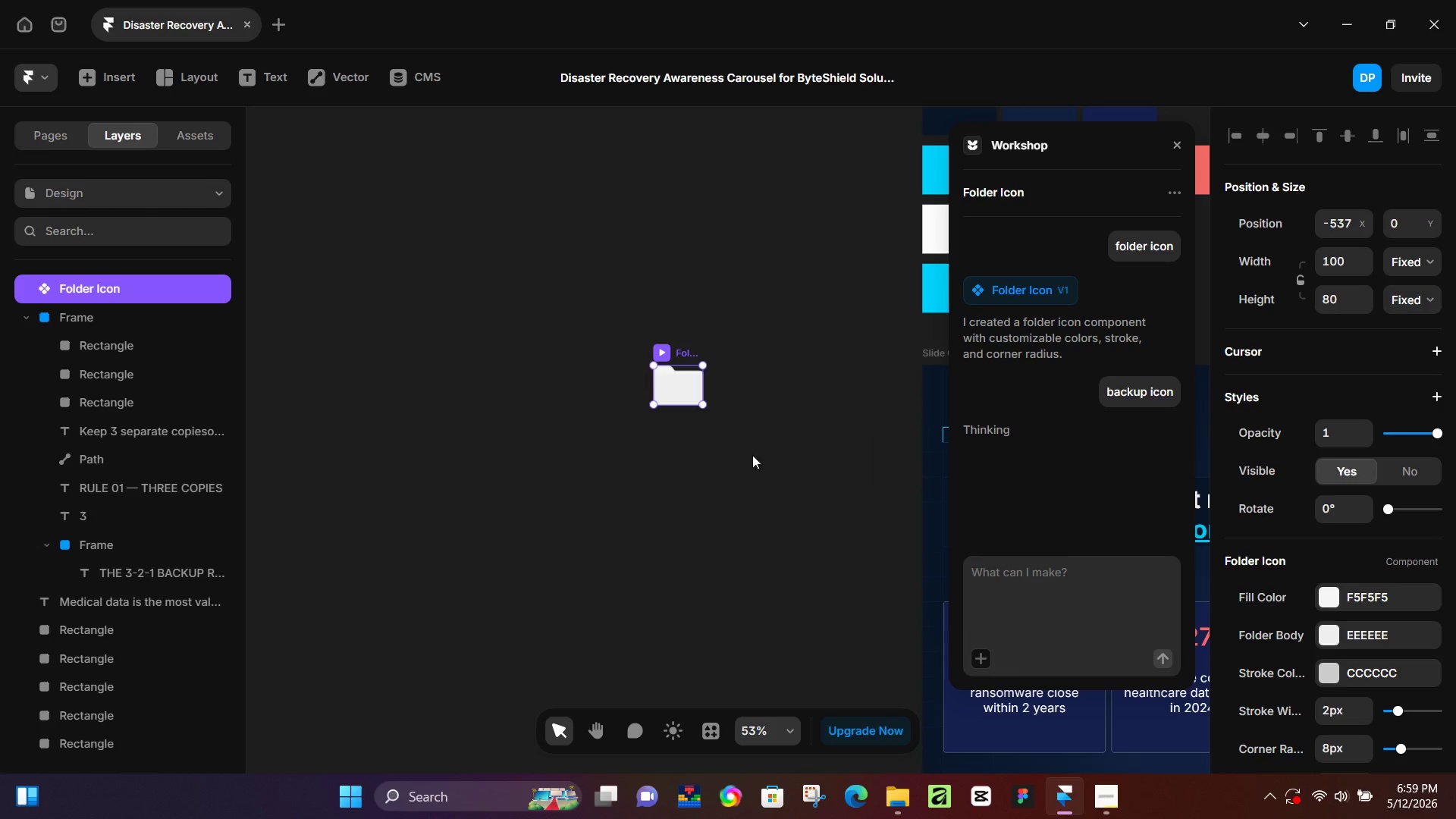 
key(Control+ControlLeft)
 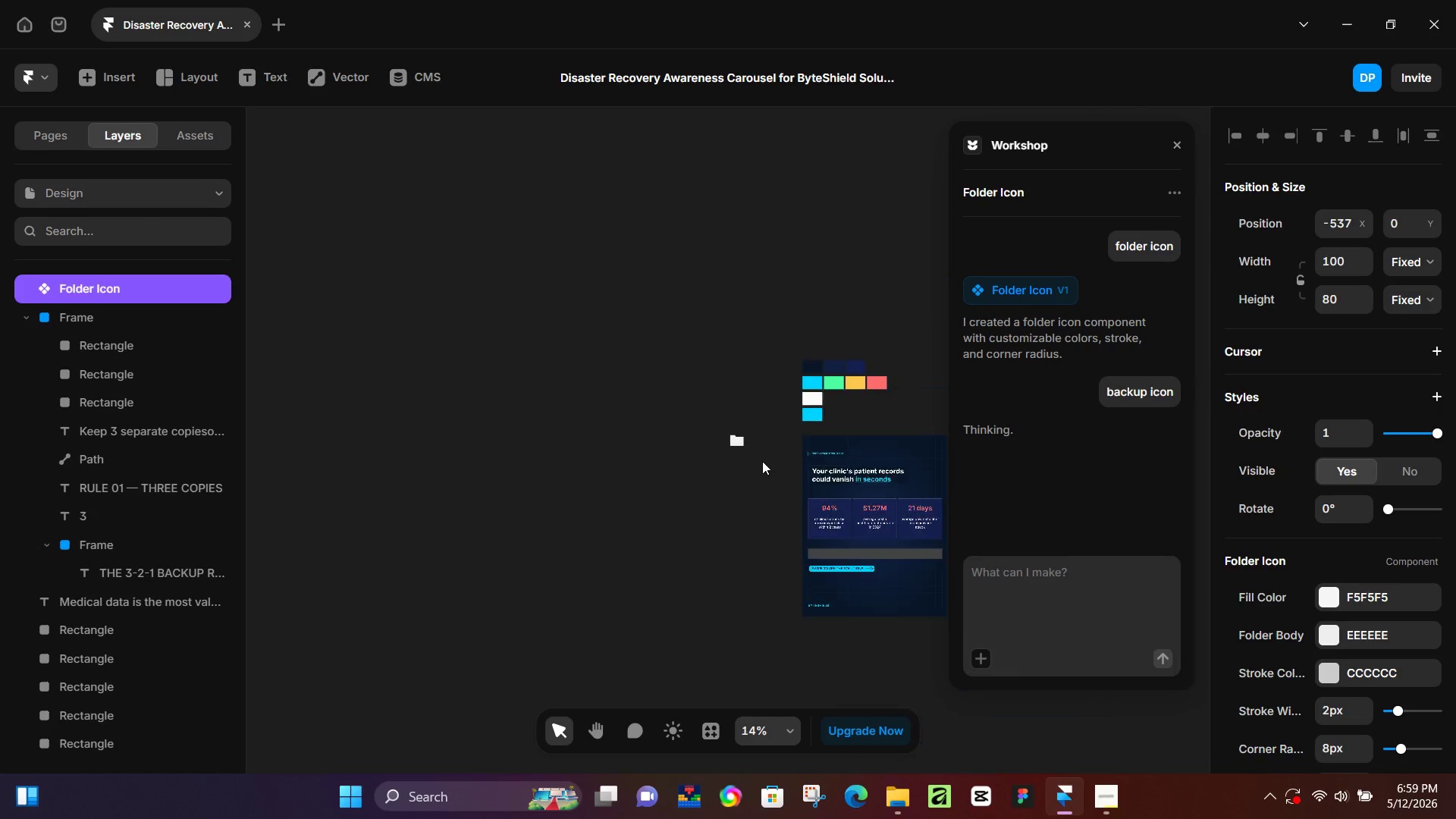 
hold_key(key=Space, duration=0.36)
 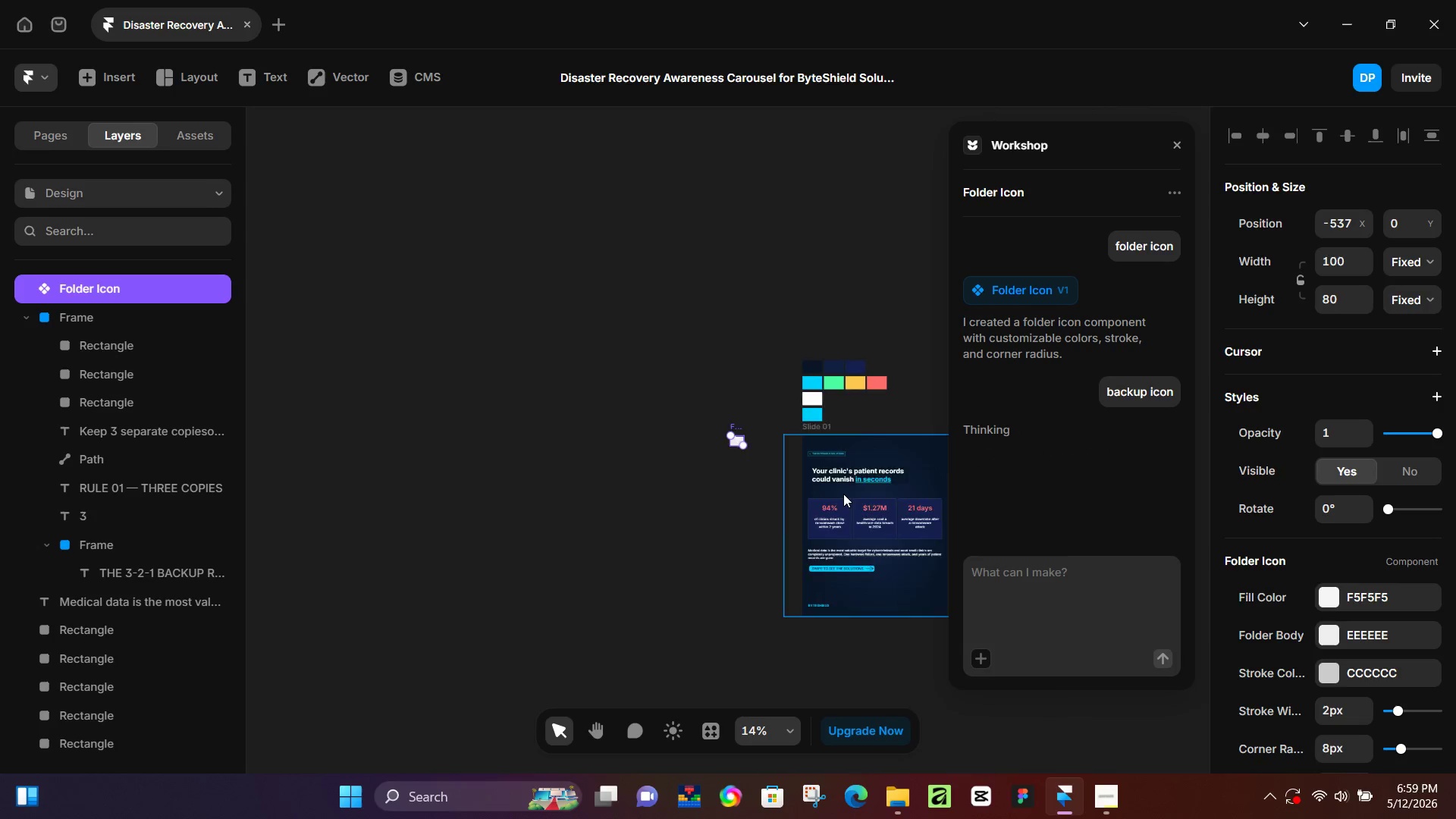 
scroll: coordinate [759, 461], scroll_direction: down, amount: 2.0
 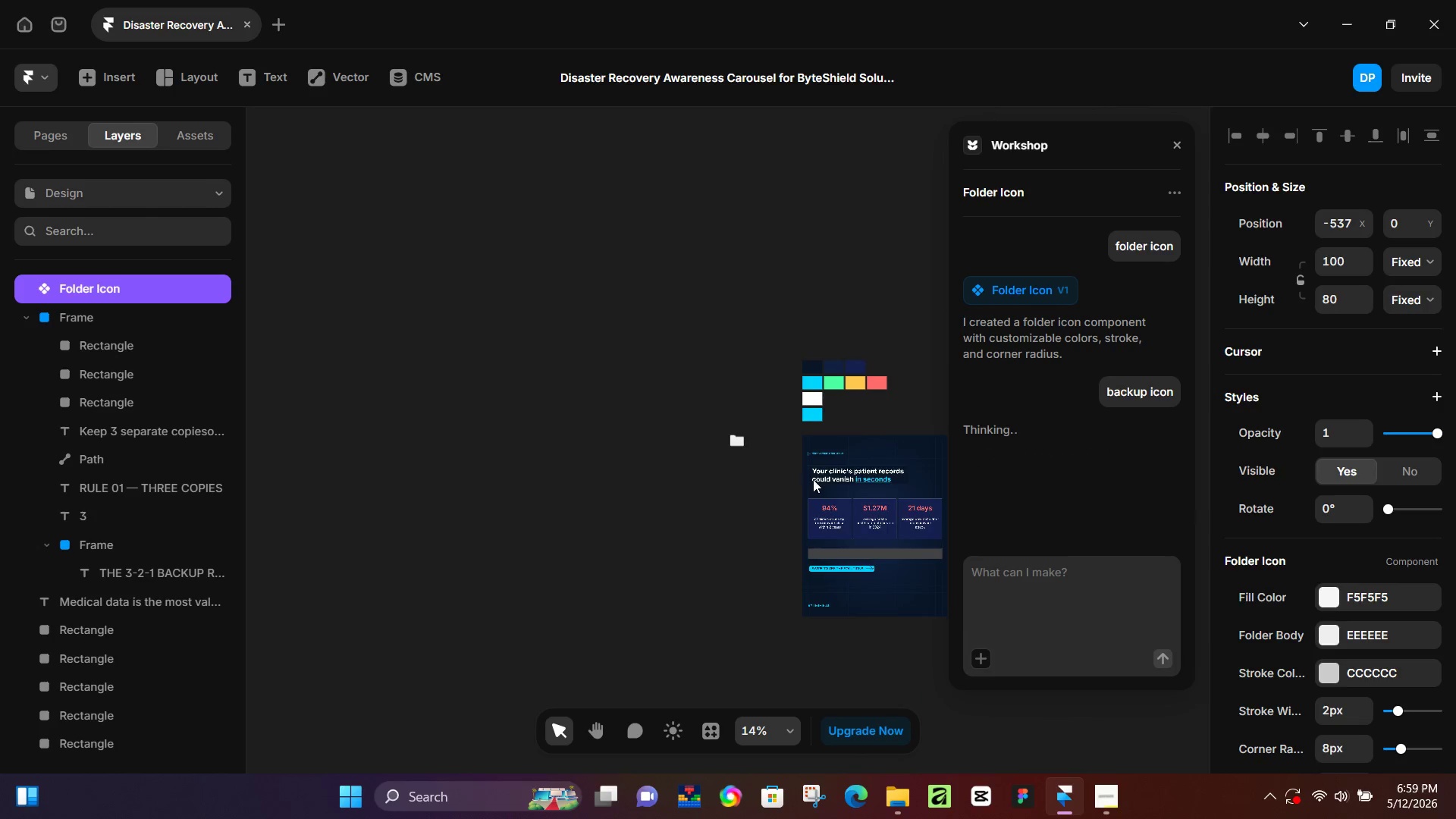 
hold_key(key=ControlLeft, duration=0.45)
scroll: coordinate [843, 494], scroll_direction: up, amount: 2.0
 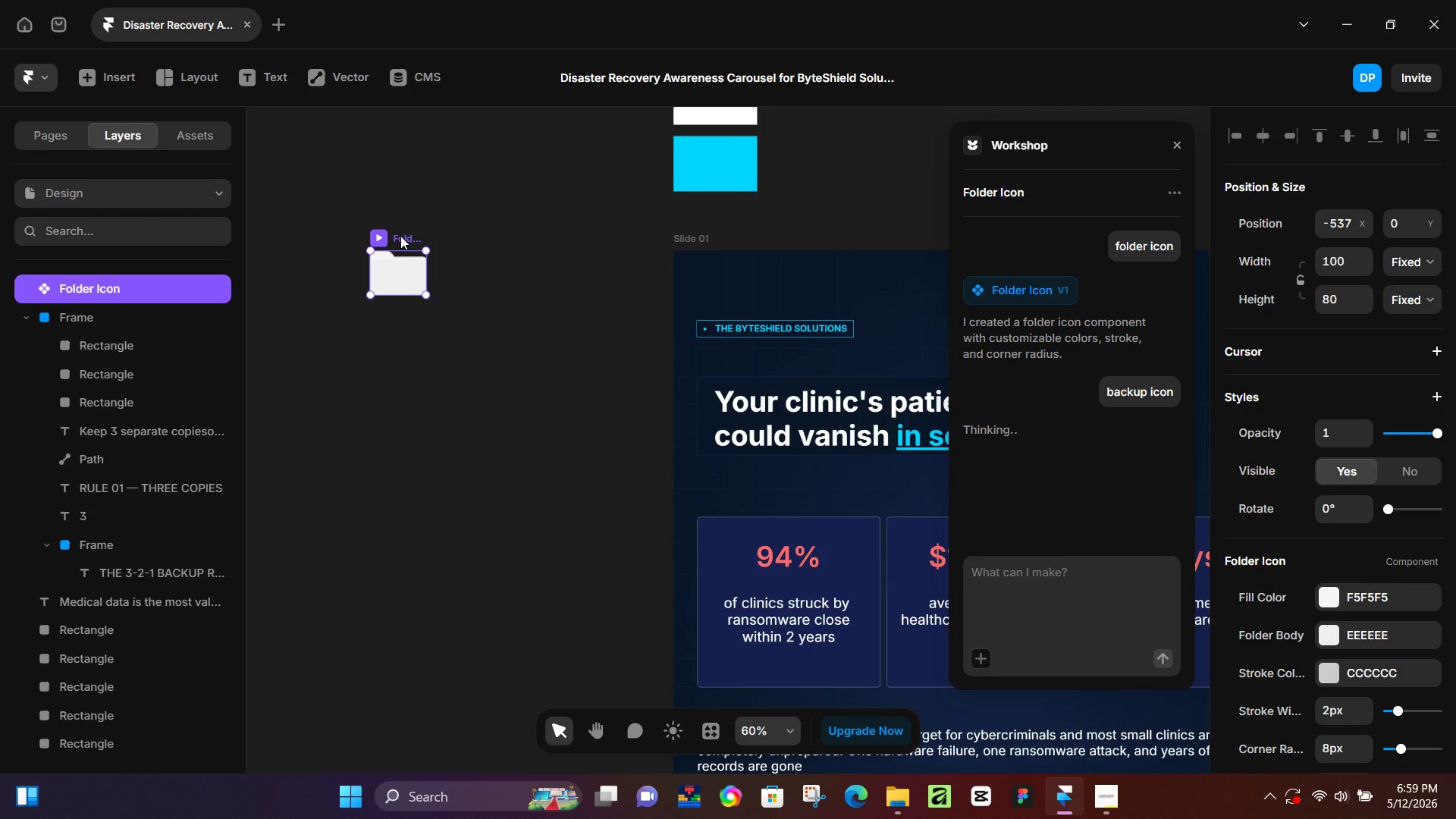 
left_click([404, 235])
 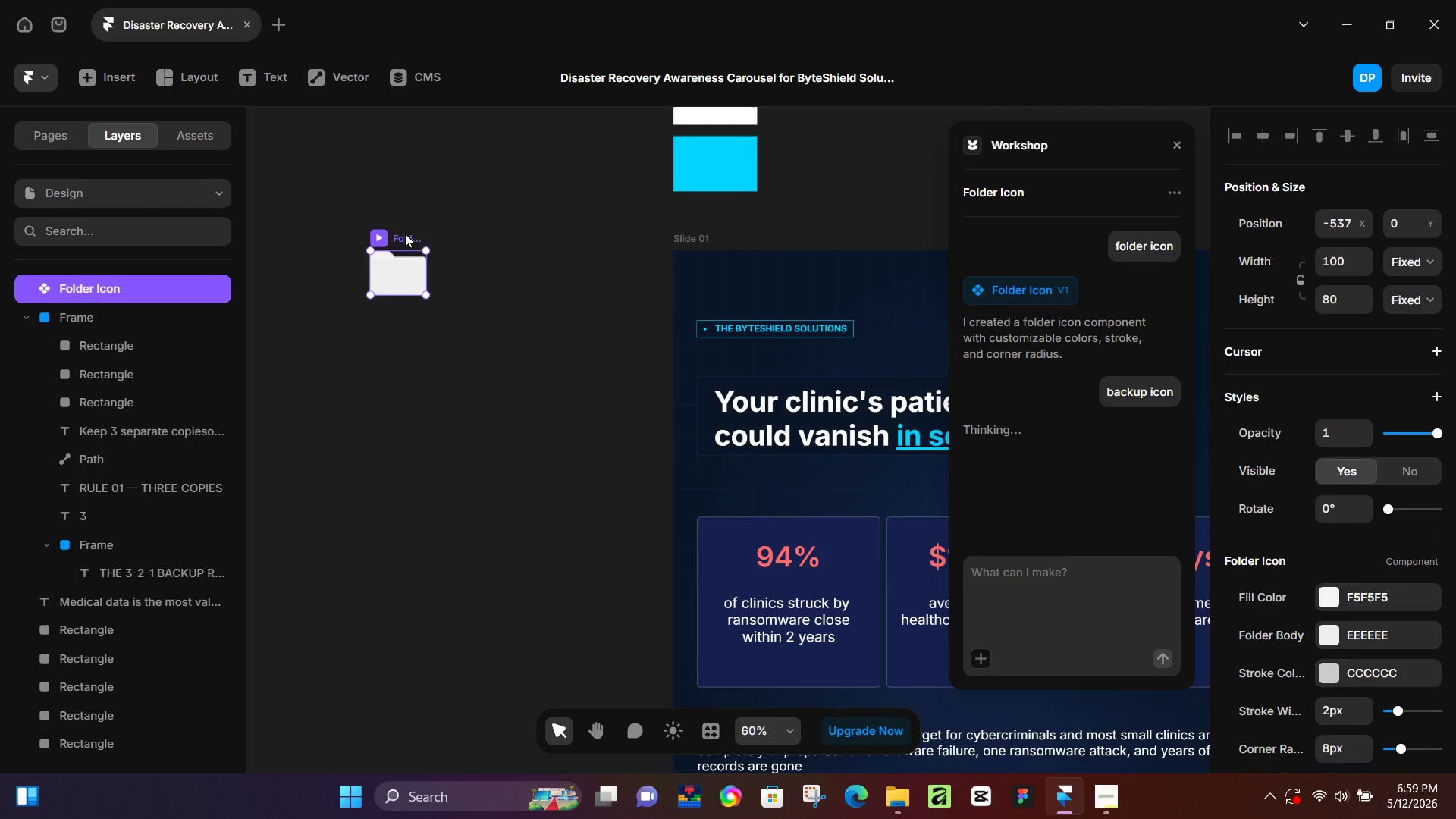 
key(Control+X)
 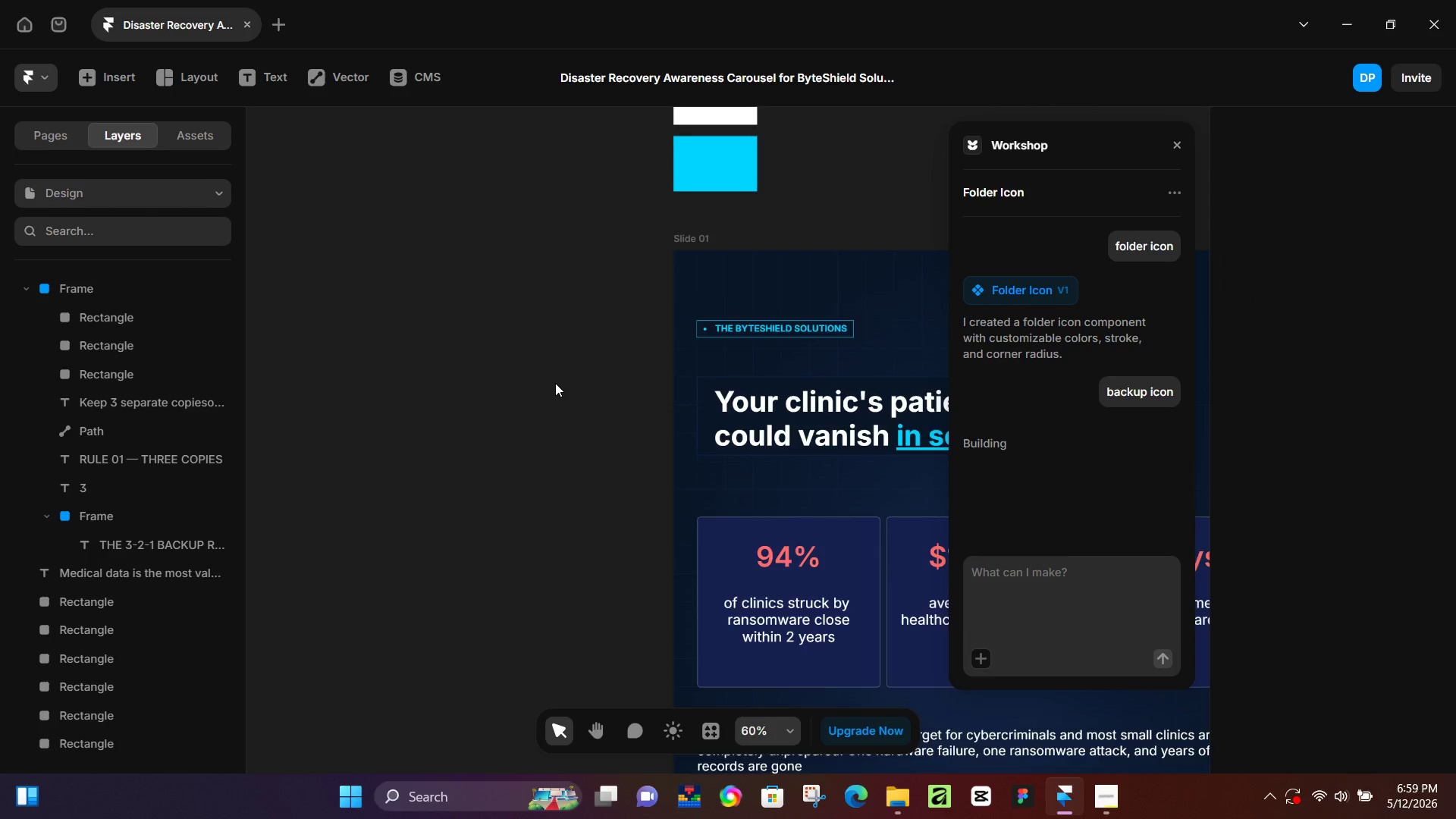 
key(Control+ControlLeft)
 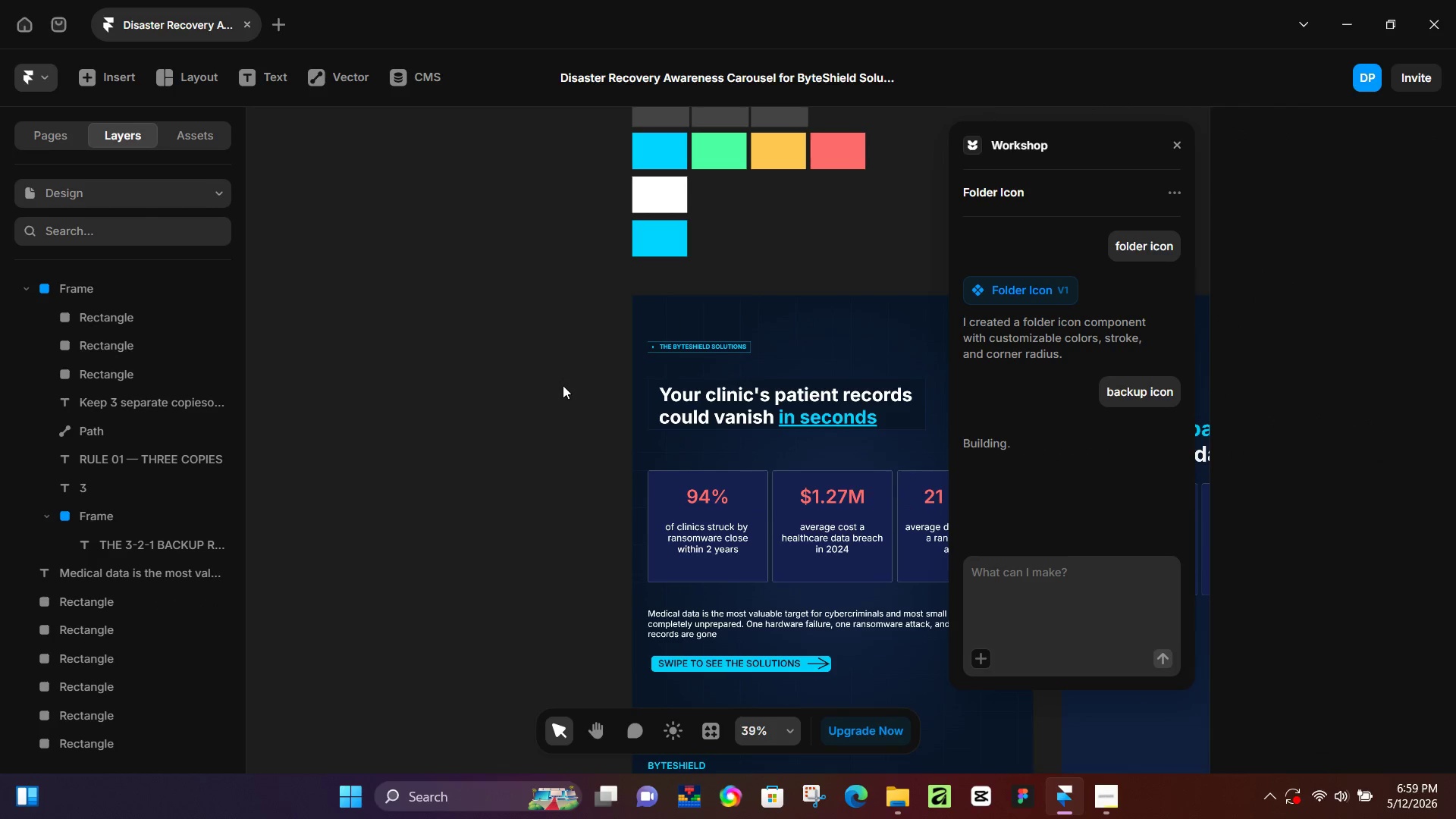 
hold_key(key=Space, duration=0.72)
 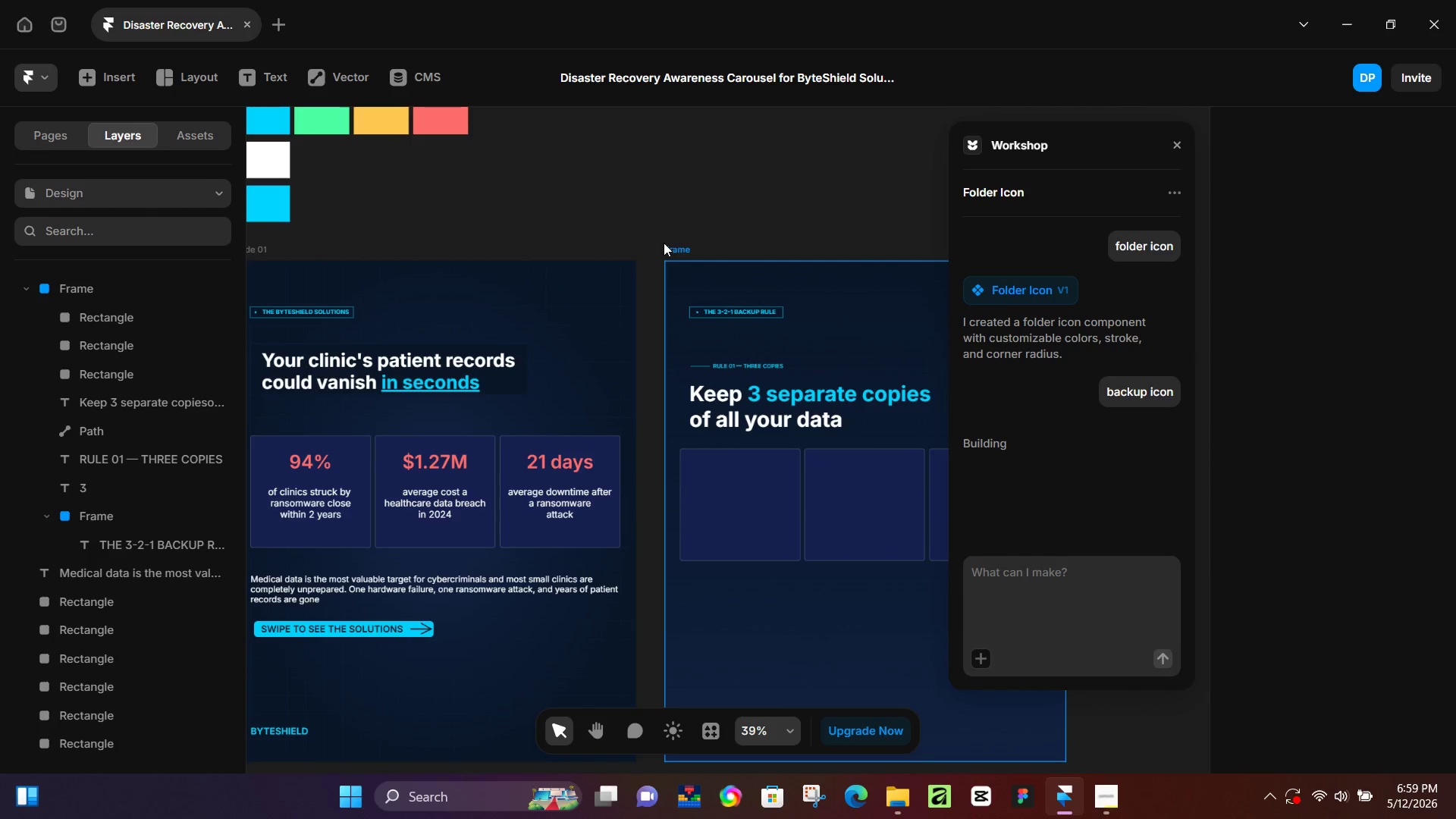 
left_click_drag(start_coordinate=[573, 398], to_coordinate=[176, 364])
 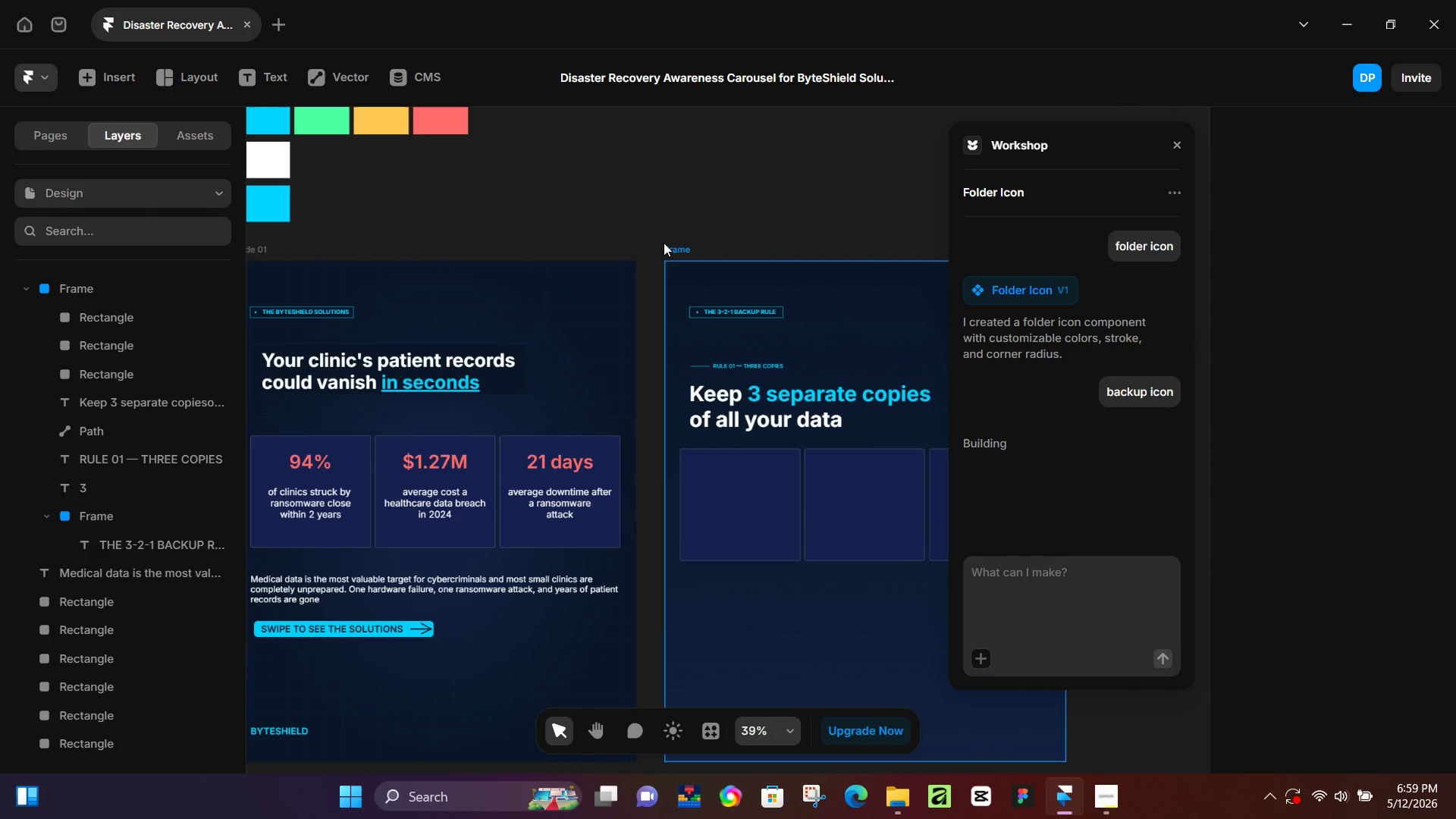 
scroll: coordinate [555, 383], scroll_direction: down, amount: 4.0
 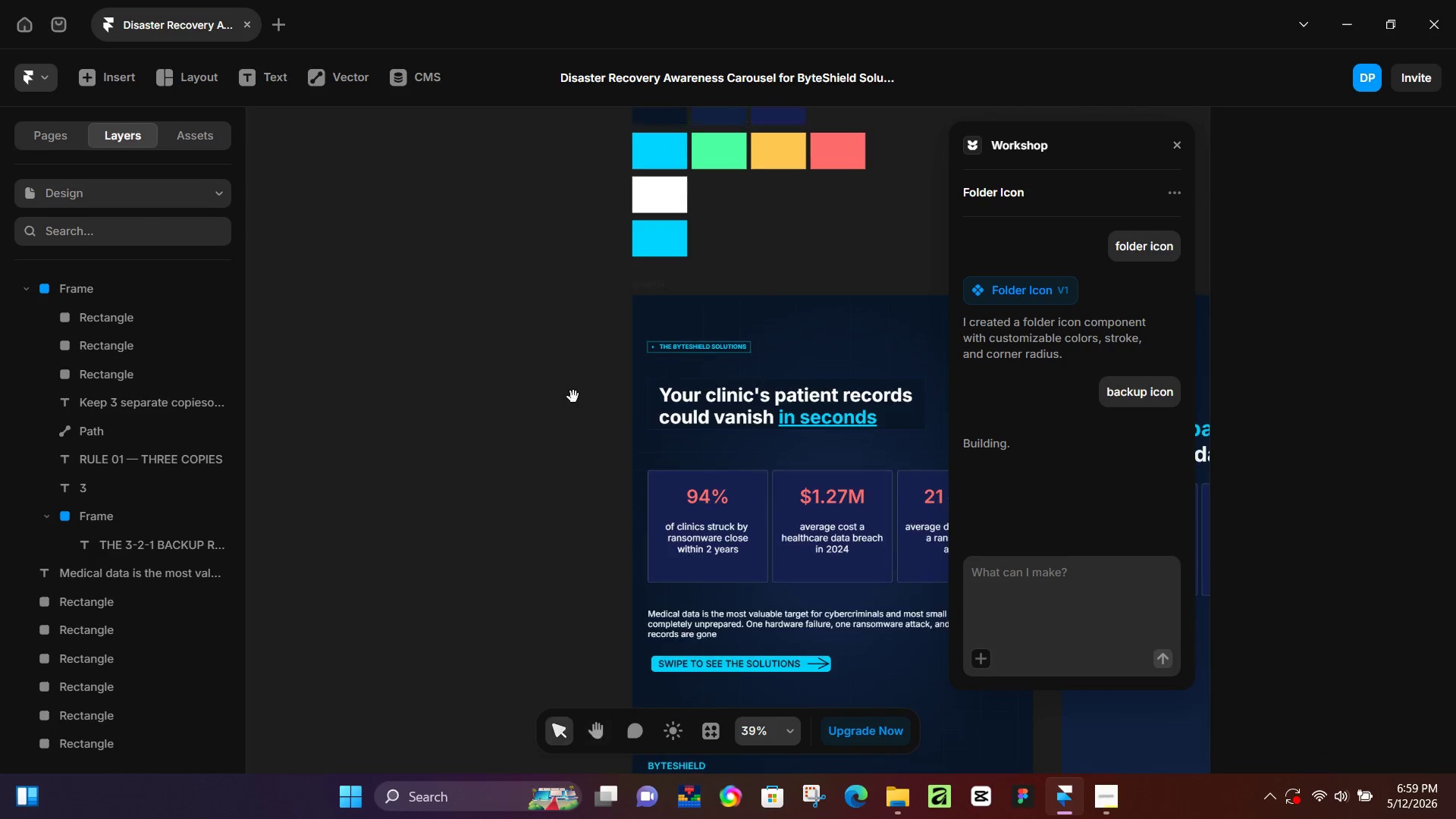 
left_click([664, 243])
 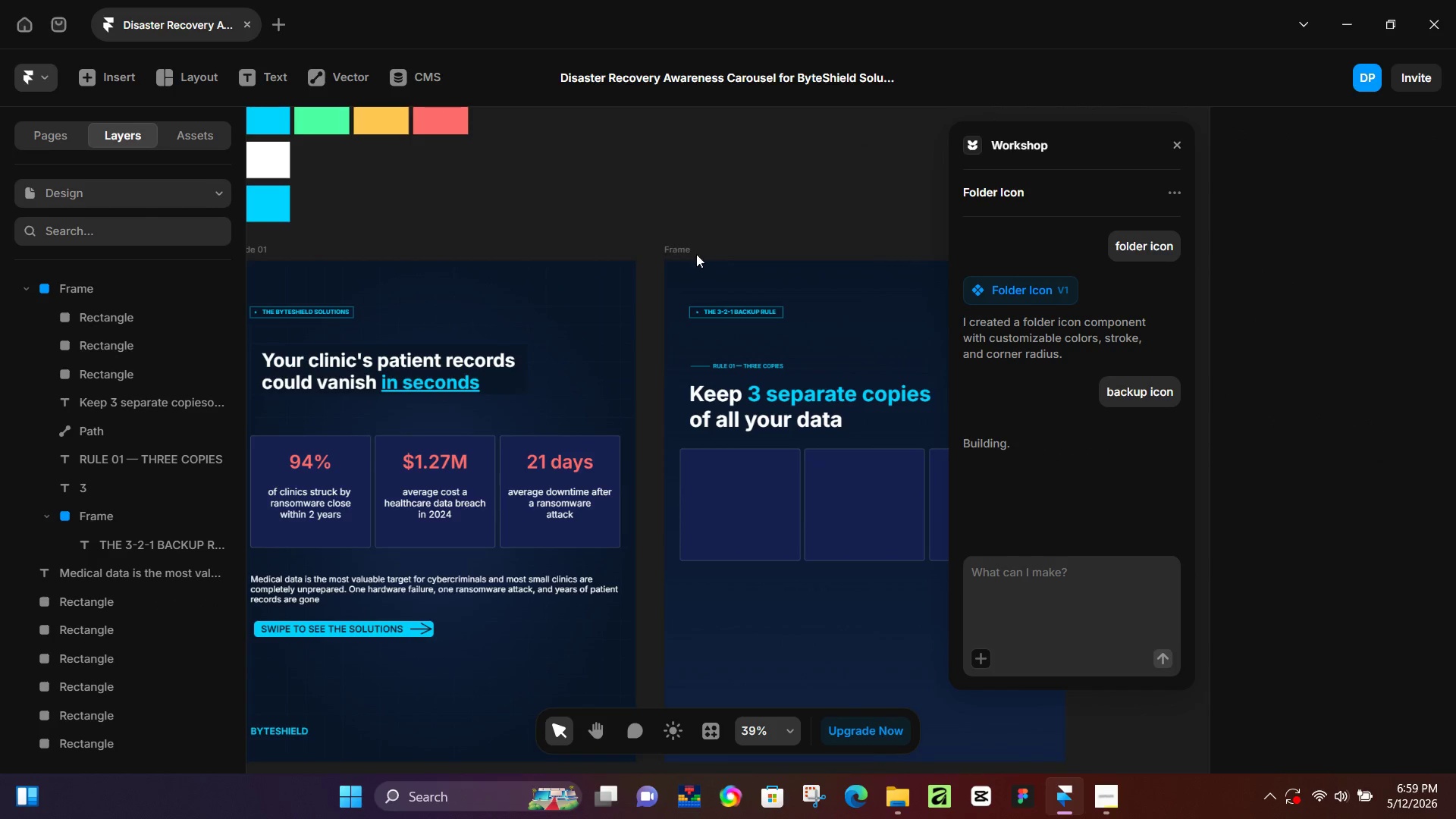 
key(Control+V)
 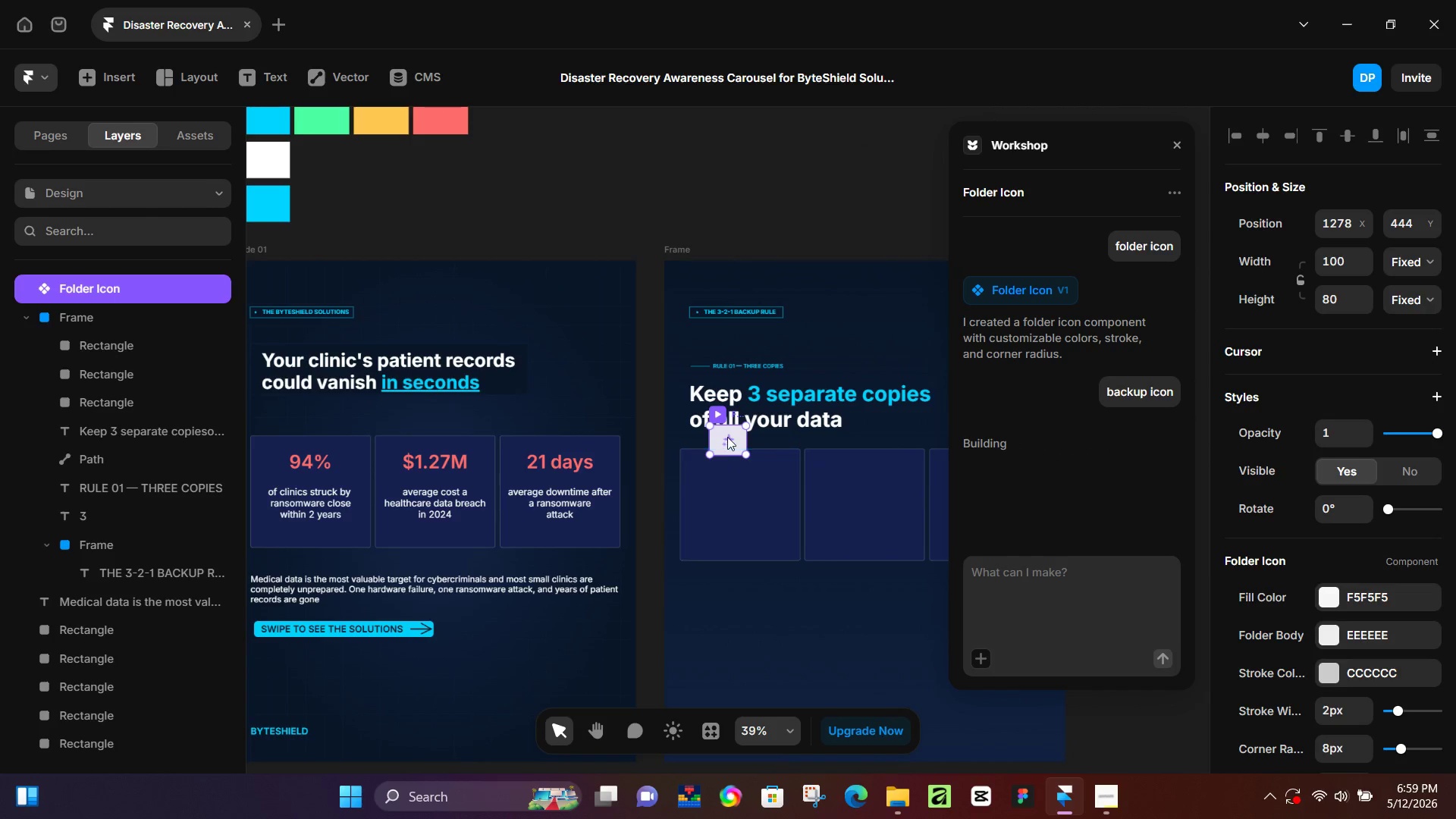 
hold_key(key=ControlLeft, duration=0.77)
scroll: coordinate [730, 437], scroll_direction: up, amount: 7.0
 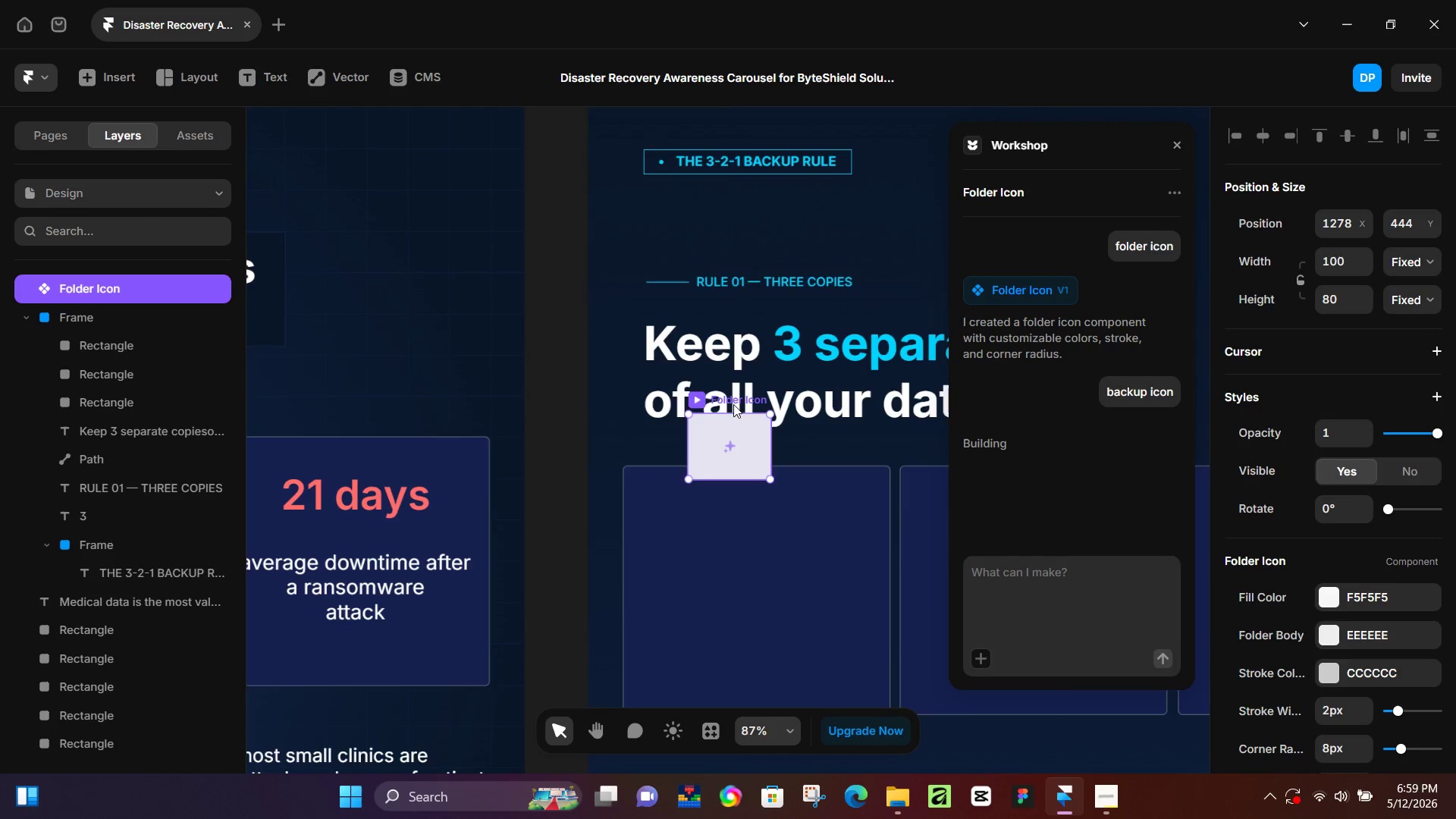 
left_click_drag(start_coordinate=[734, 402], to_coordinate=[739, 522])
 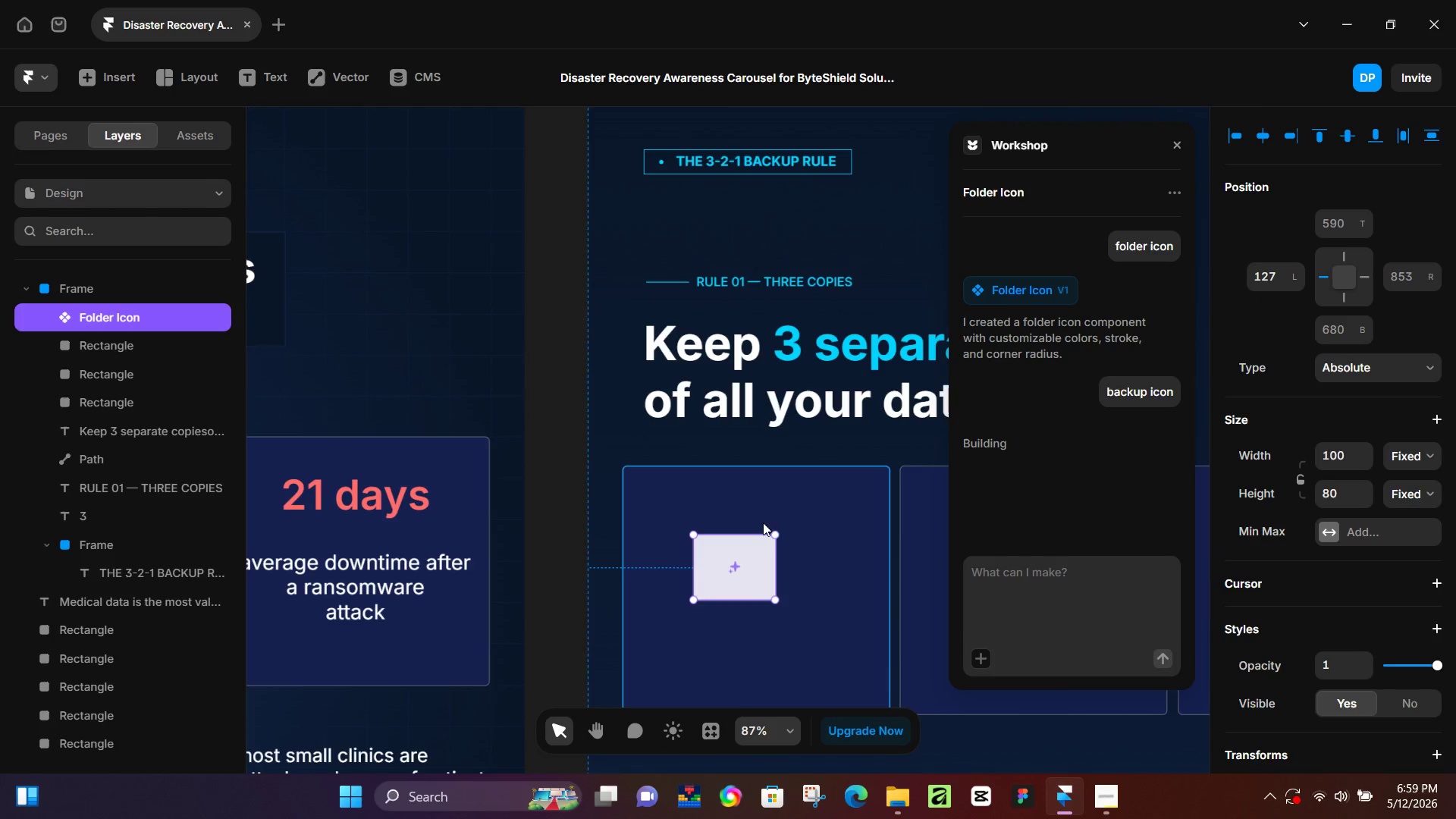 
key(Control+Z)
 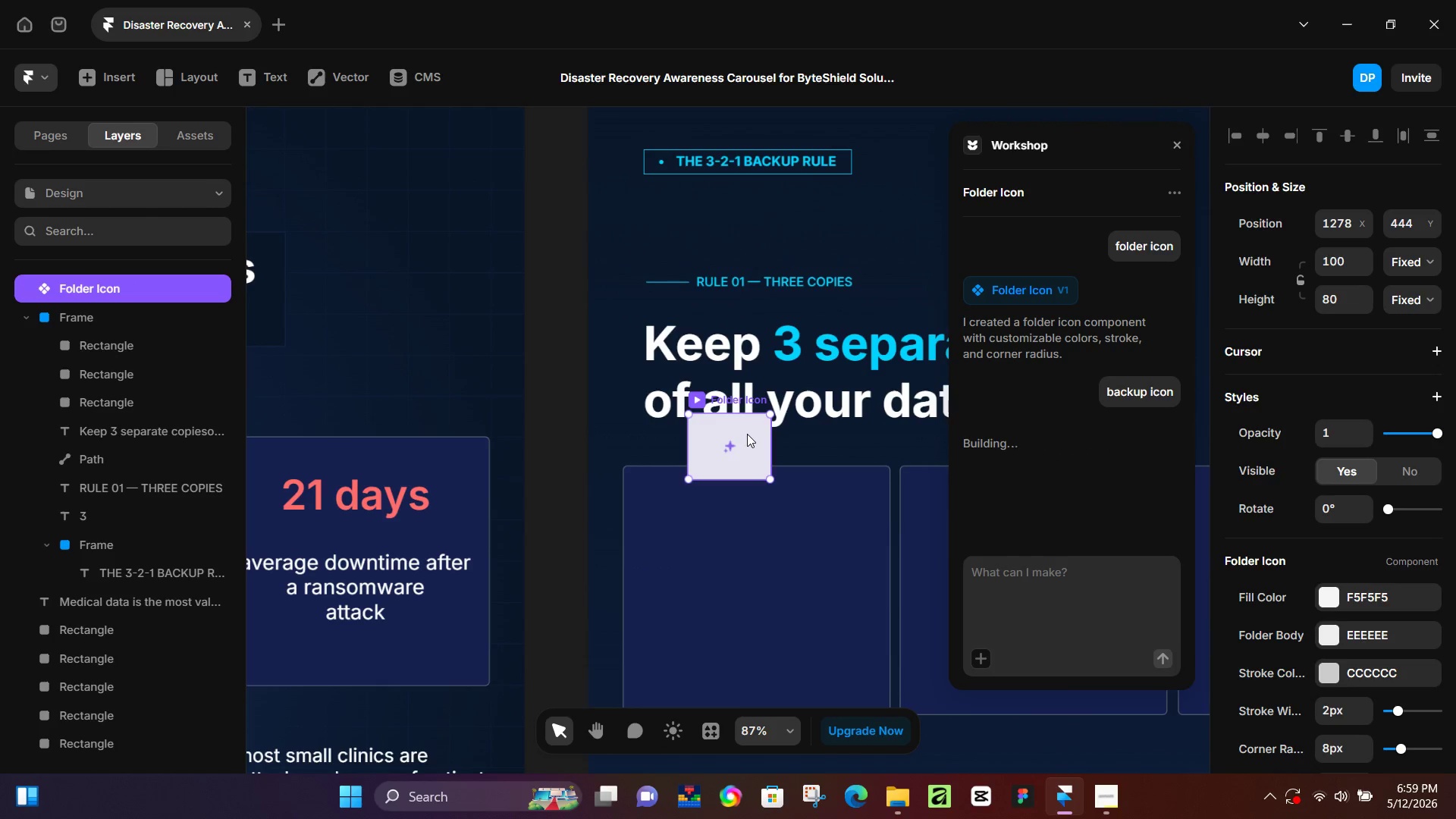 
key(Control+Z)
 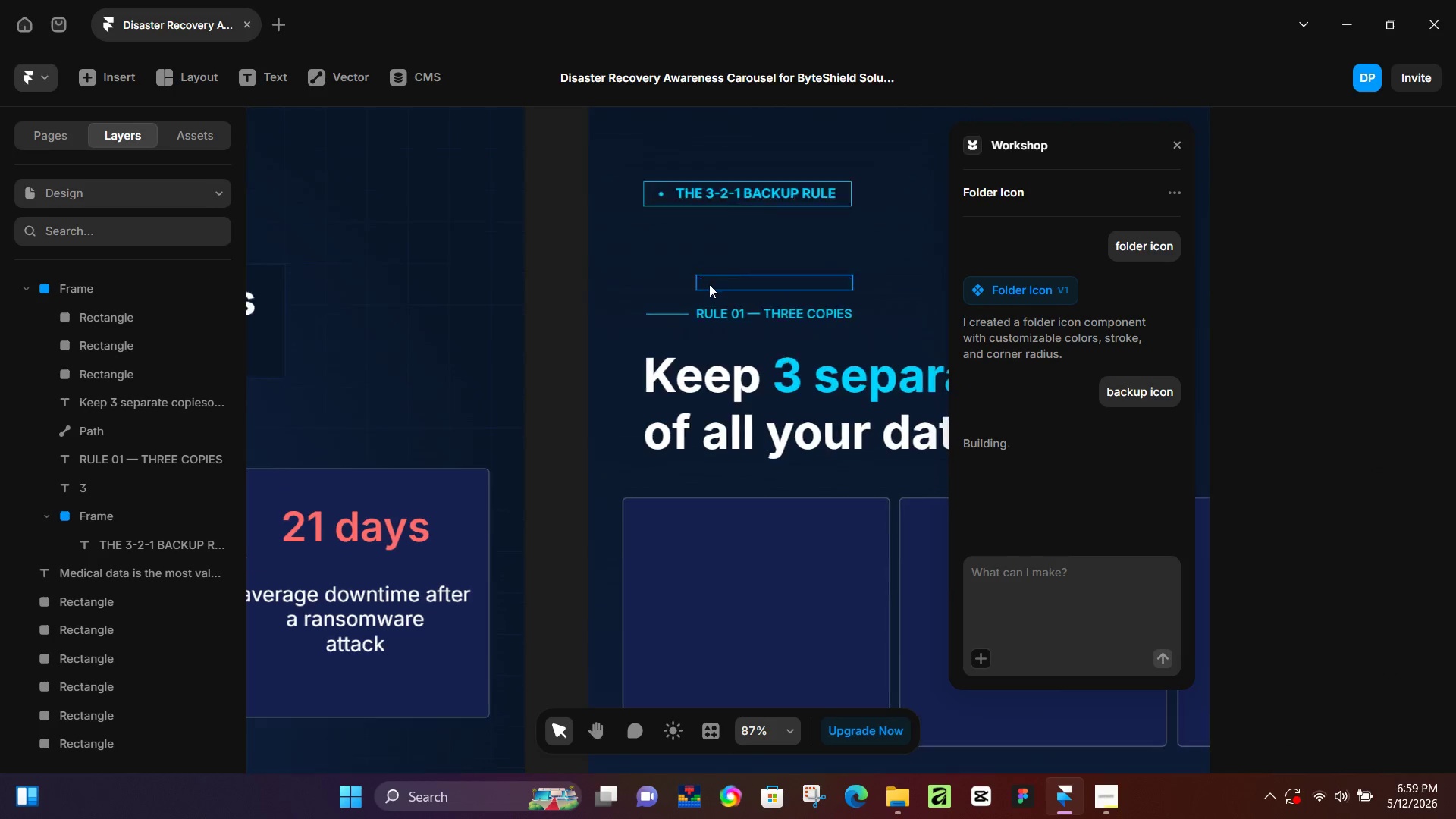 
scroll: coordinate [717, 296], scroll_direction: up, amount: 6.0
 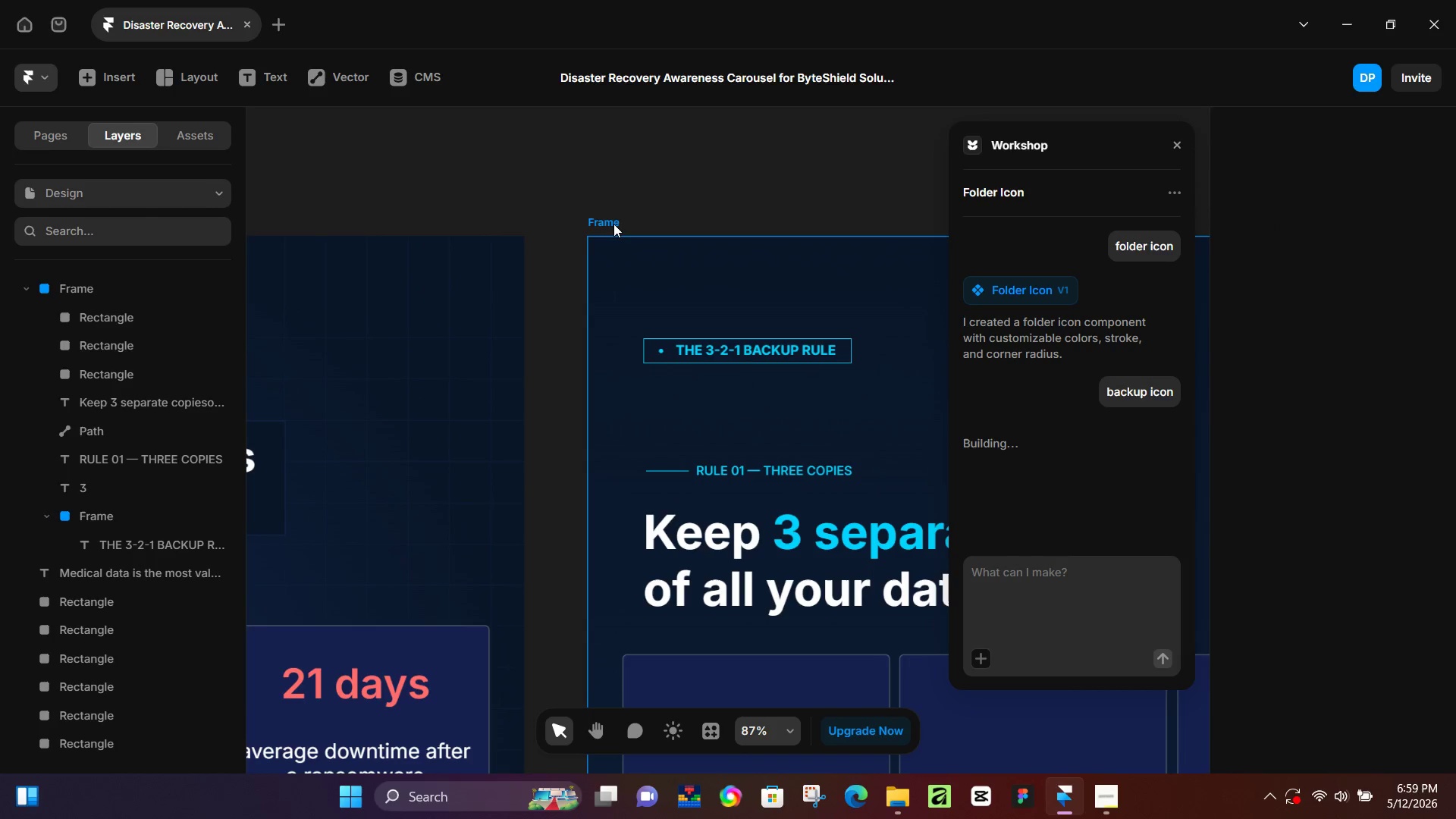 
left_click([613, 224])
 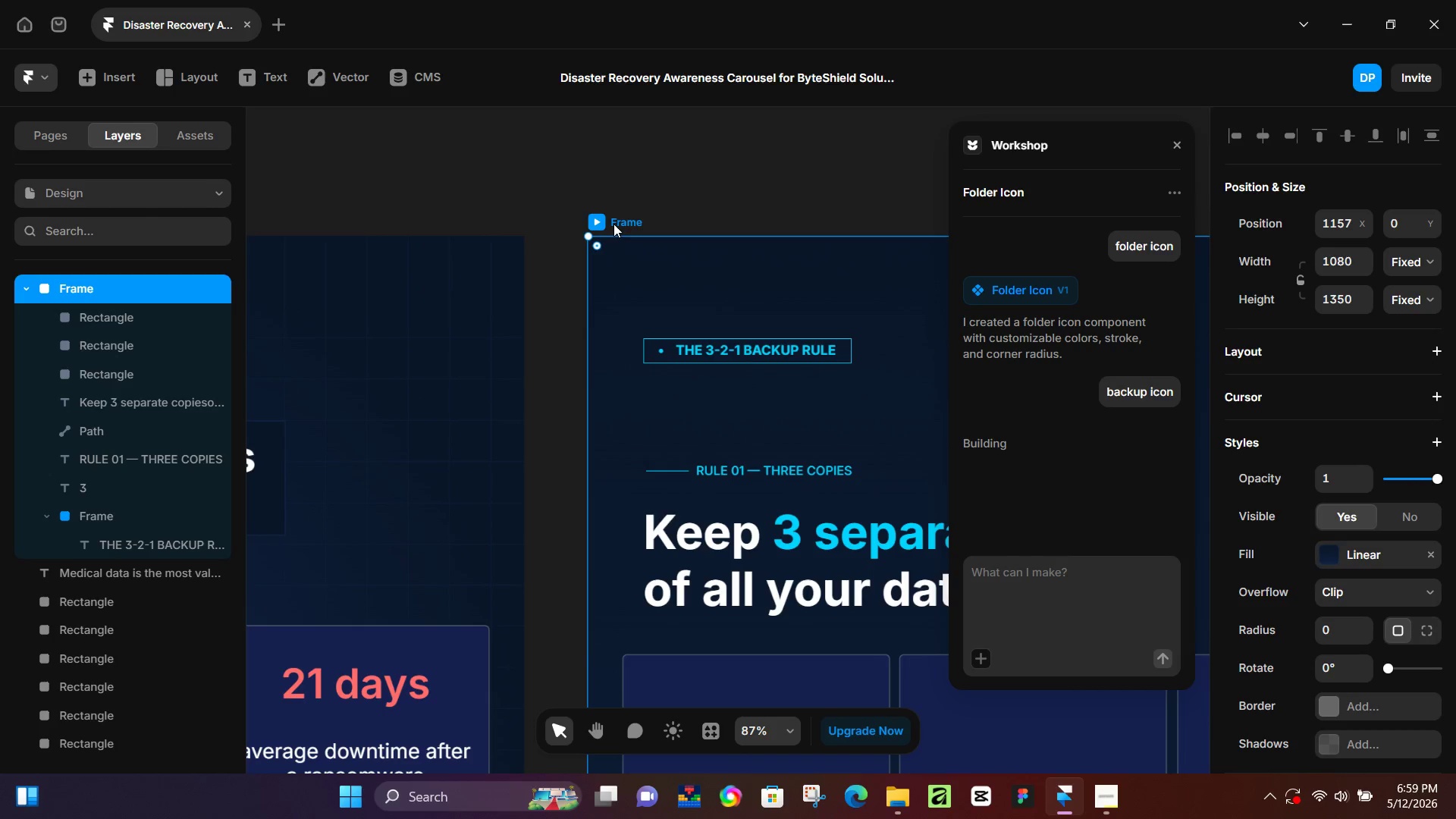 
key(Control+ControlLeft)
 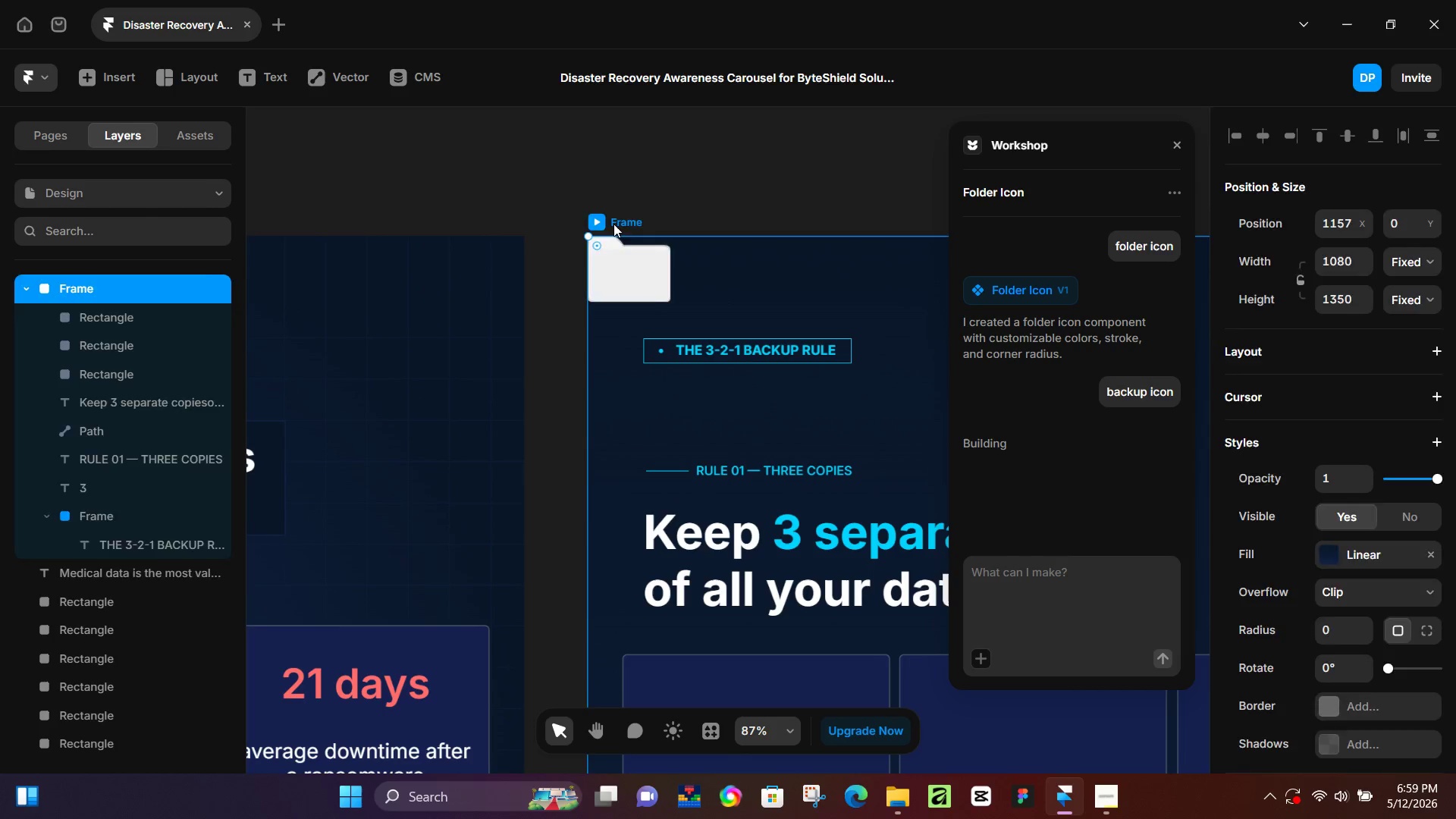 
key(Control+V)
 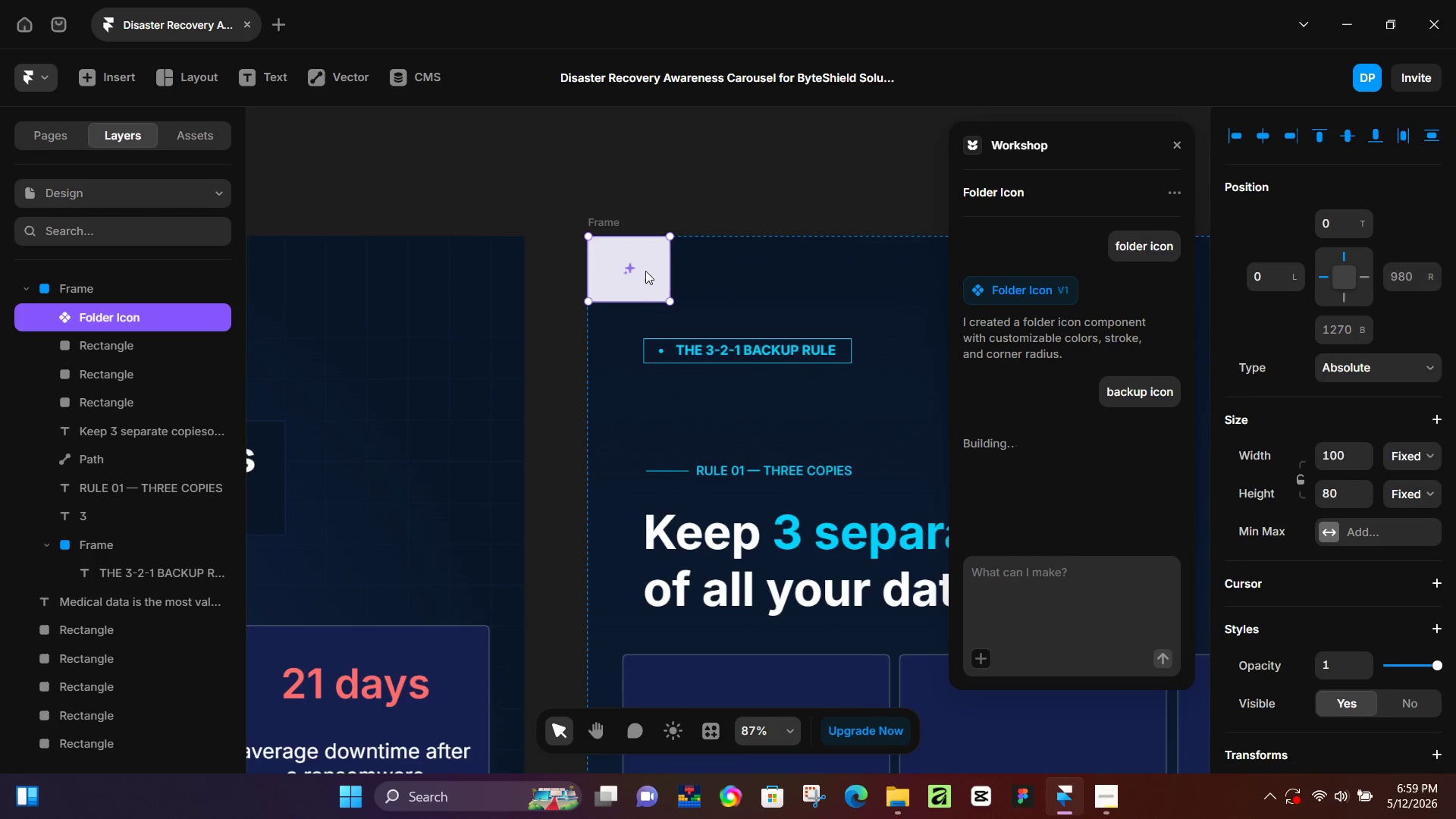 
left_click_drag(start_coordinate=[644, 268], to_coordinate=[692, 325])
 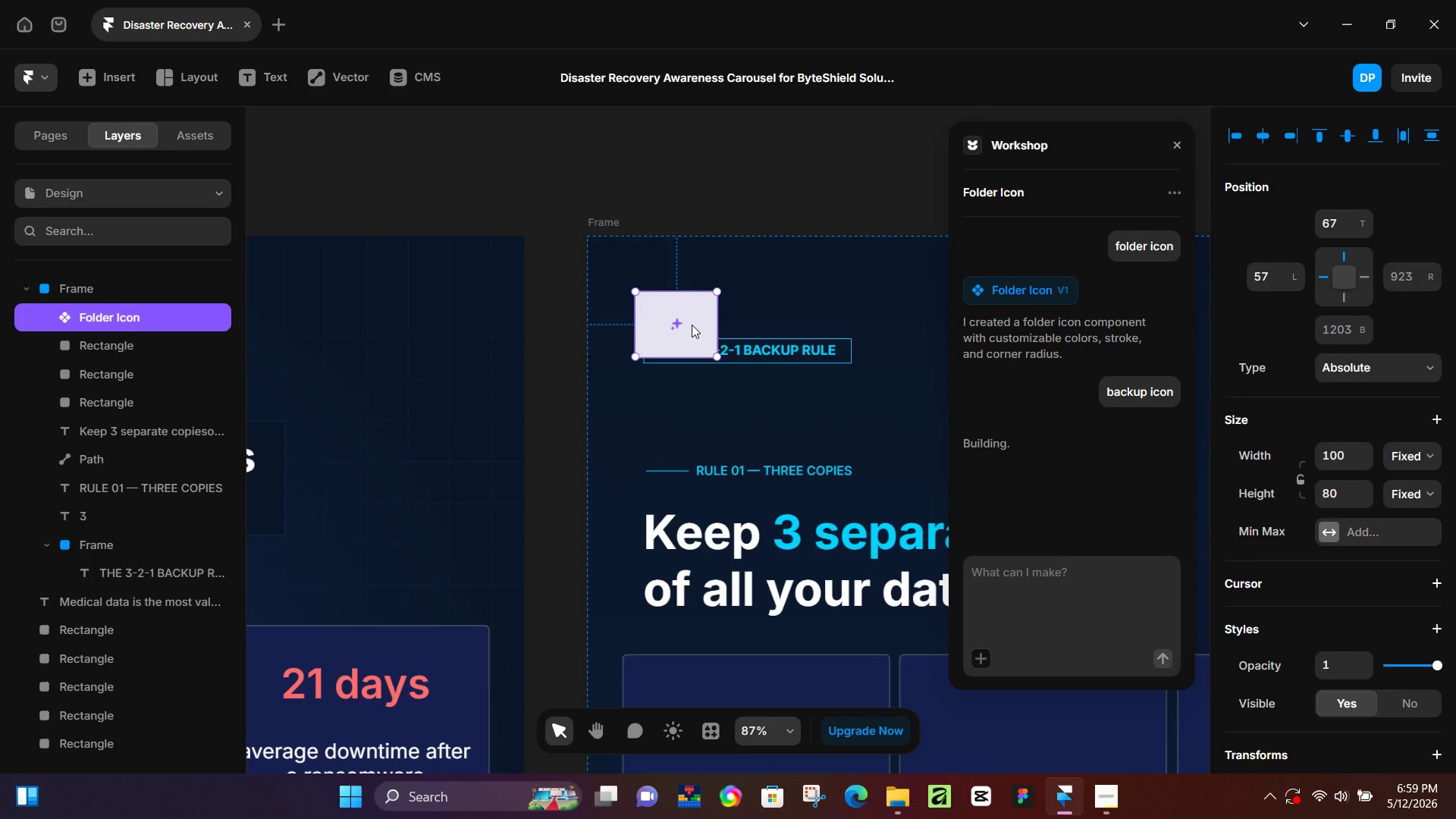 
double_click([692, 325])
 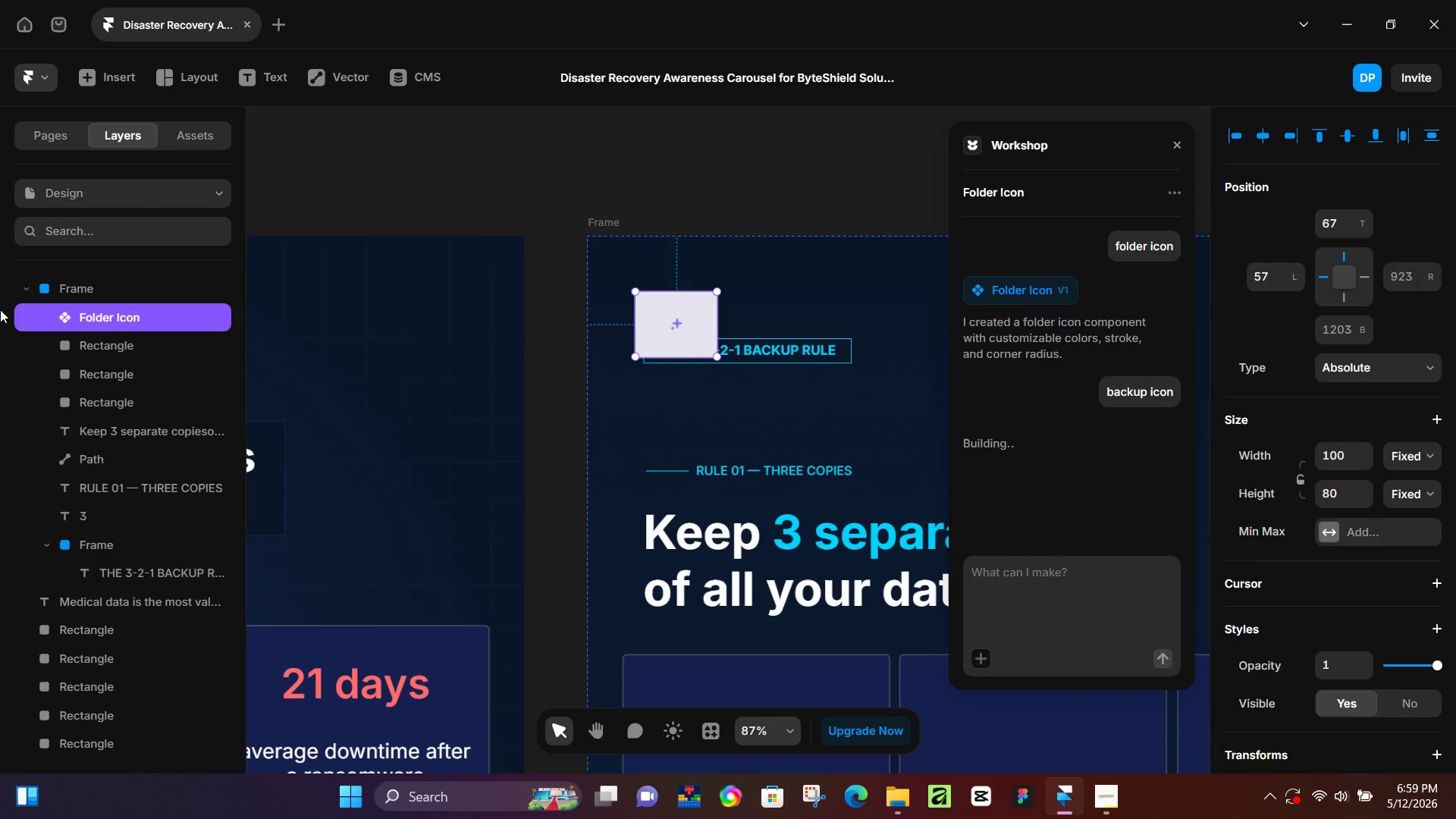 
key(Control+Z)
 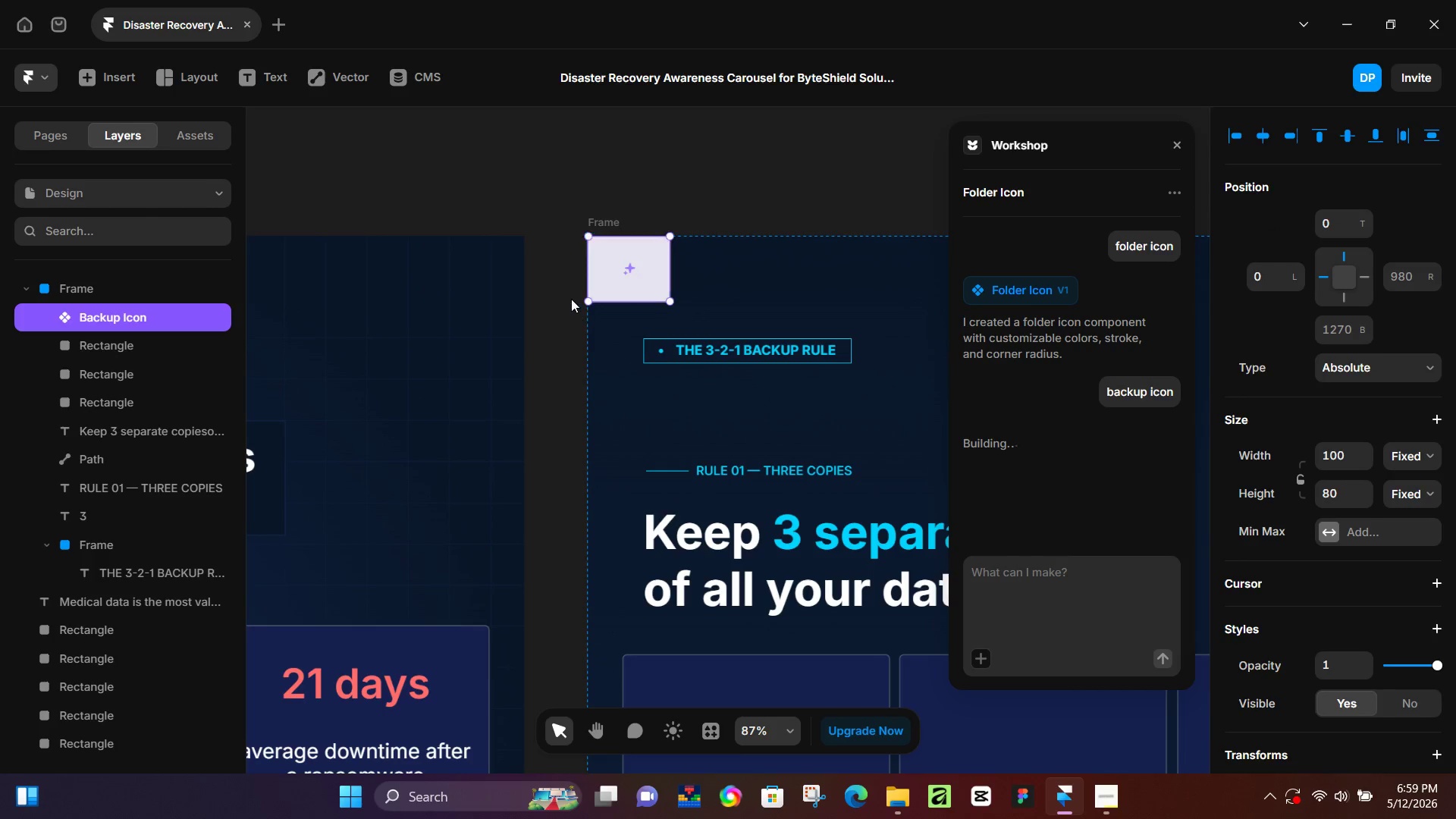 
key(Control+Z)
 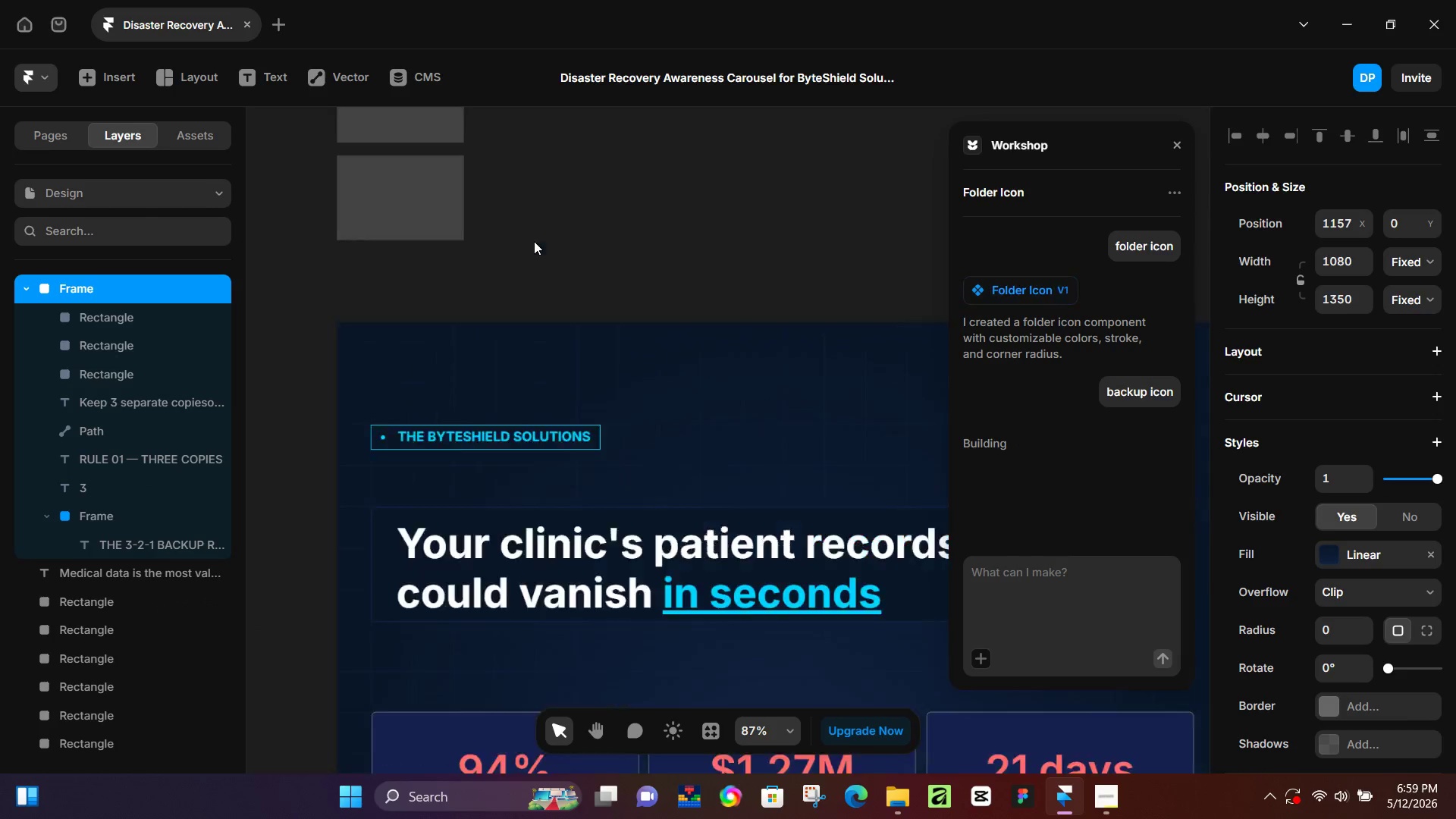 
hold_key(key=ControlLeft, duration=0.36)
 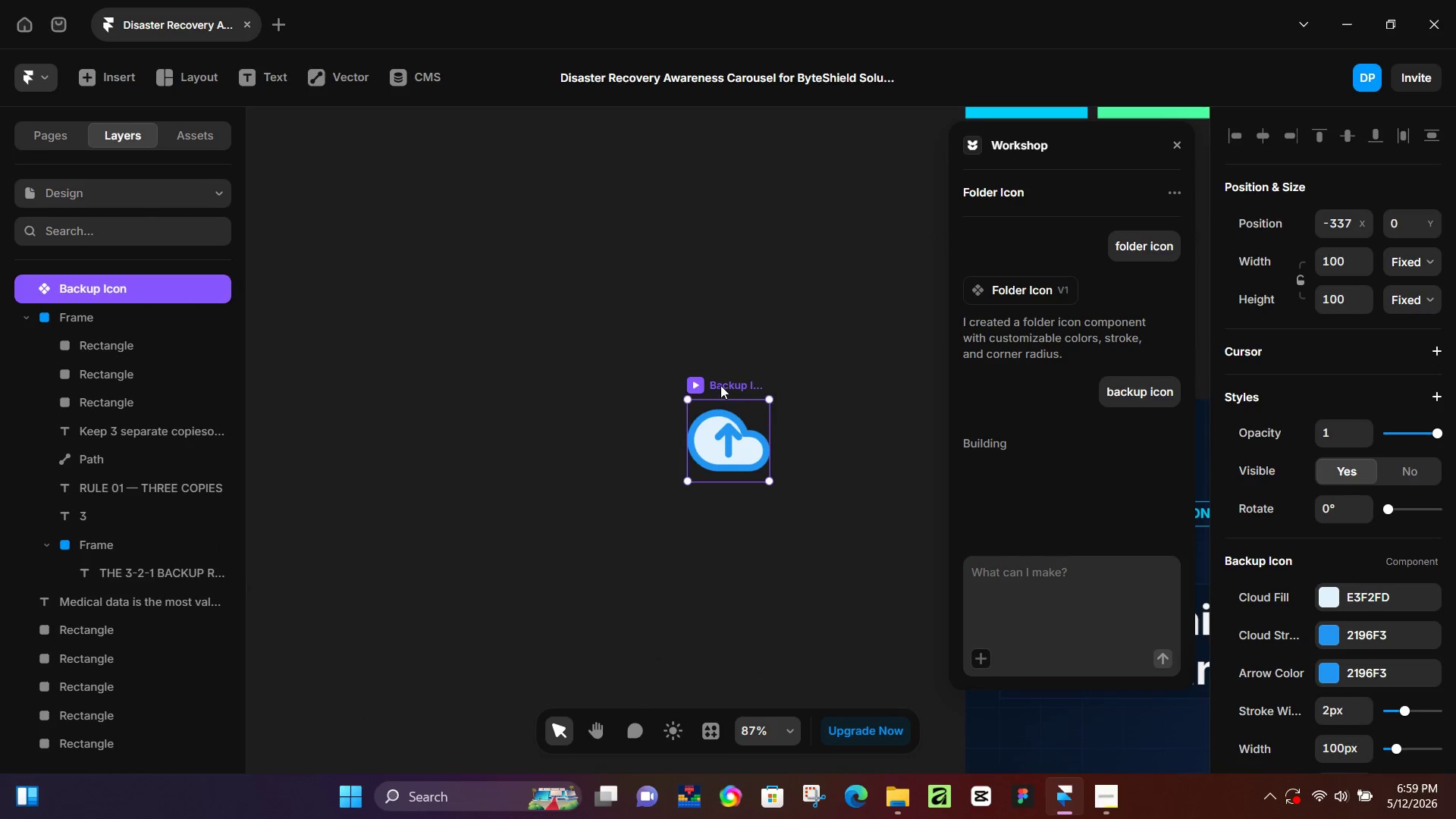 
hold_key(key=ControlLeft, duration=1.51)
scroll: coordinate [720, 388], scroll_direction: down, amount: 8.0
 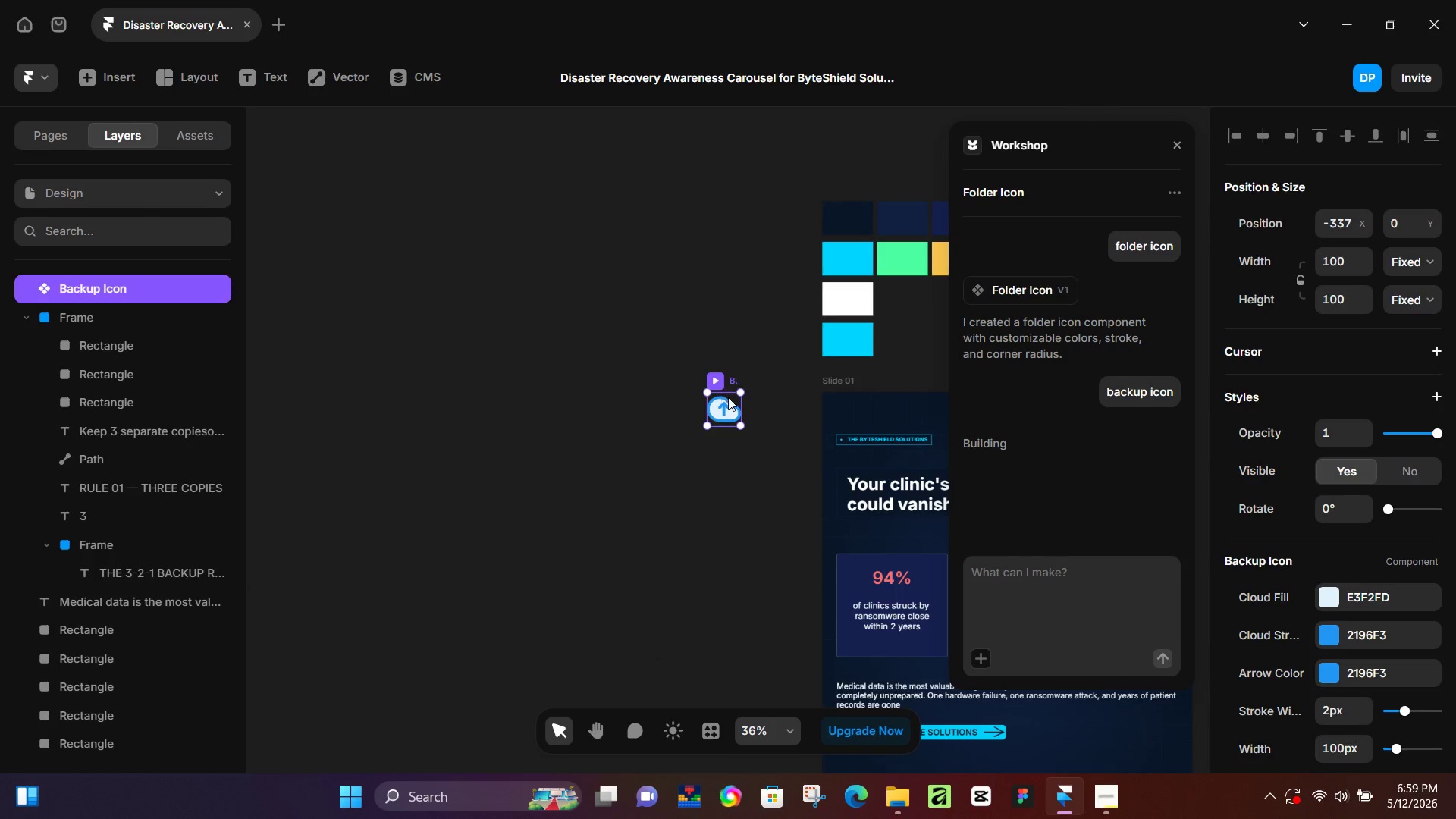 
hold_key(key=ControlLeft, duration=1.5)
 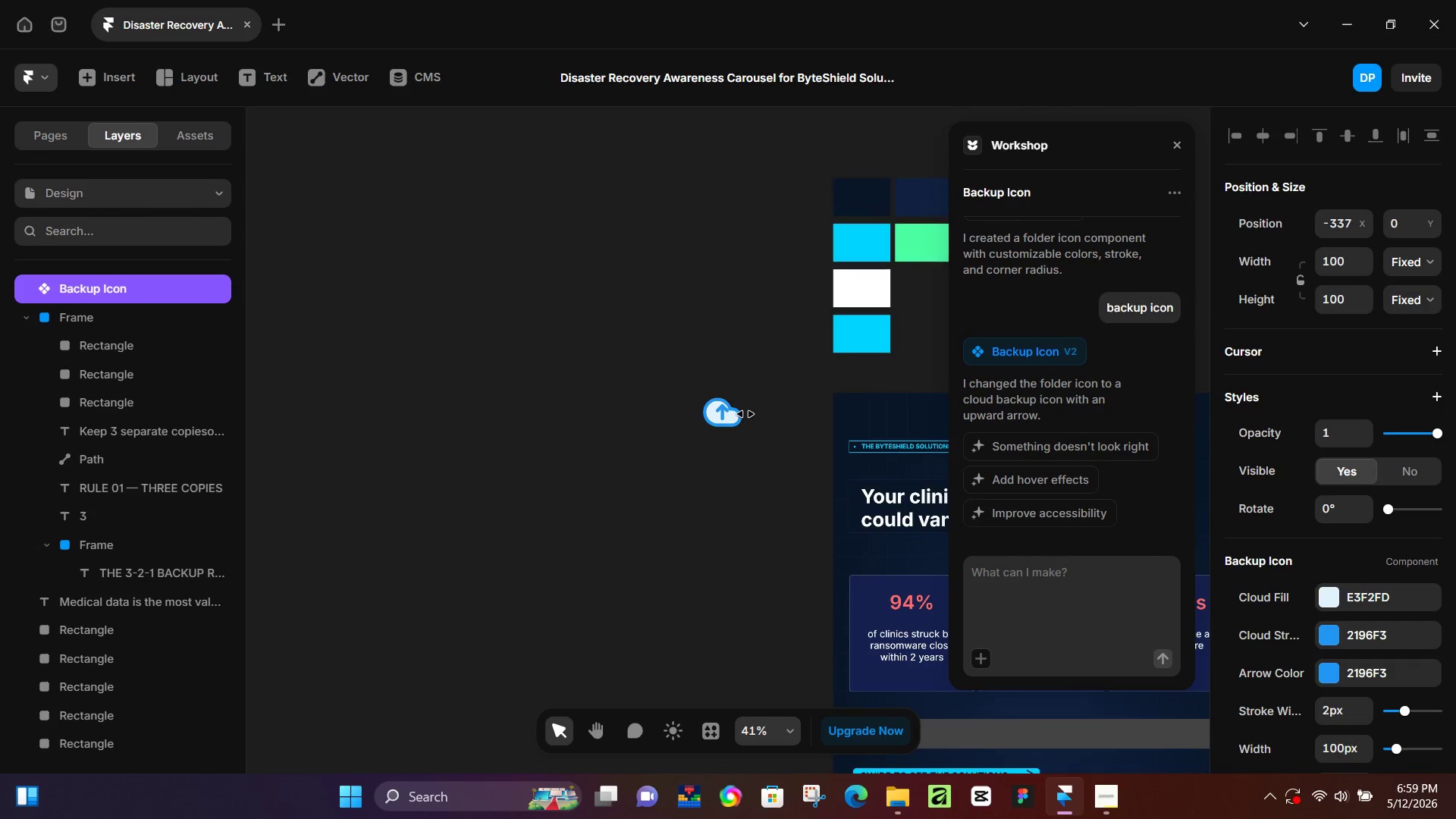 
hold_key(key=ControlLeft, duration=0.83)
 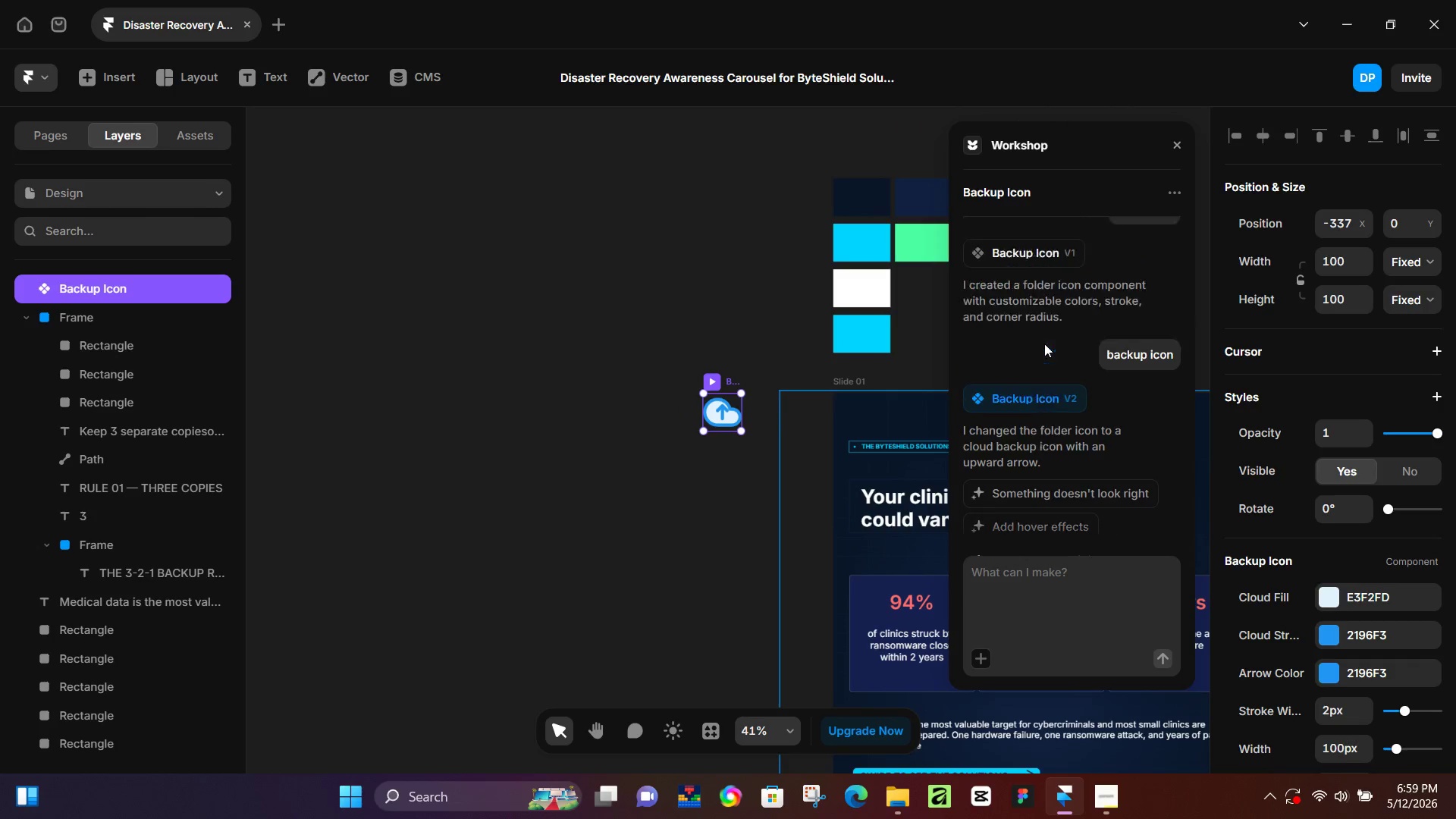 
scroll: coordinate [742, 406], scroll_direction: up, amount: 5.0
 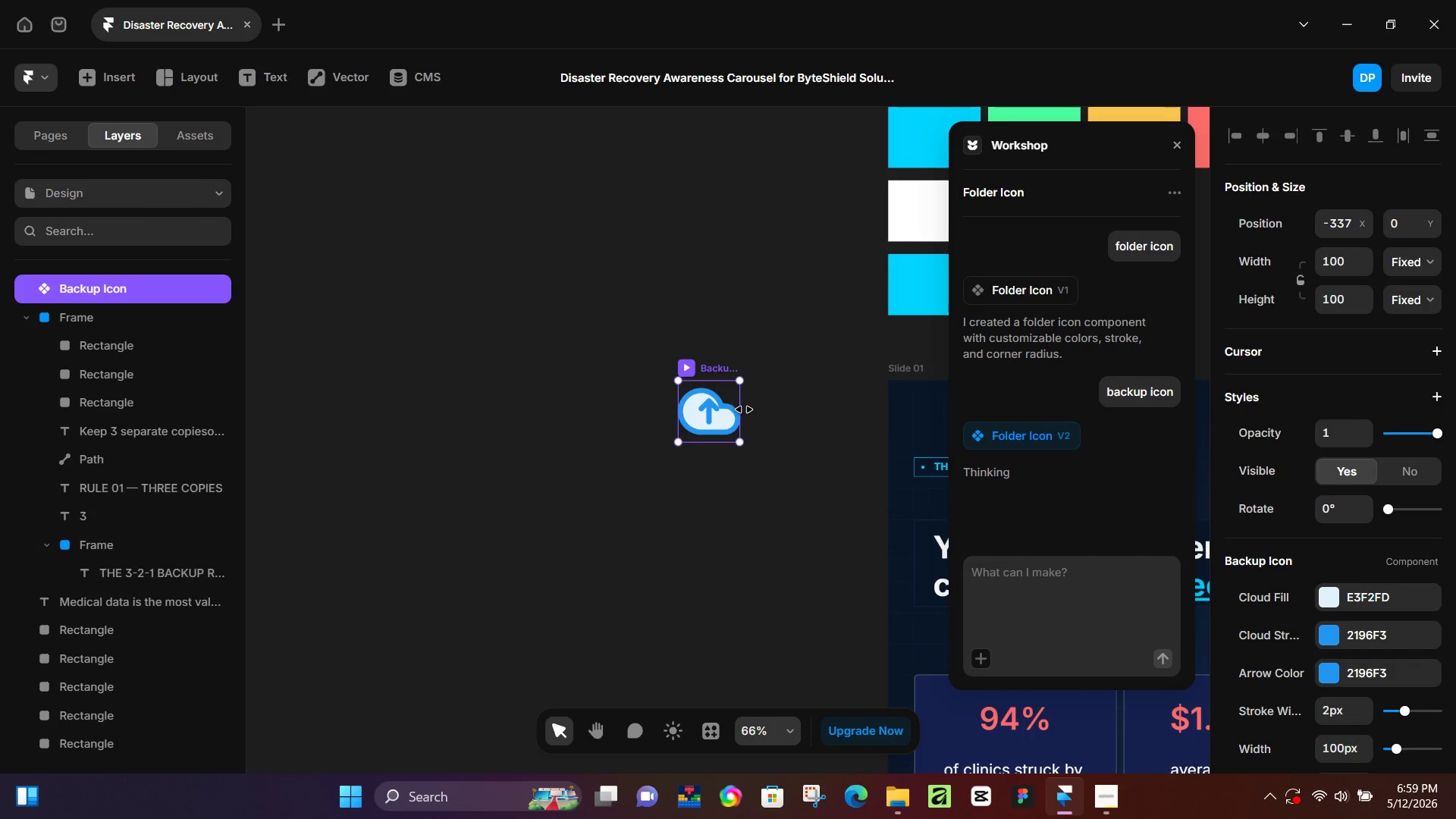 
scroll: coordinate [745, 414], scroll_direction: down, amount: 4.0
 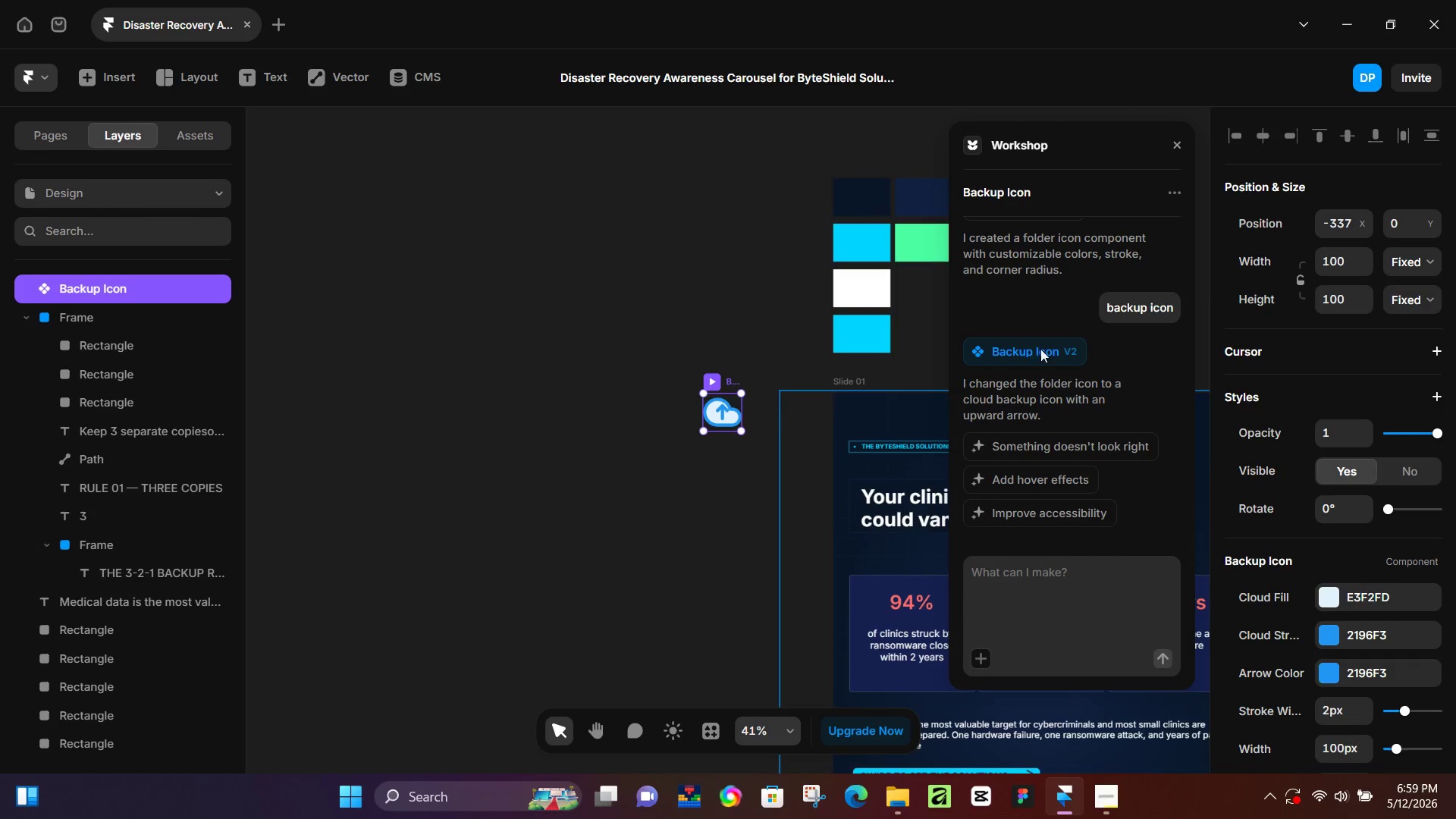 
scroll: coordinate [1043, 344], scroll_direction: up, amount: 3.0
 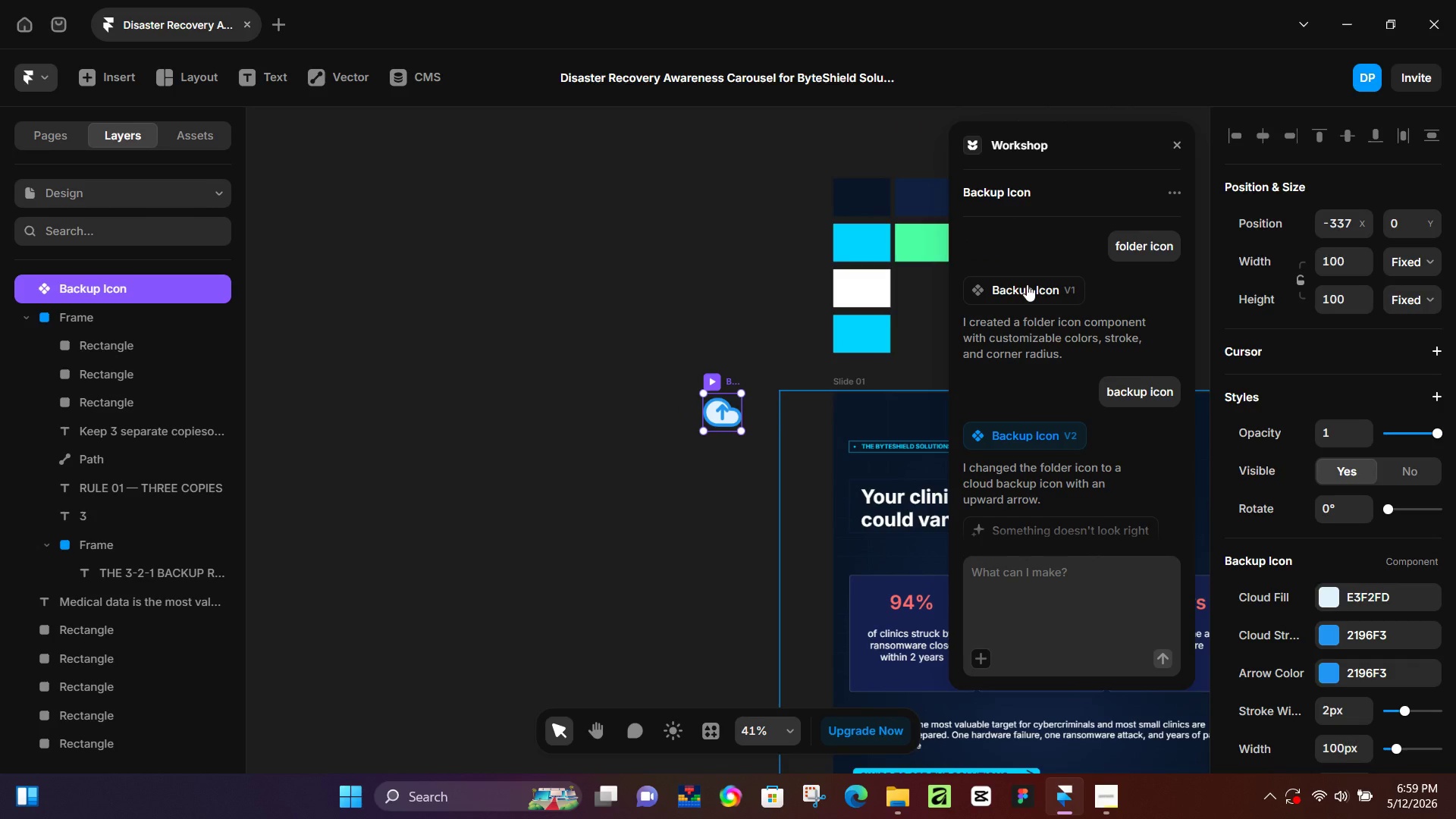 
left_click([1027, 284])
 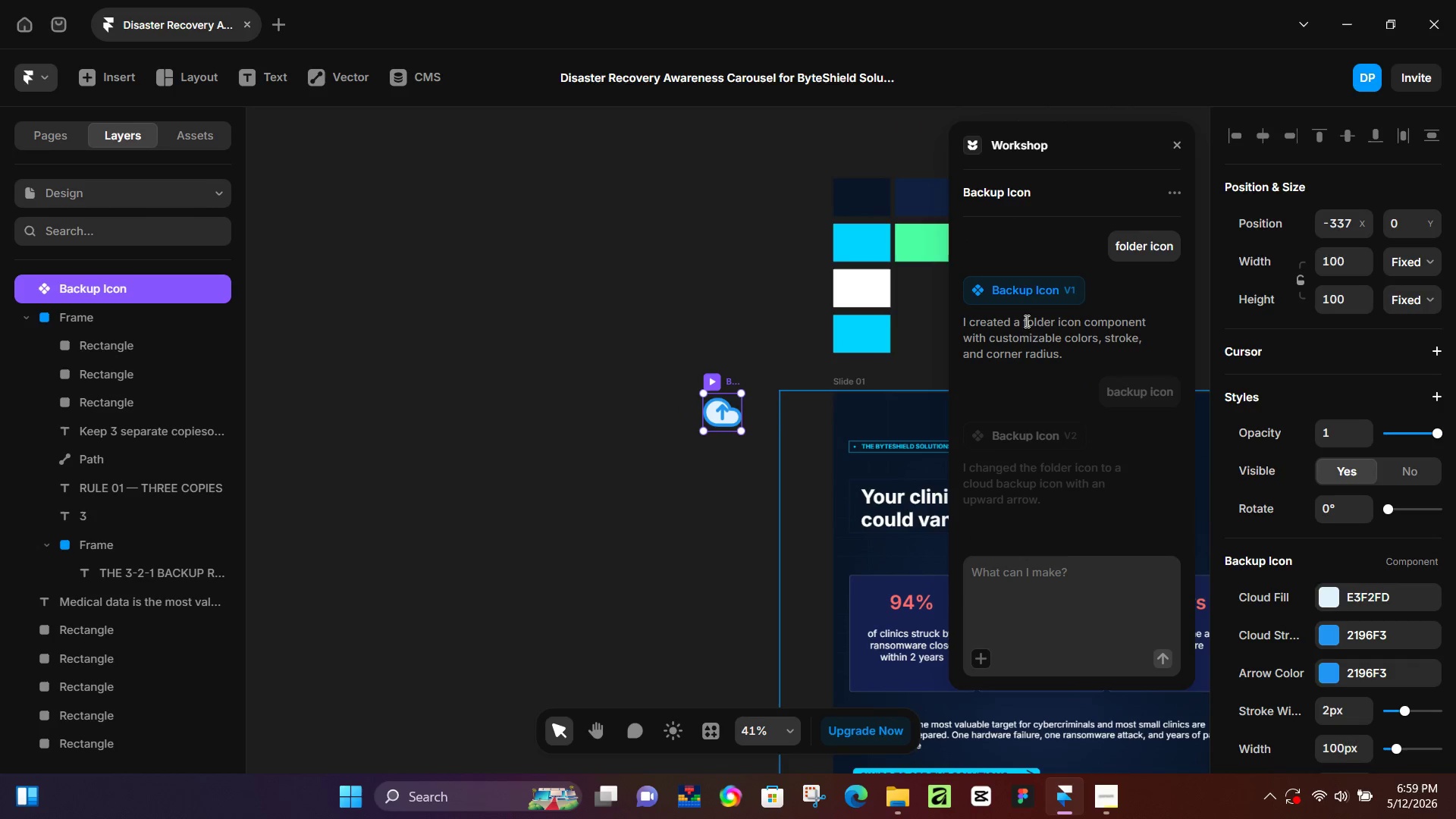 
scroll: coordinate [1030, 368], scroll_direction: up, amount: 7.0
 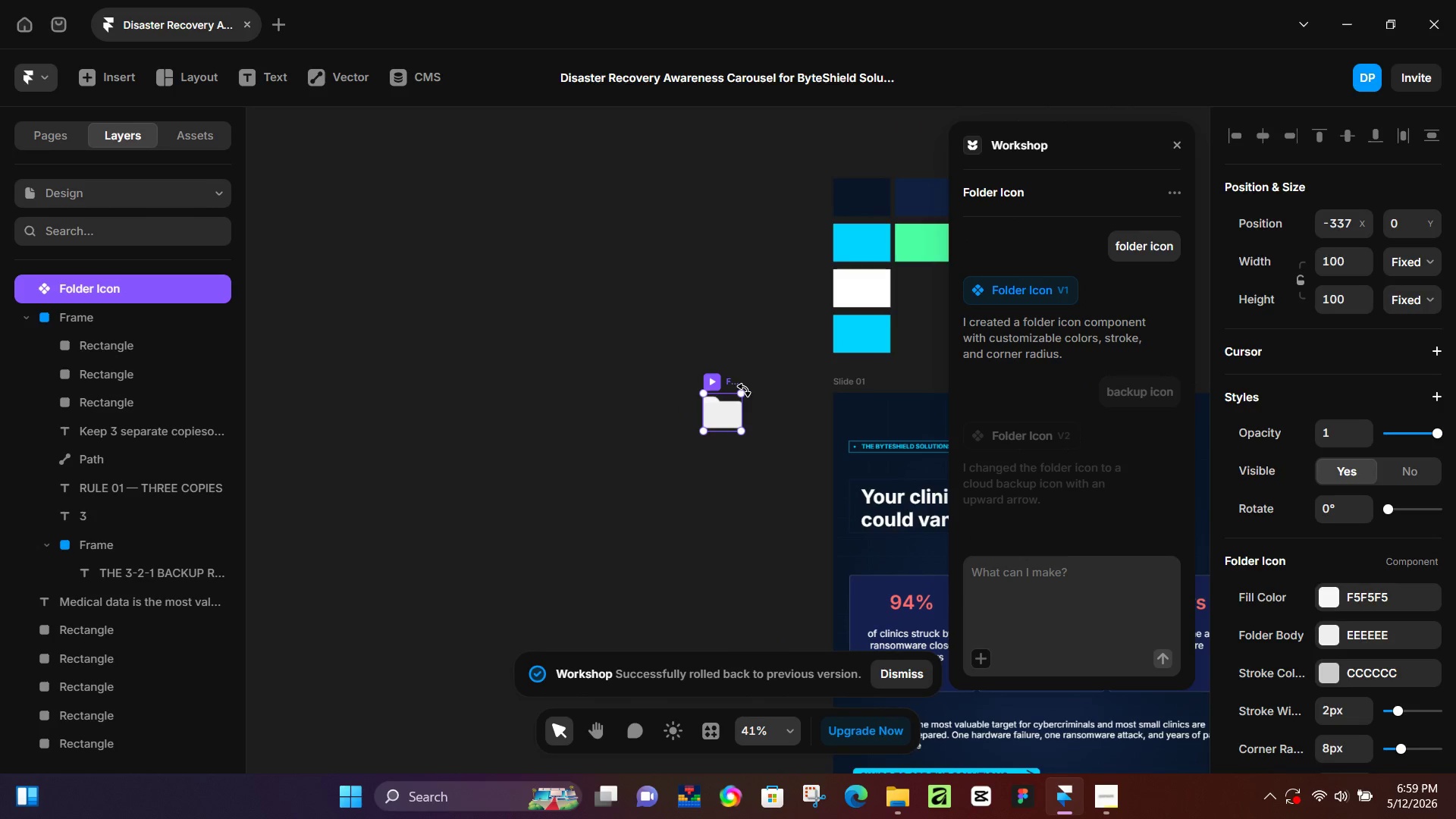 
hold_key(key=Space, duration=0.55)
 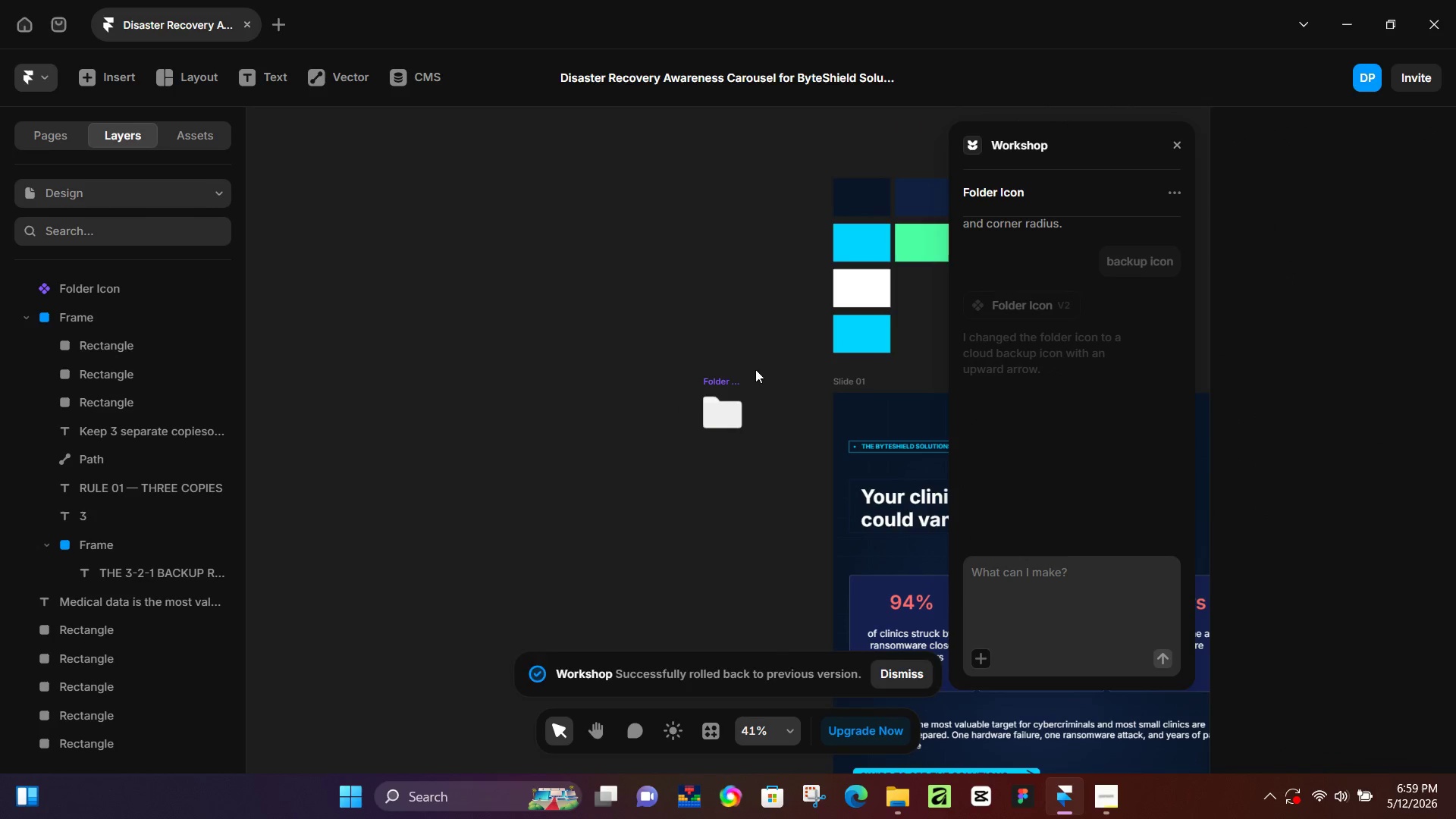 
left_click_drag(start_coordinate=[688, 549], to_coordinate=[583, 525])
 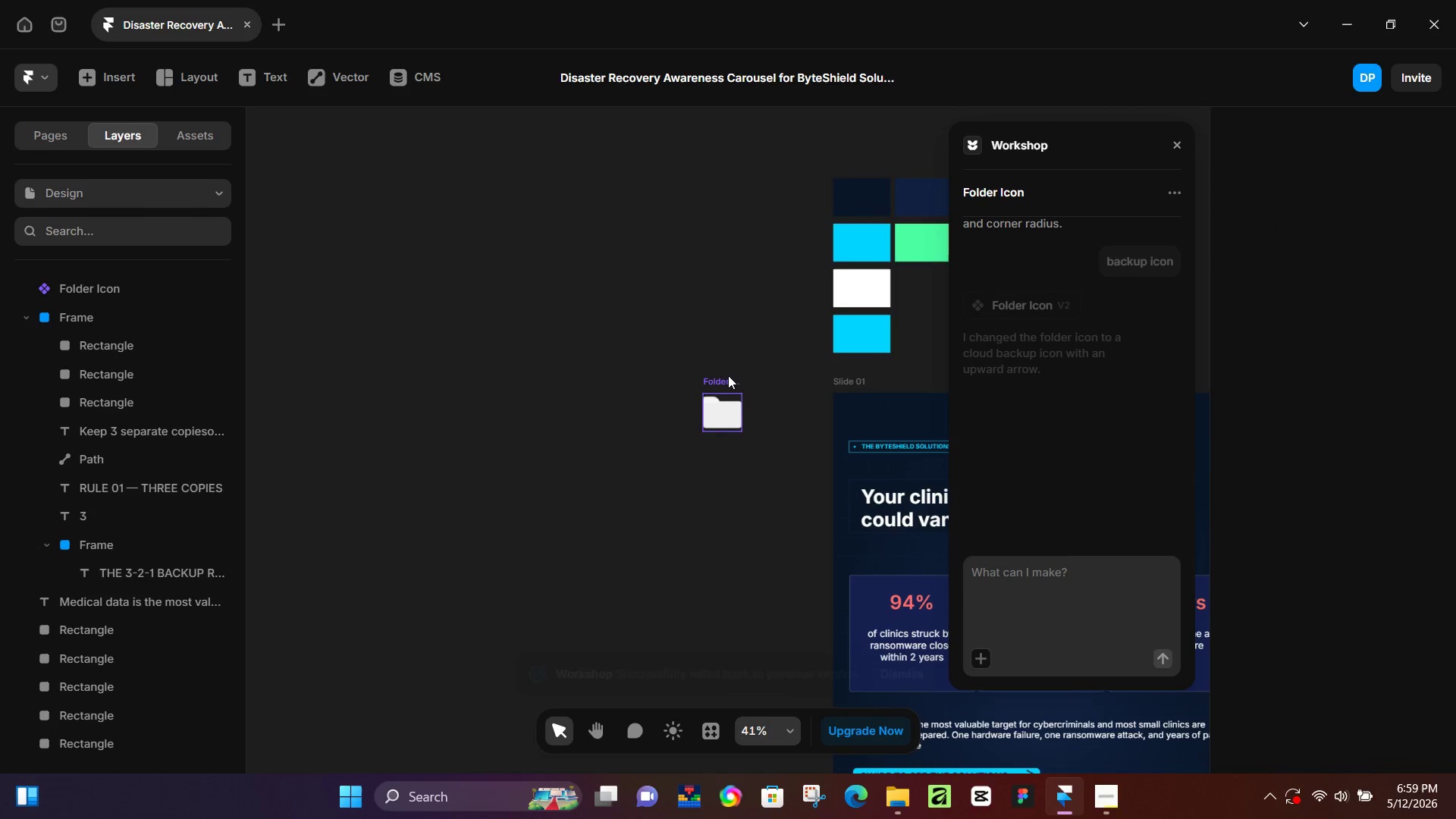 
left_click([728, 375])
 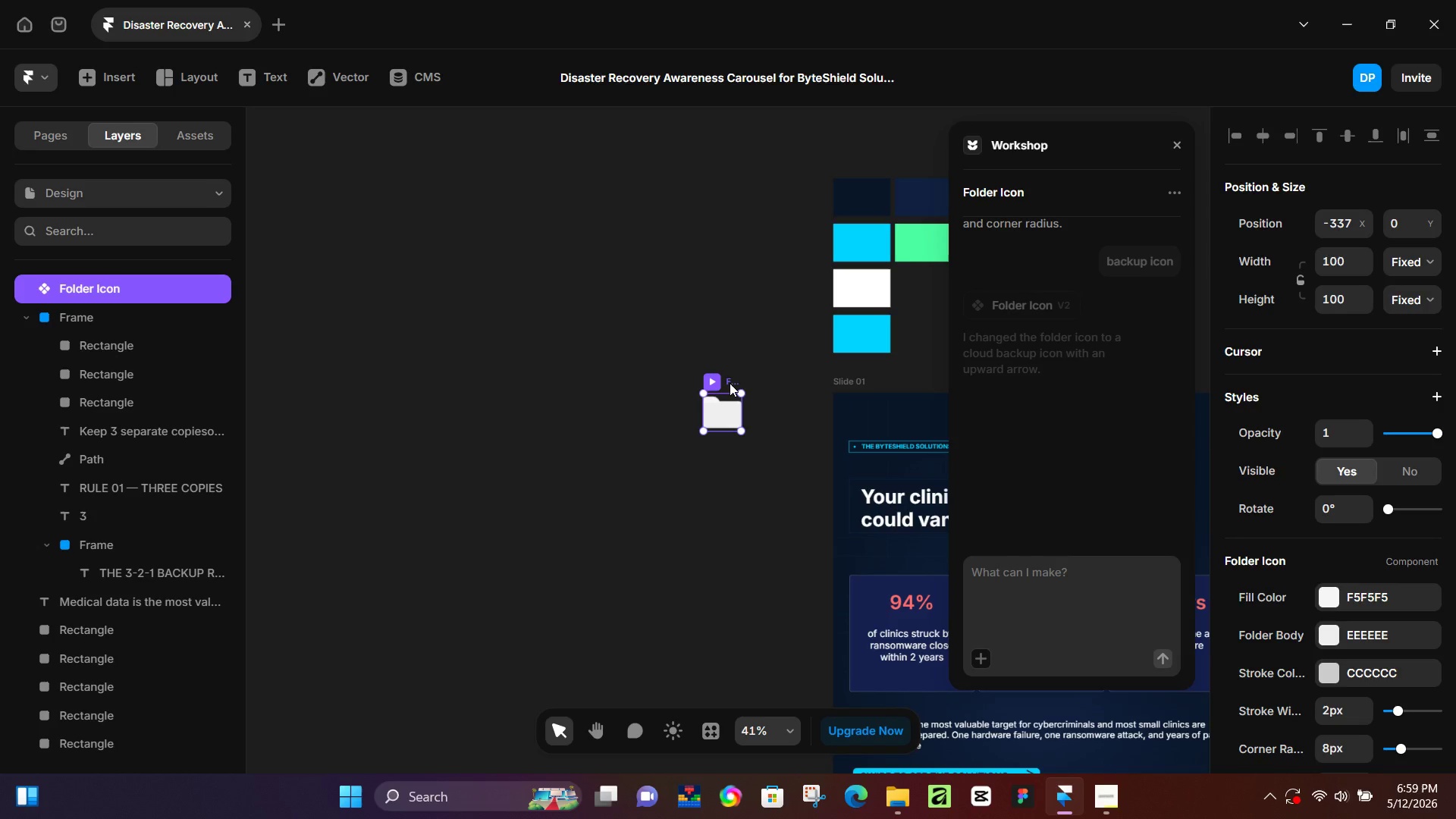 
hold_key(key=ControlLeft, duration=1.5)
scroll: coordinate [635, 407], scroll_direction: up, amount: 18.0
 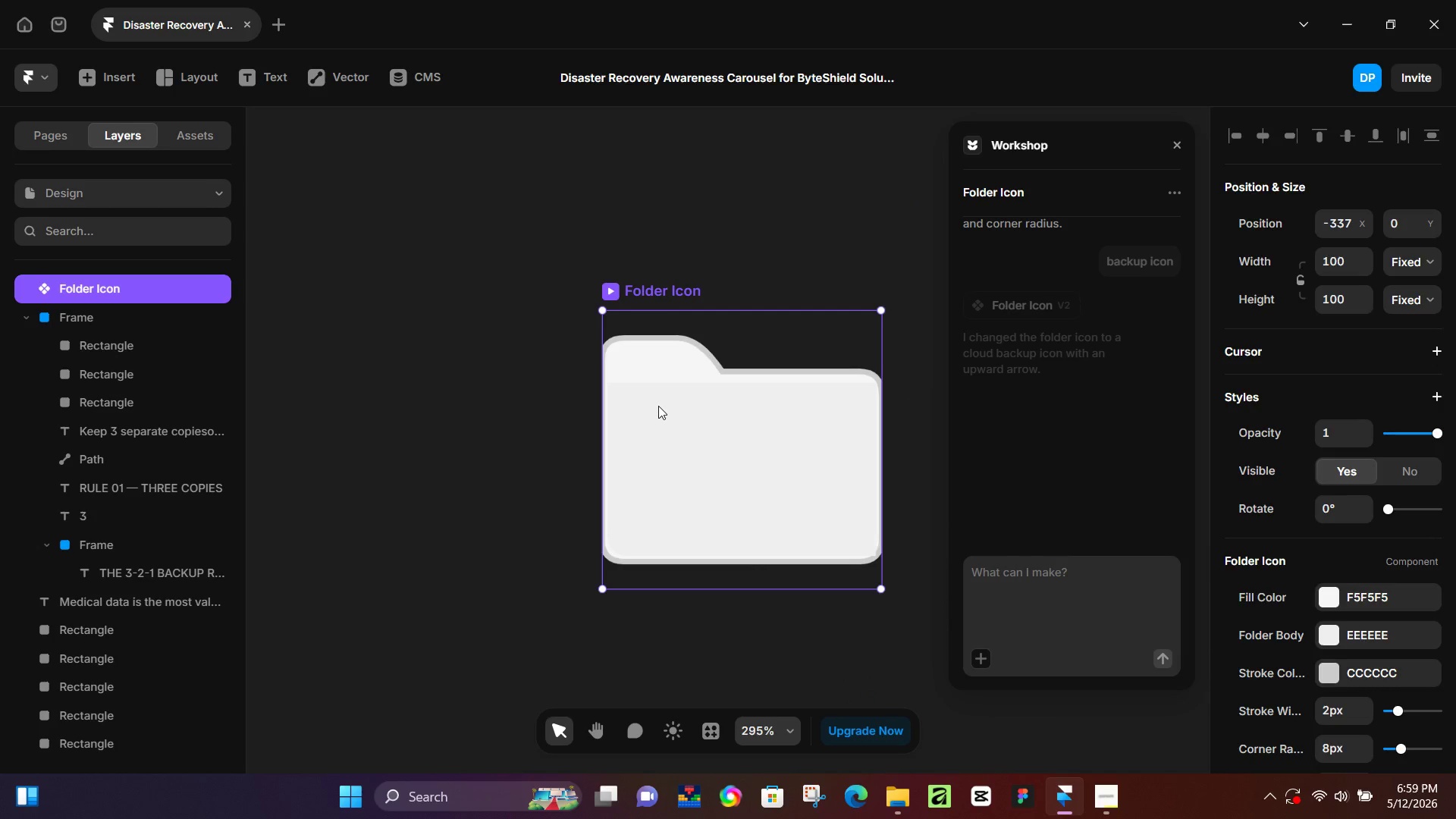 
key(P)
 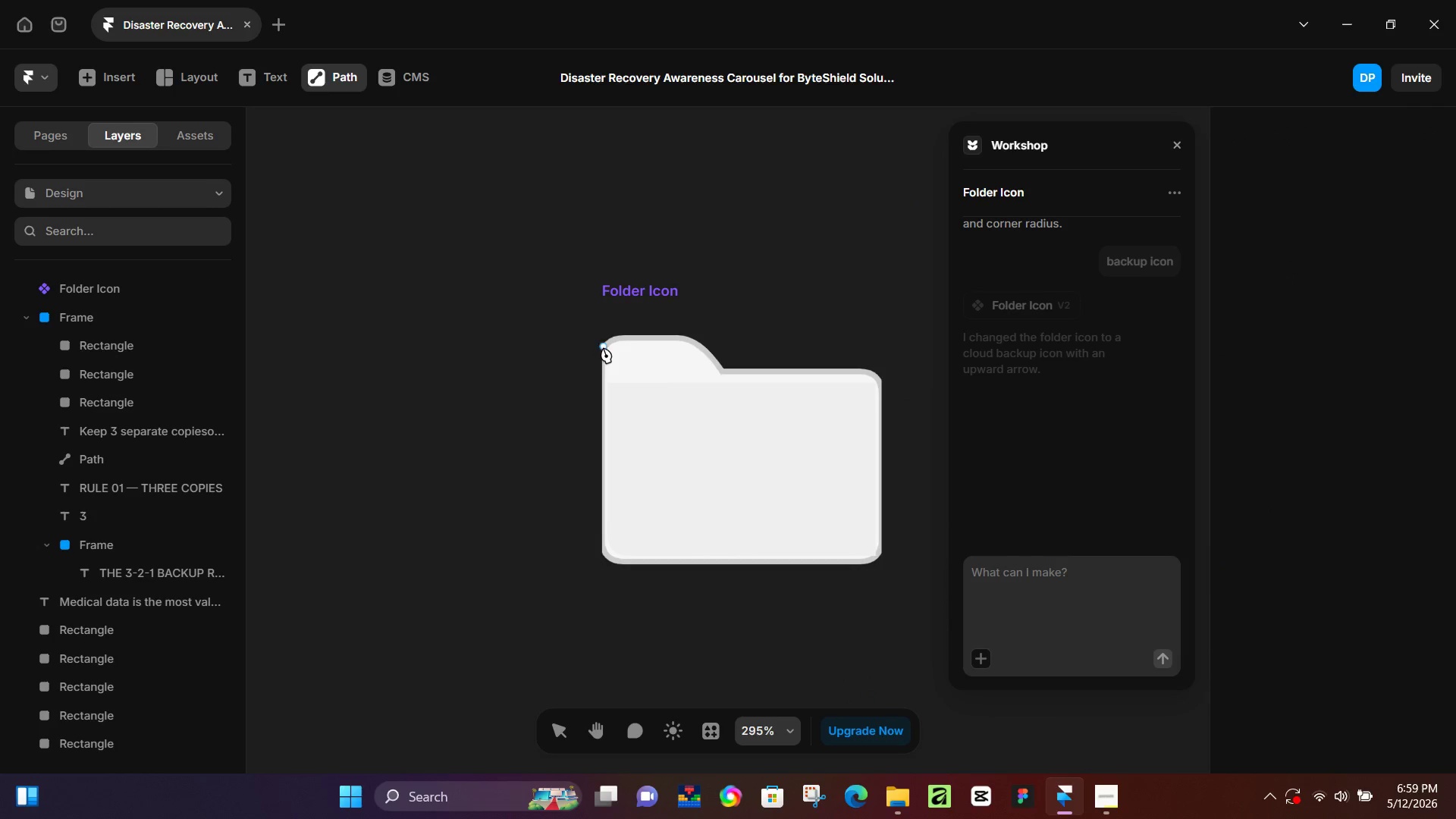 
left_click([603, 347])
 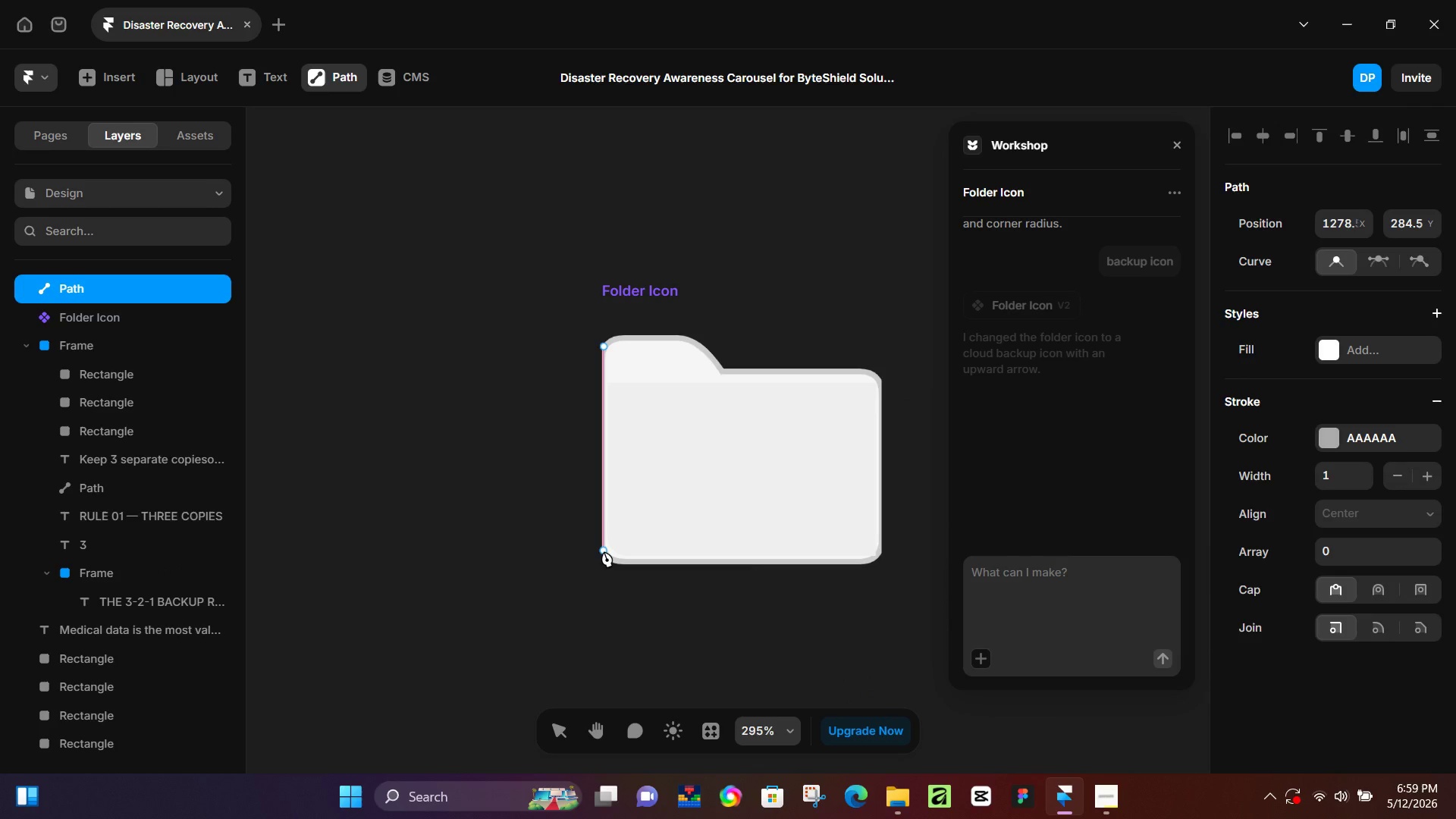 
left_click([604, 551])
 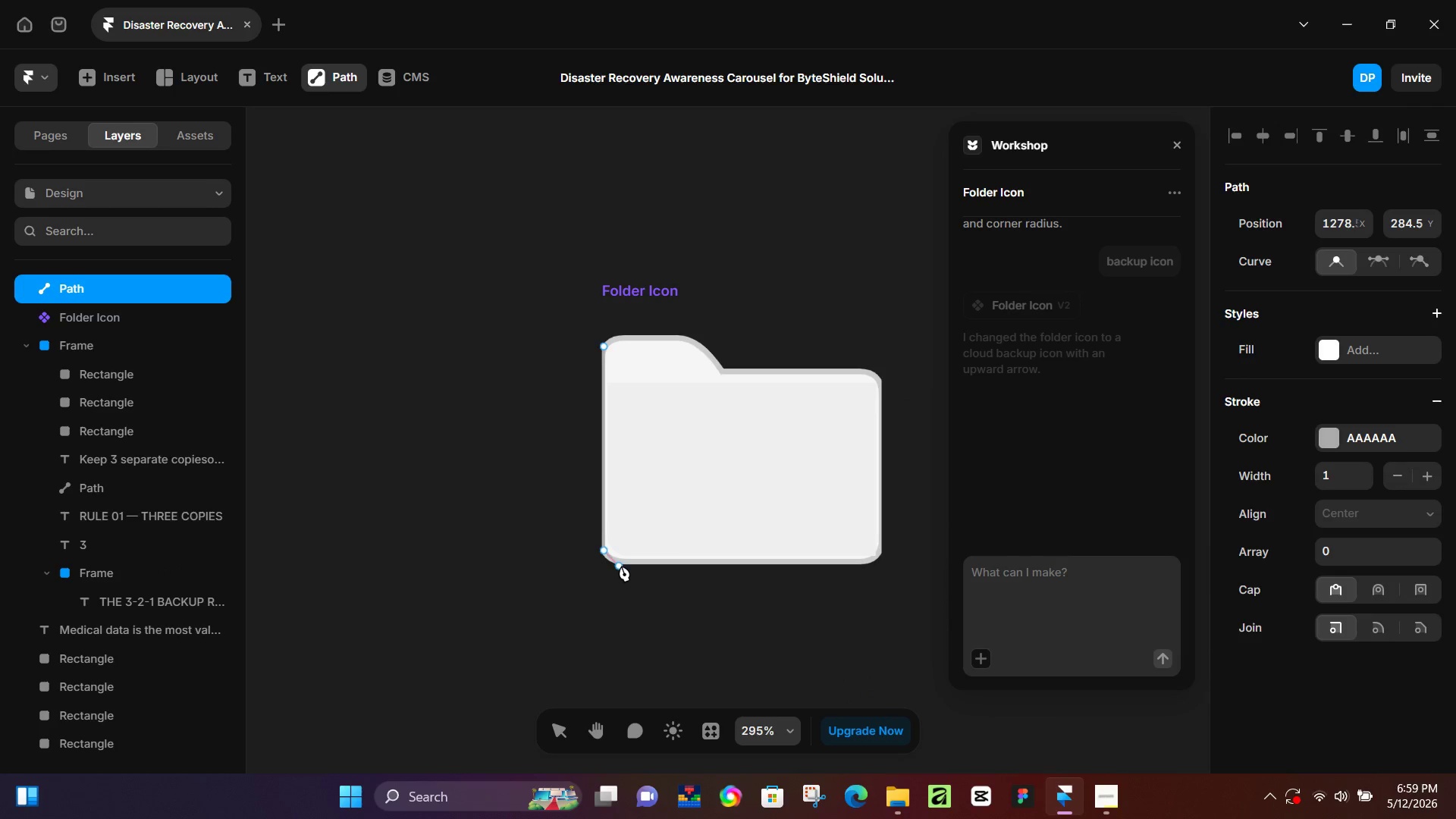 
left_click_drag(start_coordinate=[621, 566], to_coordinate=[635, 565])
 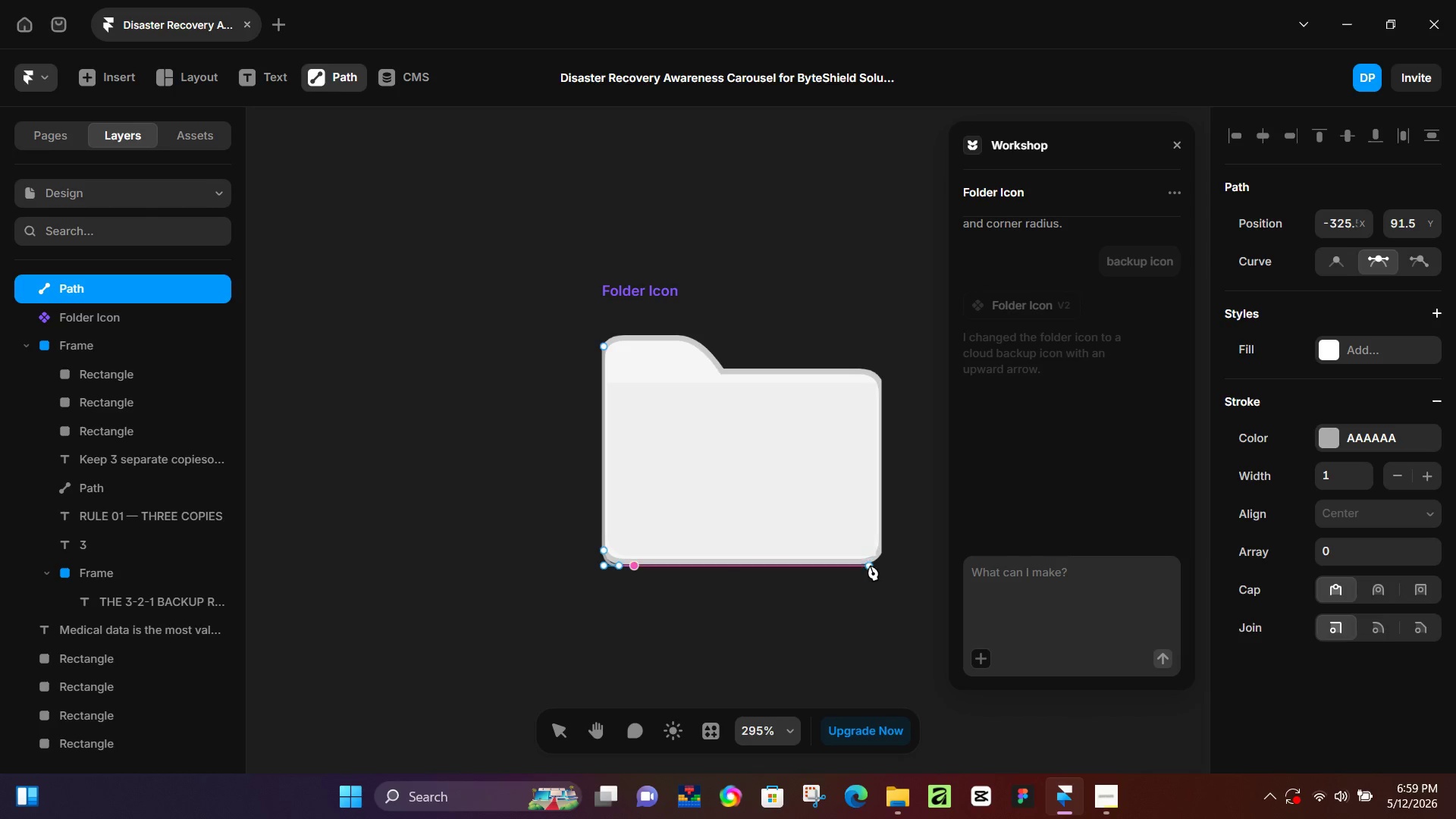 
left_click([870, 565])
 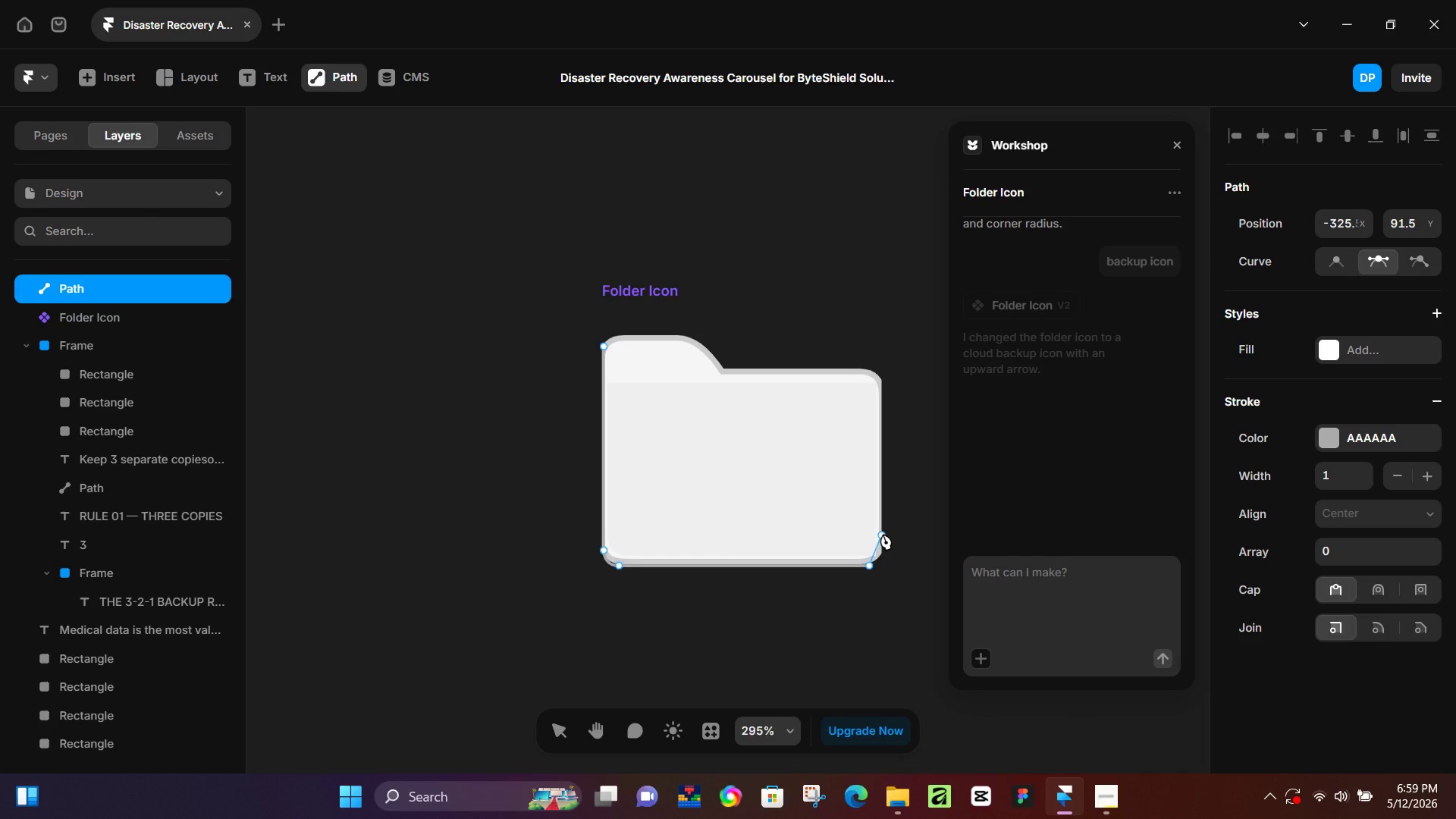 
left_click_drag(start_coordinate=[883, 533], to_coordinate=[881, 500])
 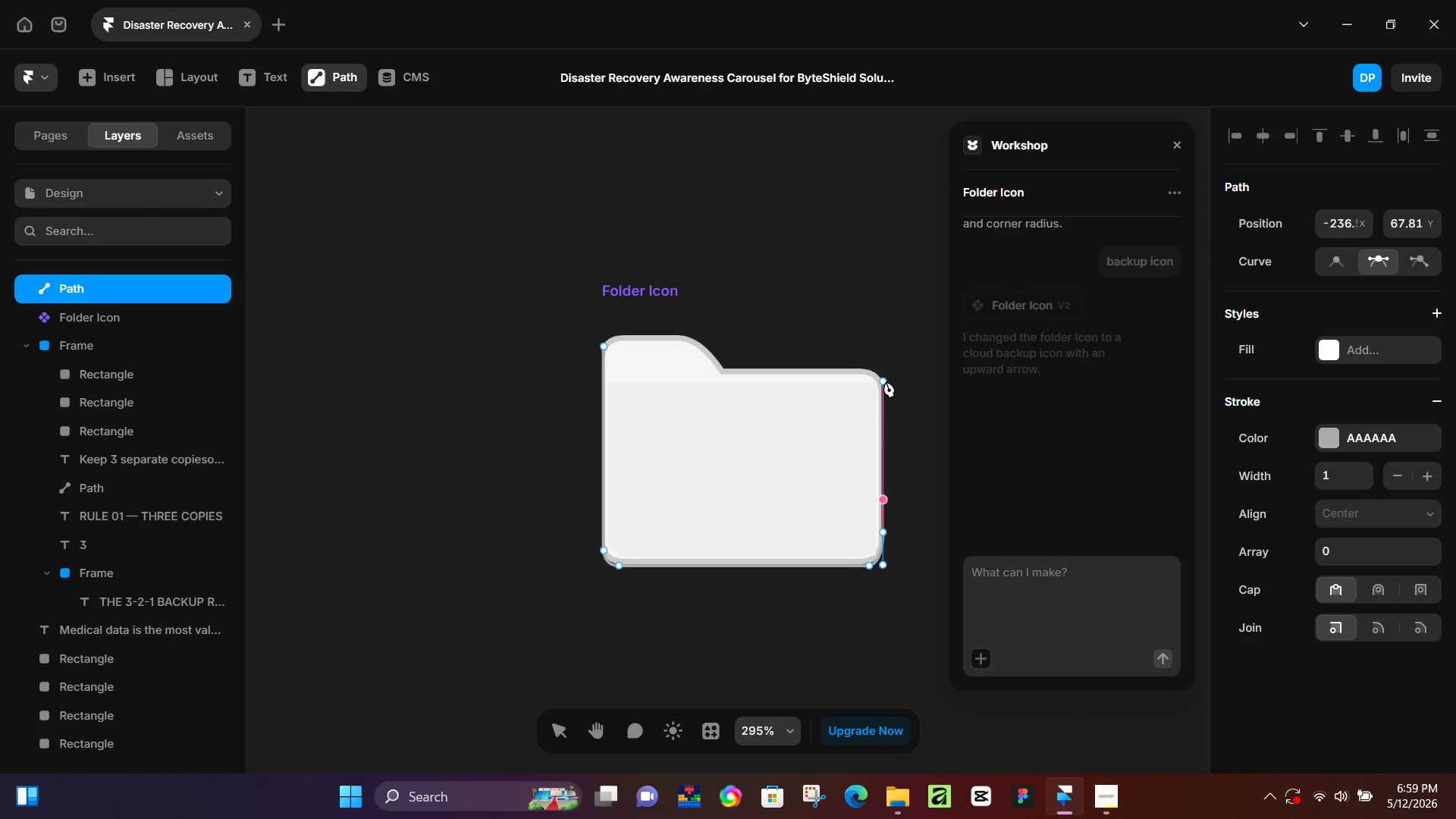 
left_click([886, 381])
 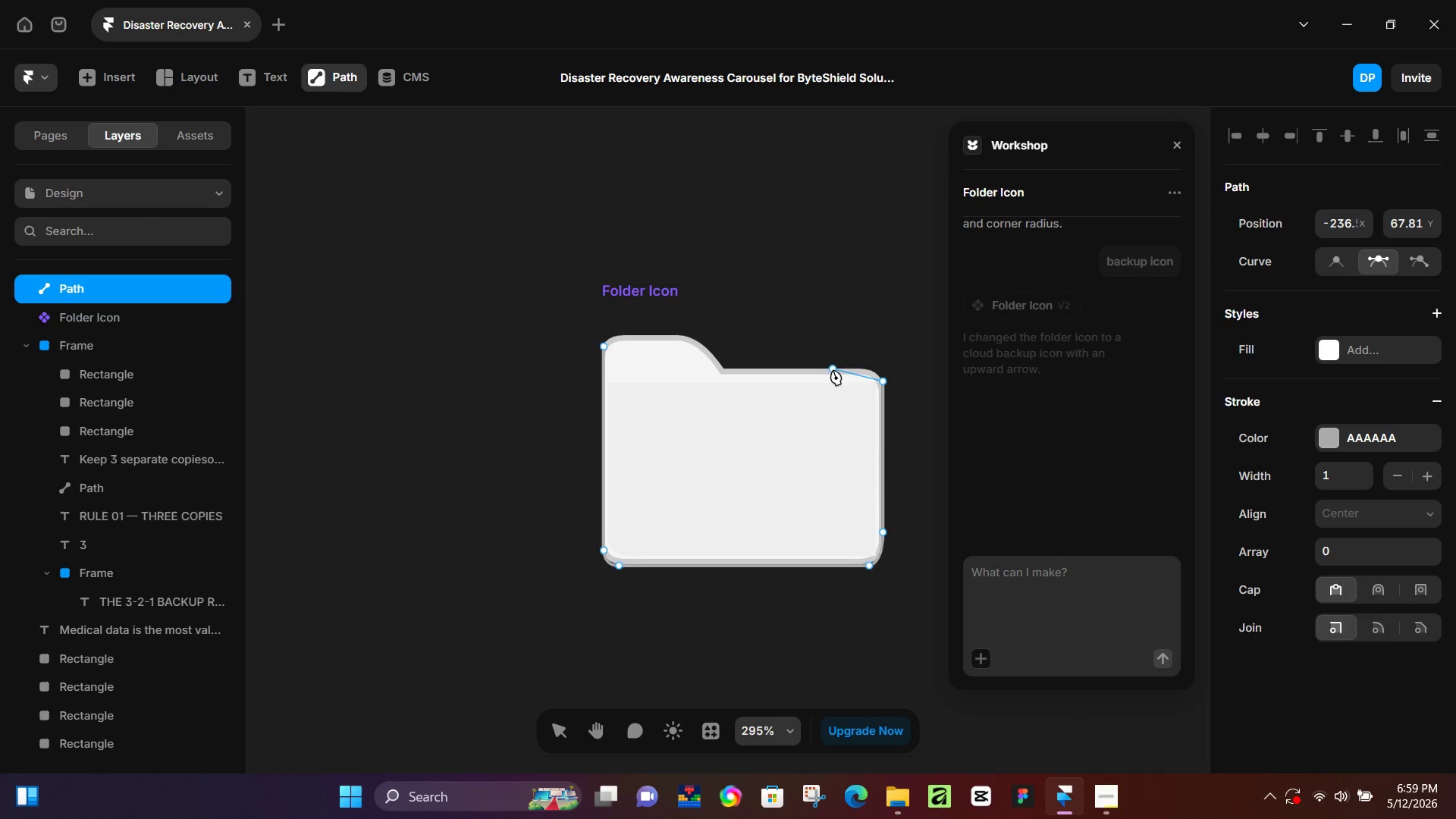 
left_click_drag(start_coordinate=[833, 369], to_coordinate=[786, 369])
 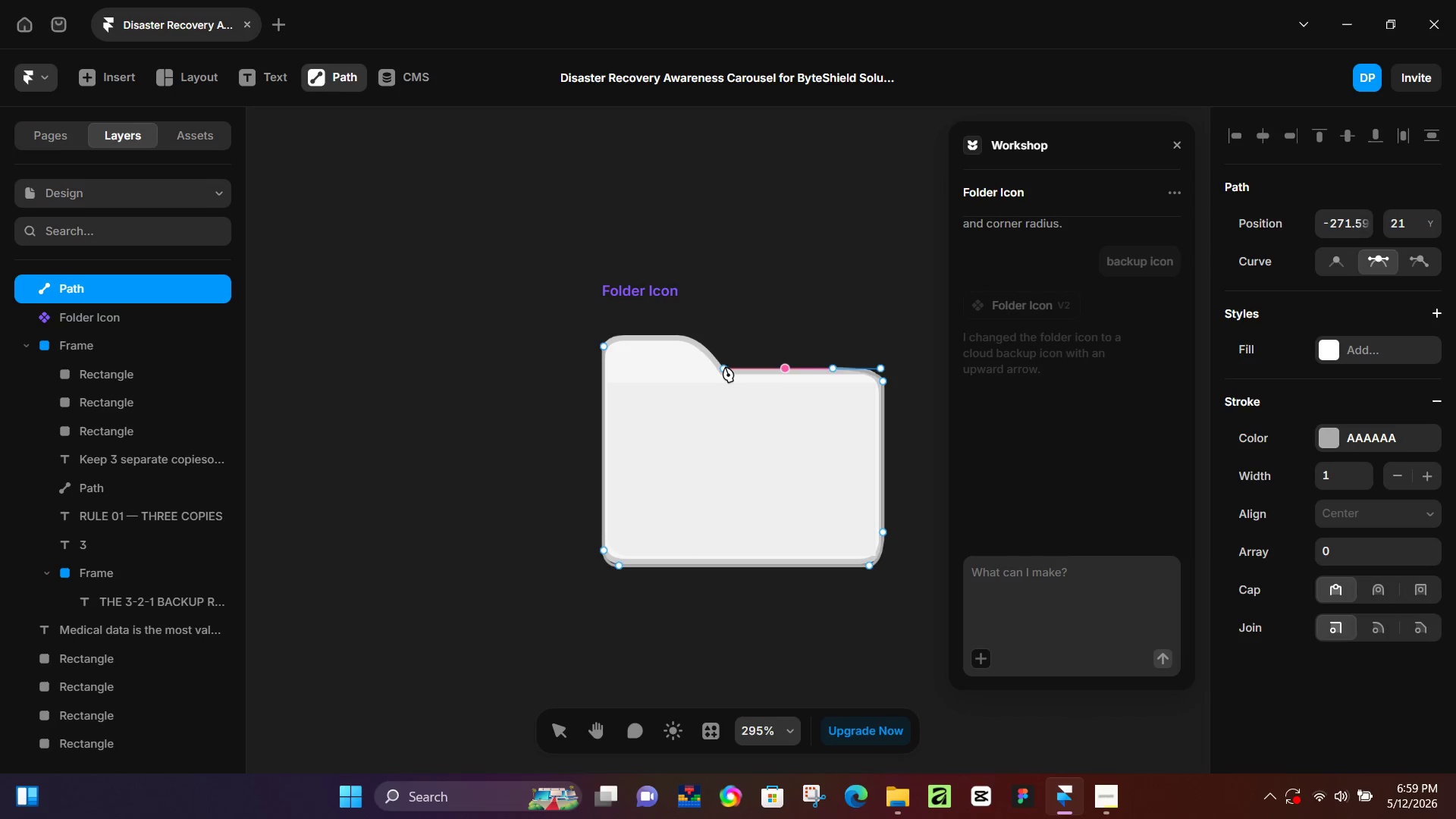 
left_click([725, 366])
 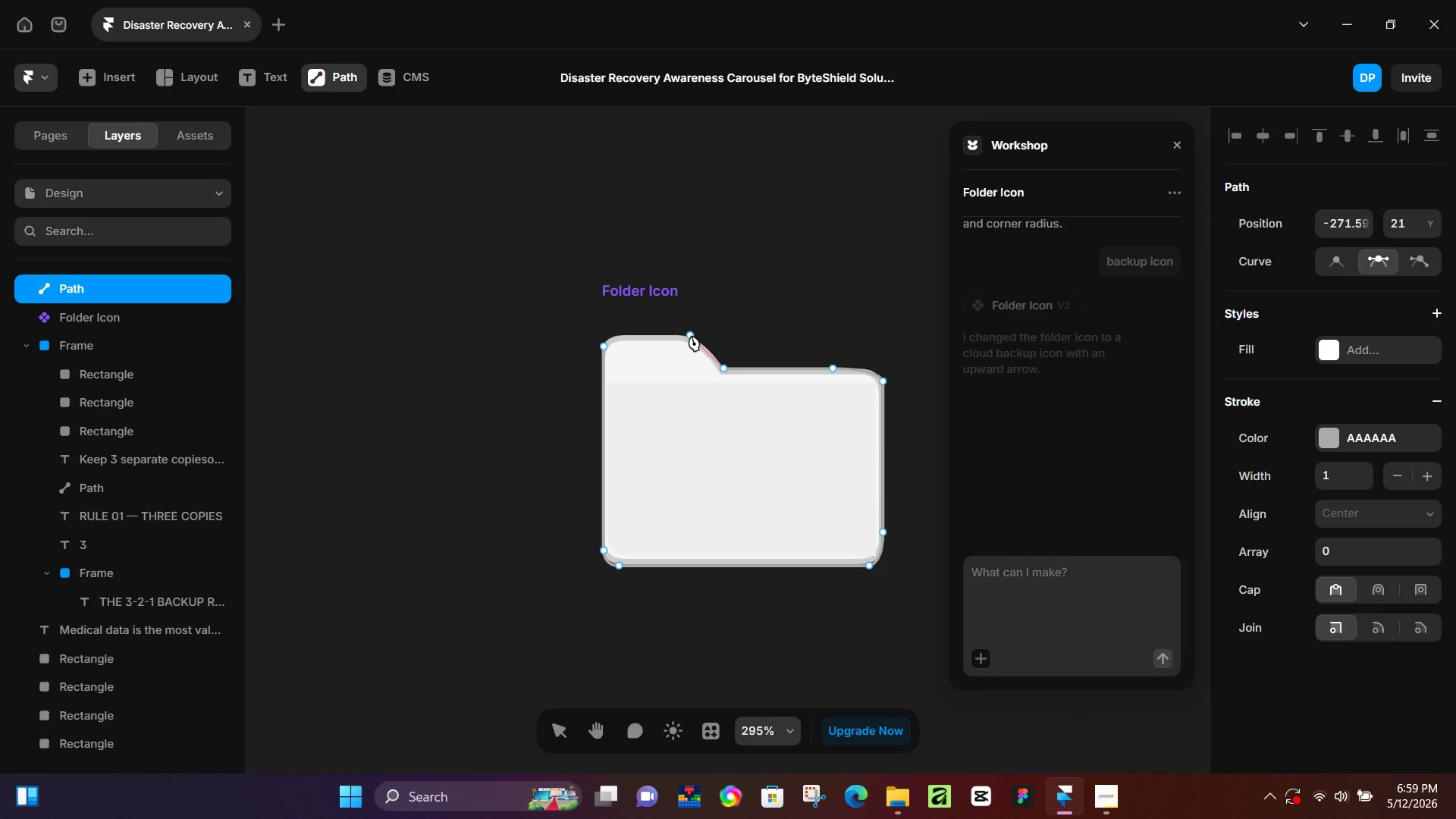 
left_click_drag(start_coordinate=[691, 335], to_coordinate=[679, 334])
 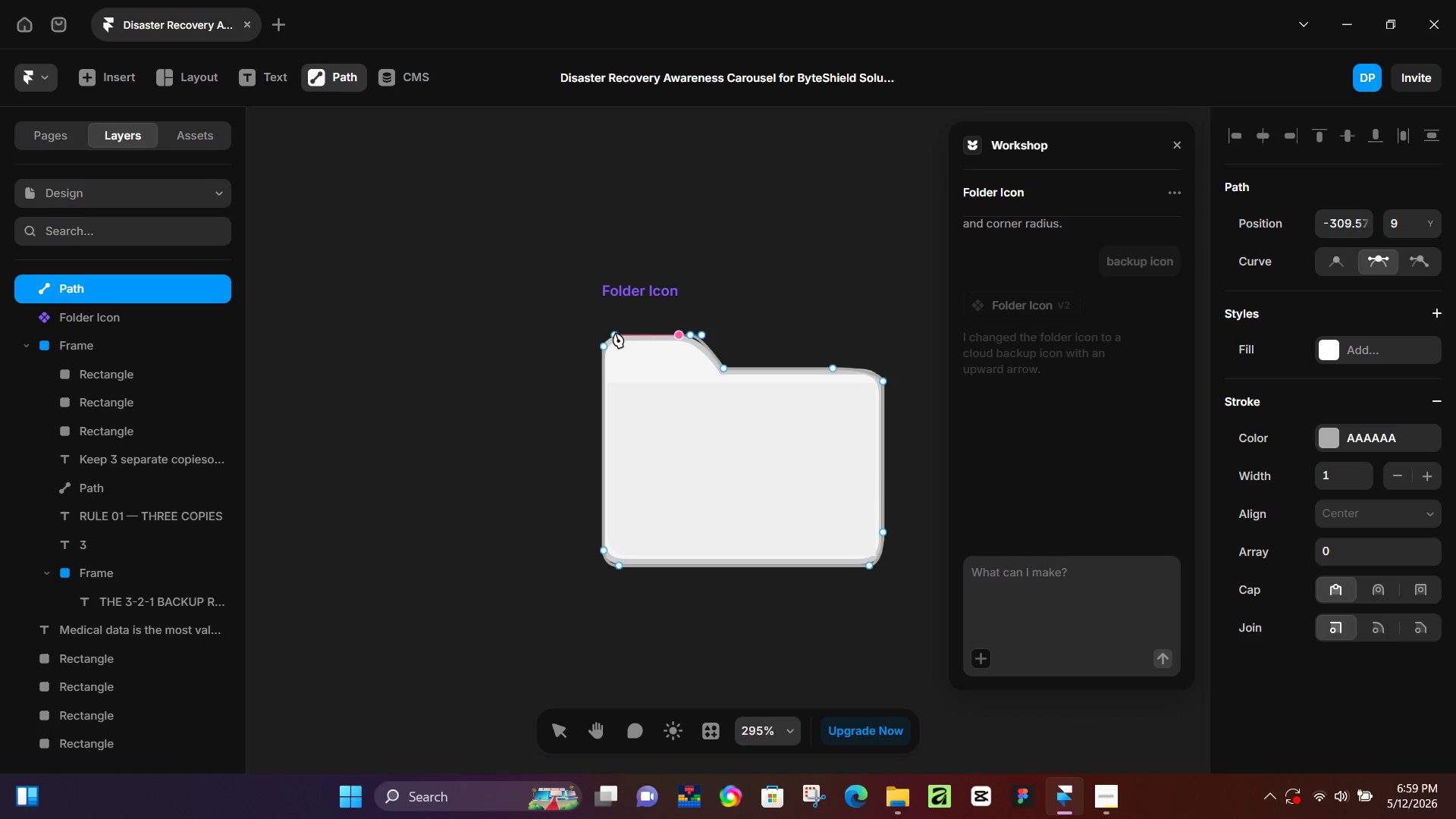 
left_click([615, 332])
 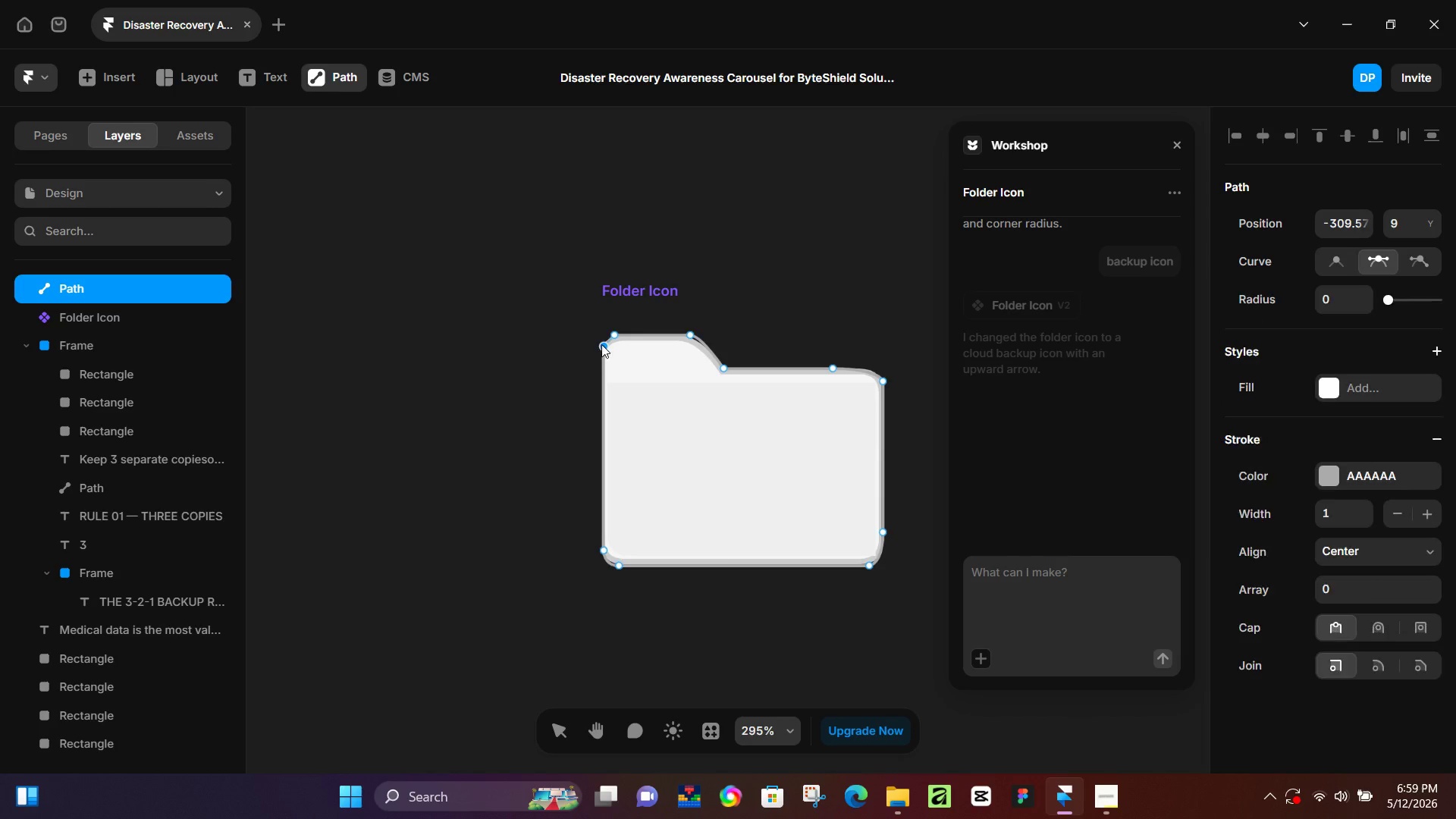 
left_click([601, 344])
 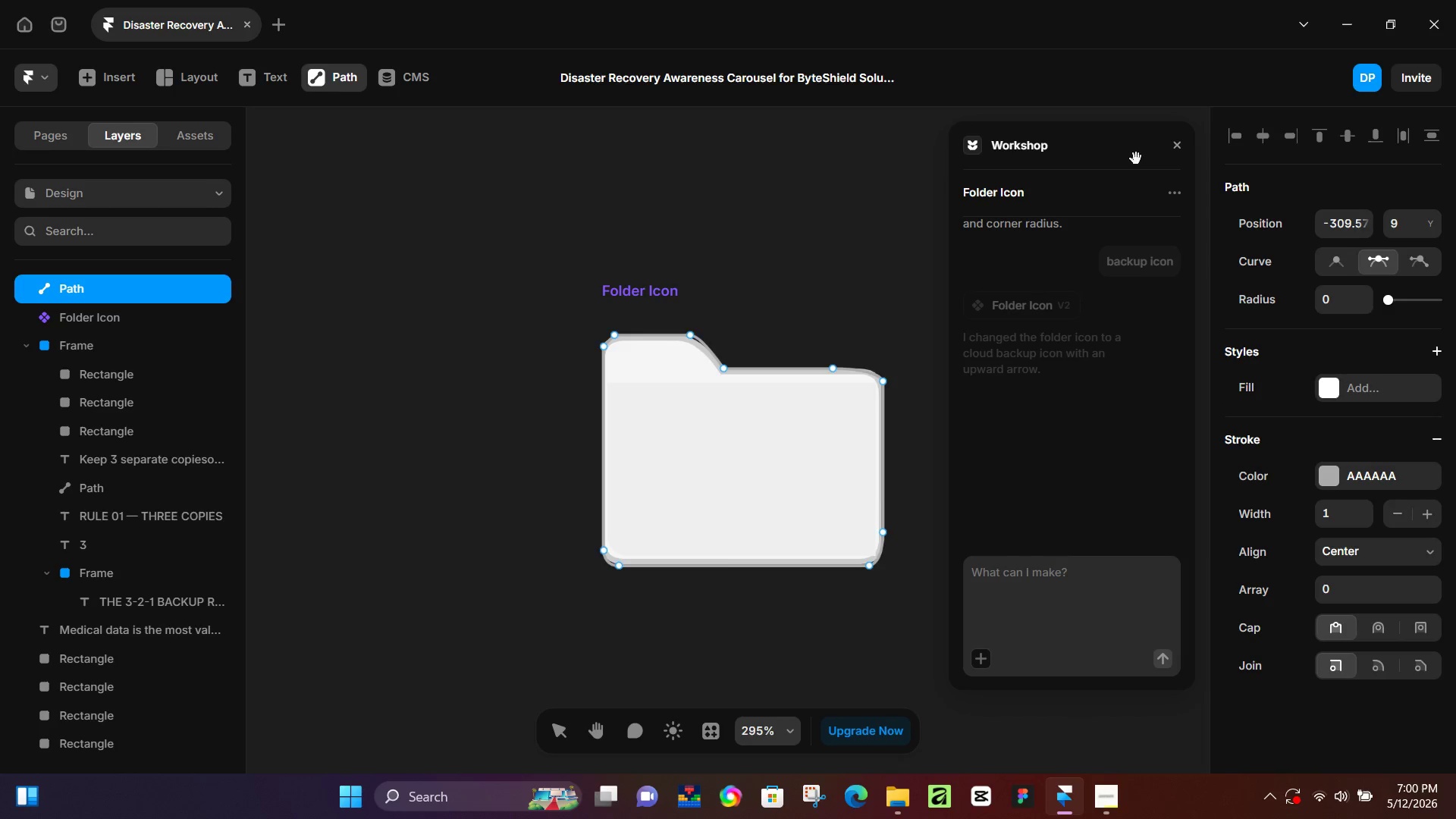 
left_click([1178, 146])
 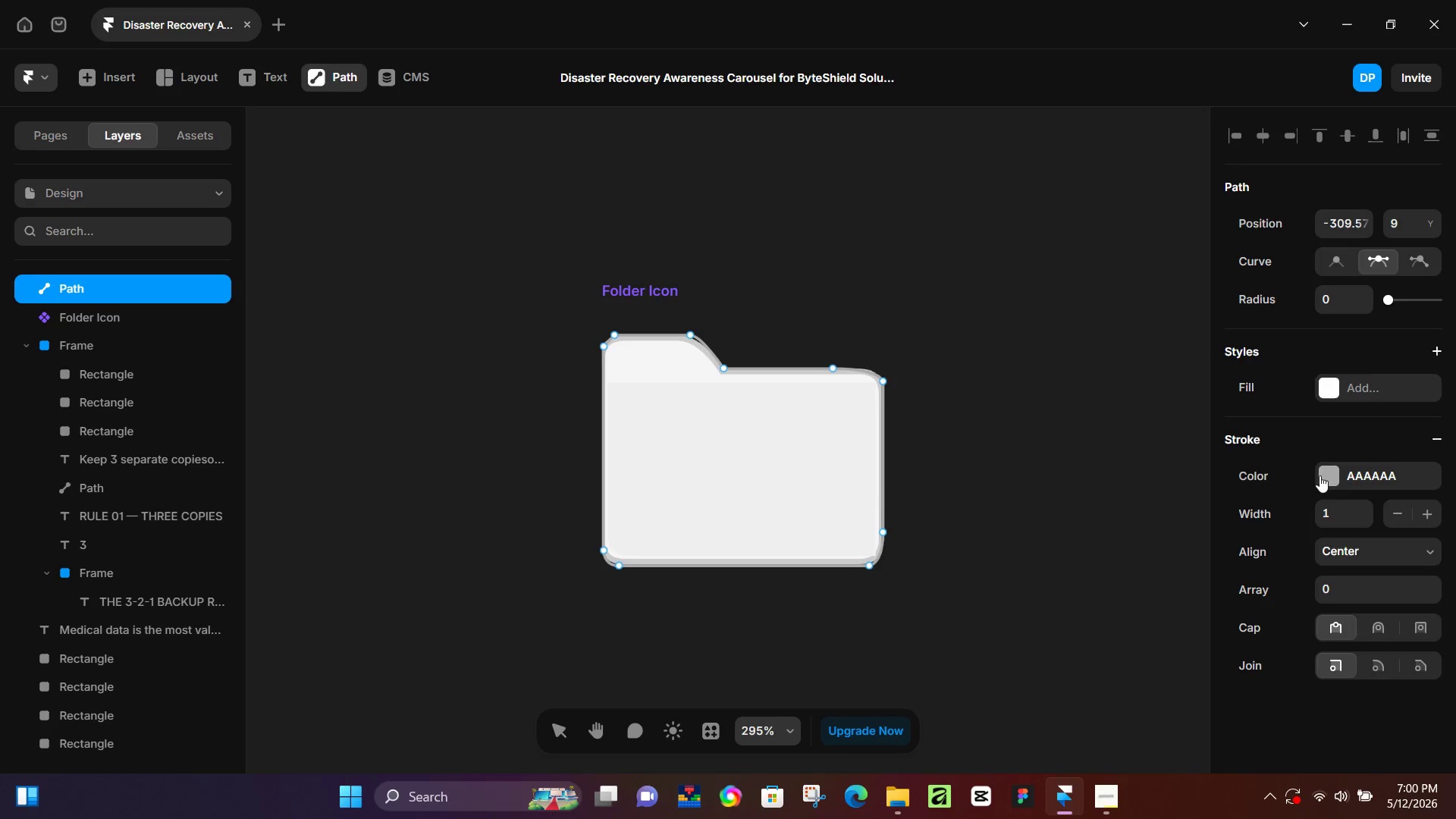 
left_click_drag(start_coordinate=[1322, 379], to_coordinate=[1323, 384])
 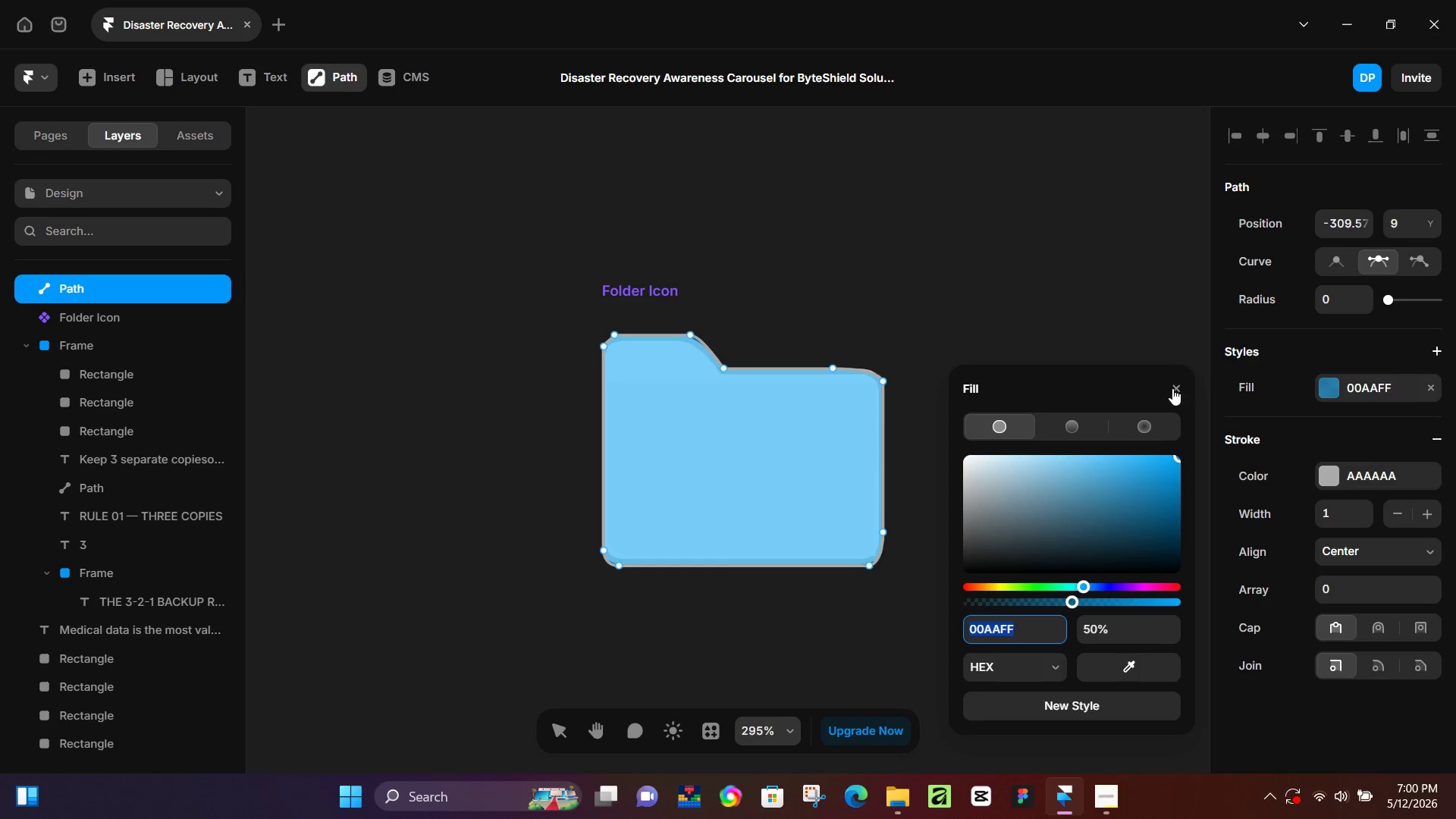 
hold_key(key=ControlLeft, duration=0.41)
scroll: coordinate [846, 381], scroll_direction: down, amount: 4.0
 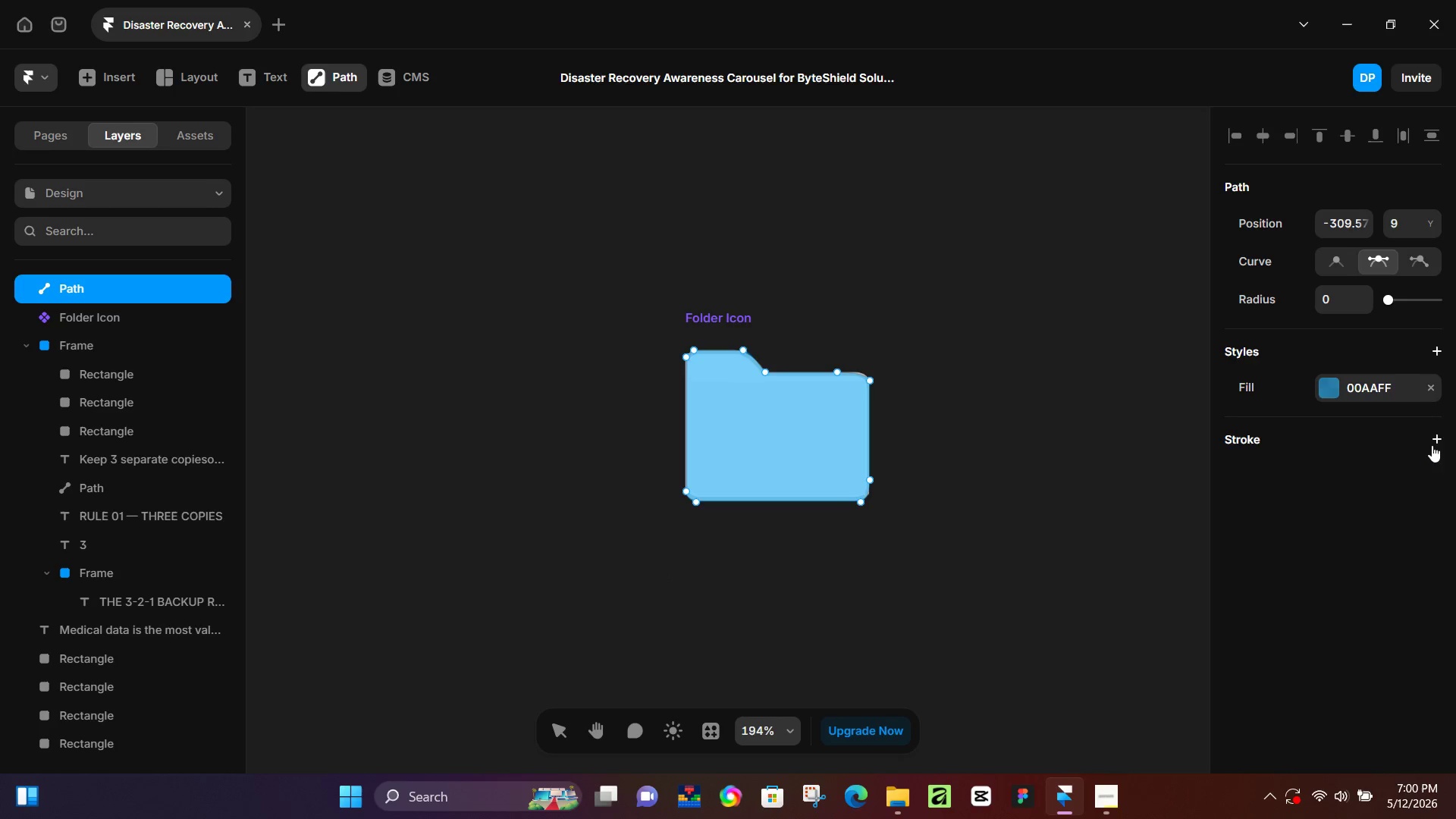 
left_click([943, 496])
 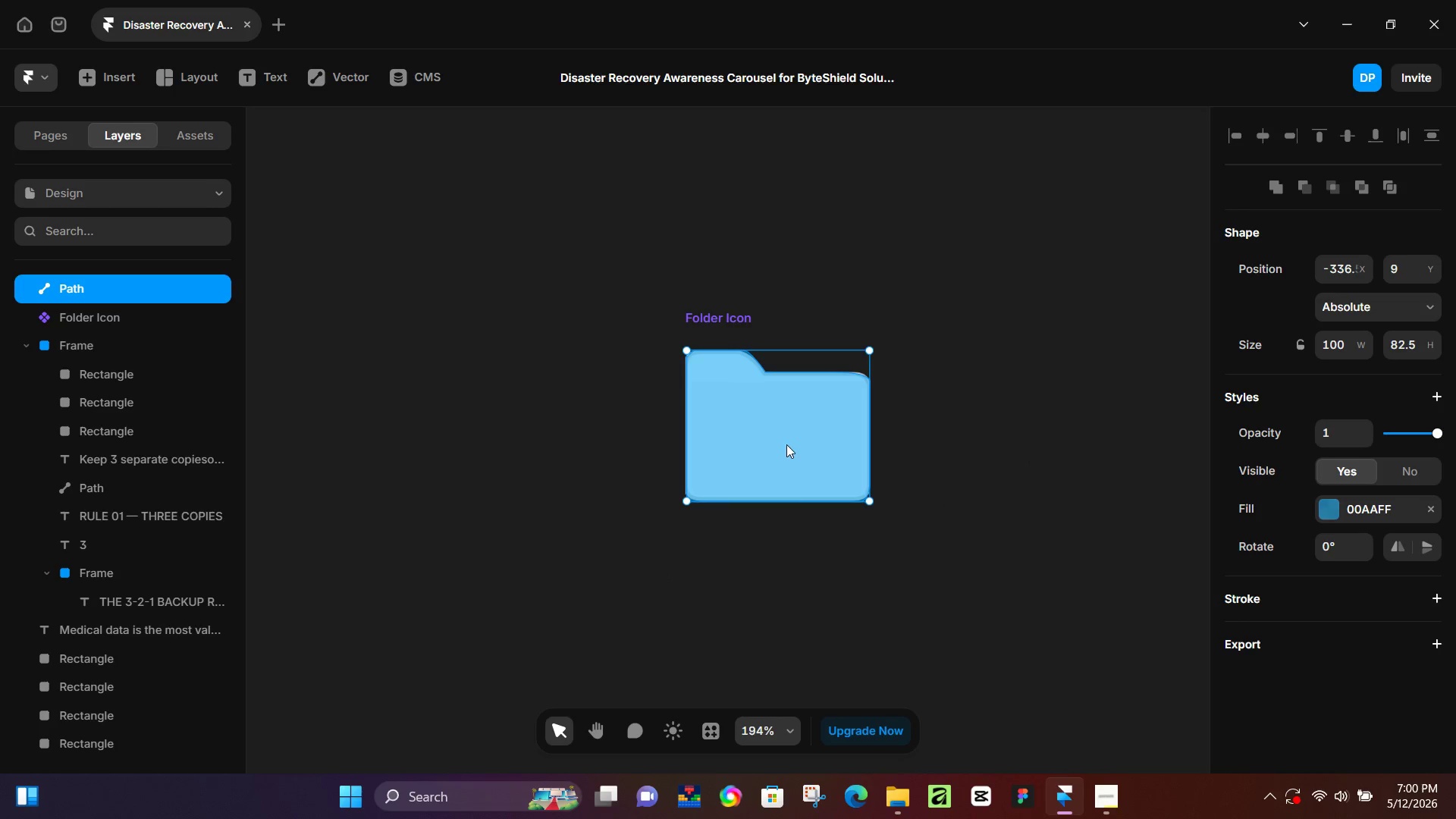 
left_click_drag(start_coordinate=[786, 444], to_coordinate=[1123, 438])
 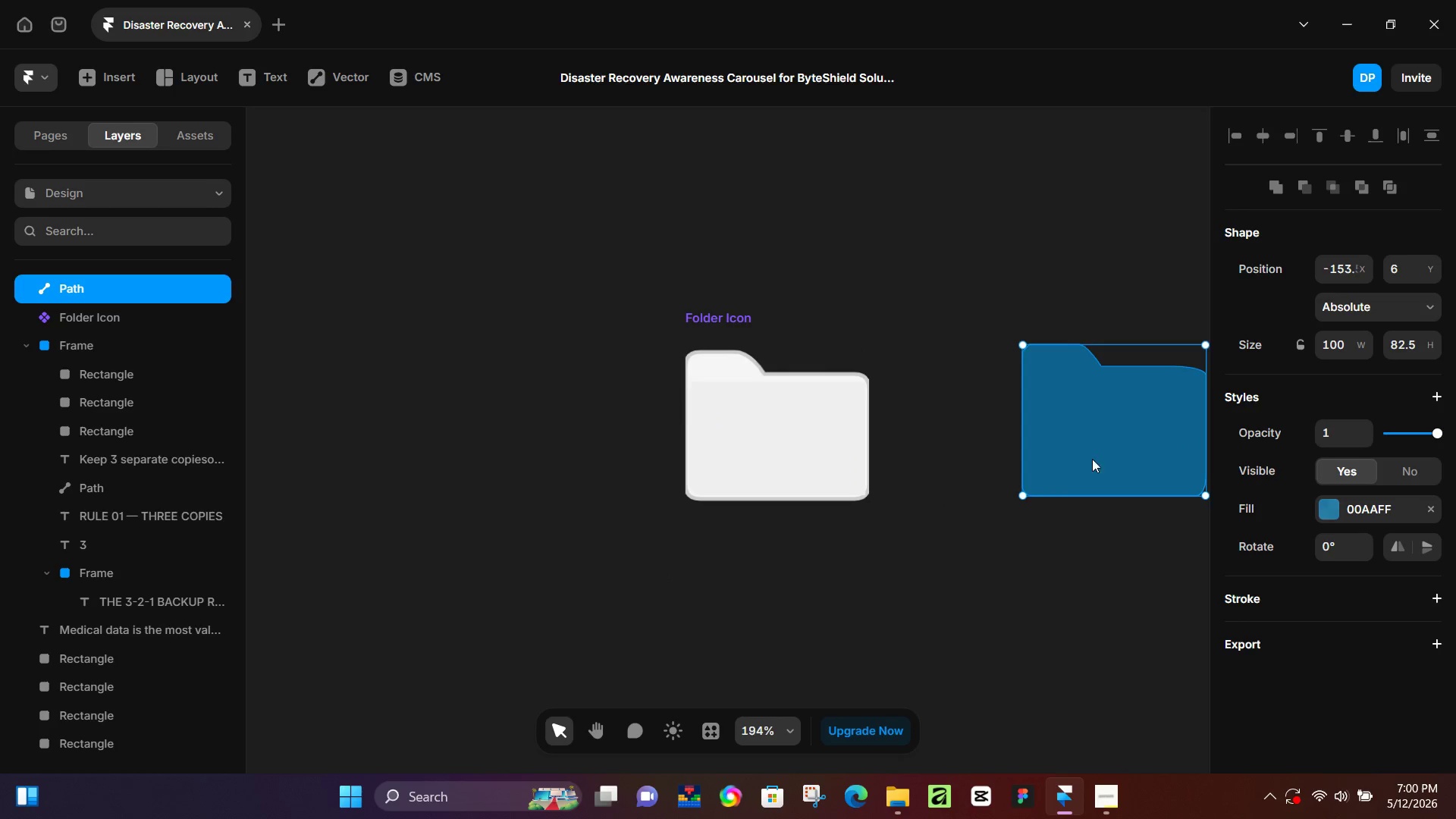 
hold_key(key=ControlLeft, duration=0.36)
 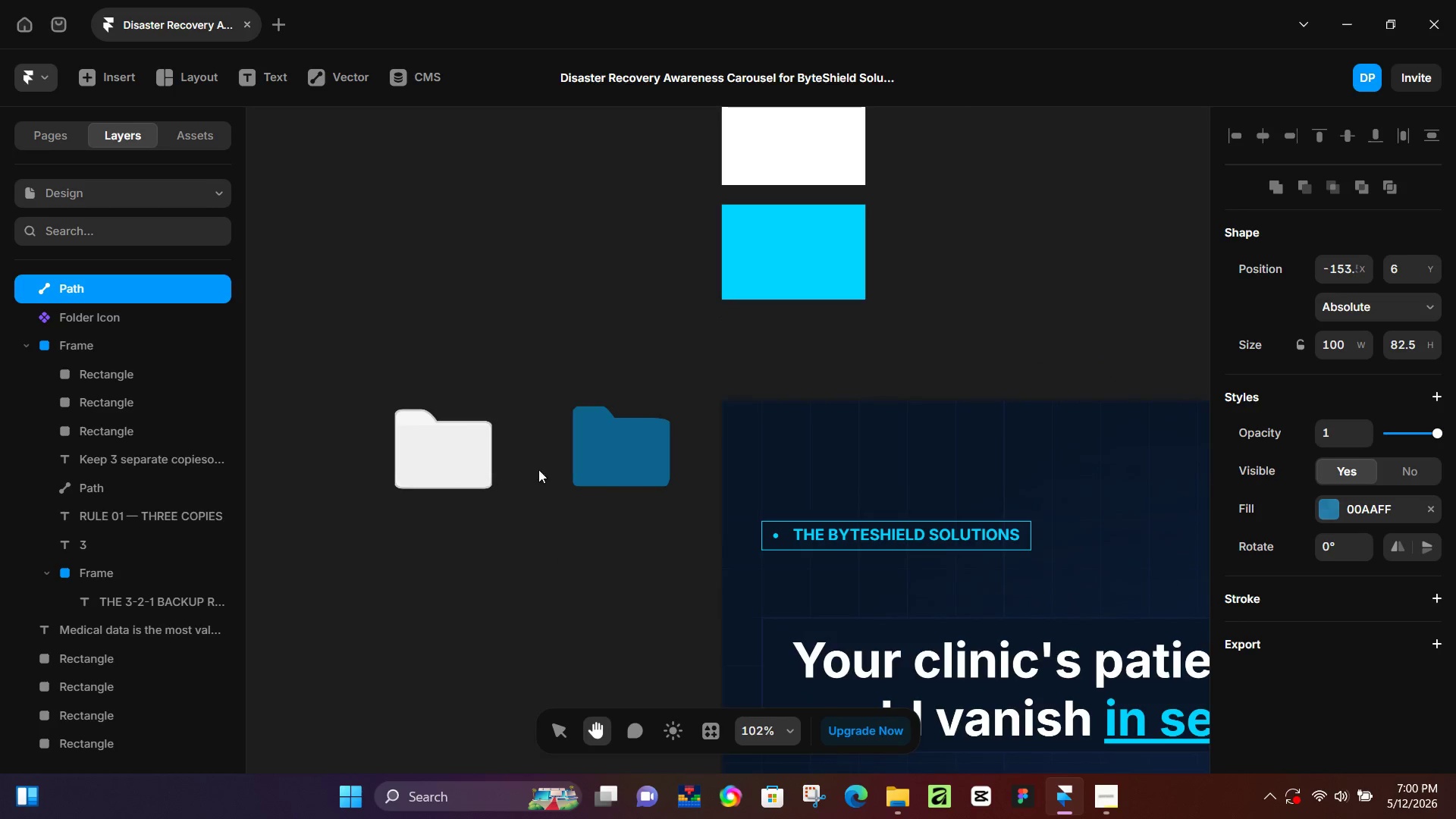 
hold_key(key=Space, duration=0.47)
 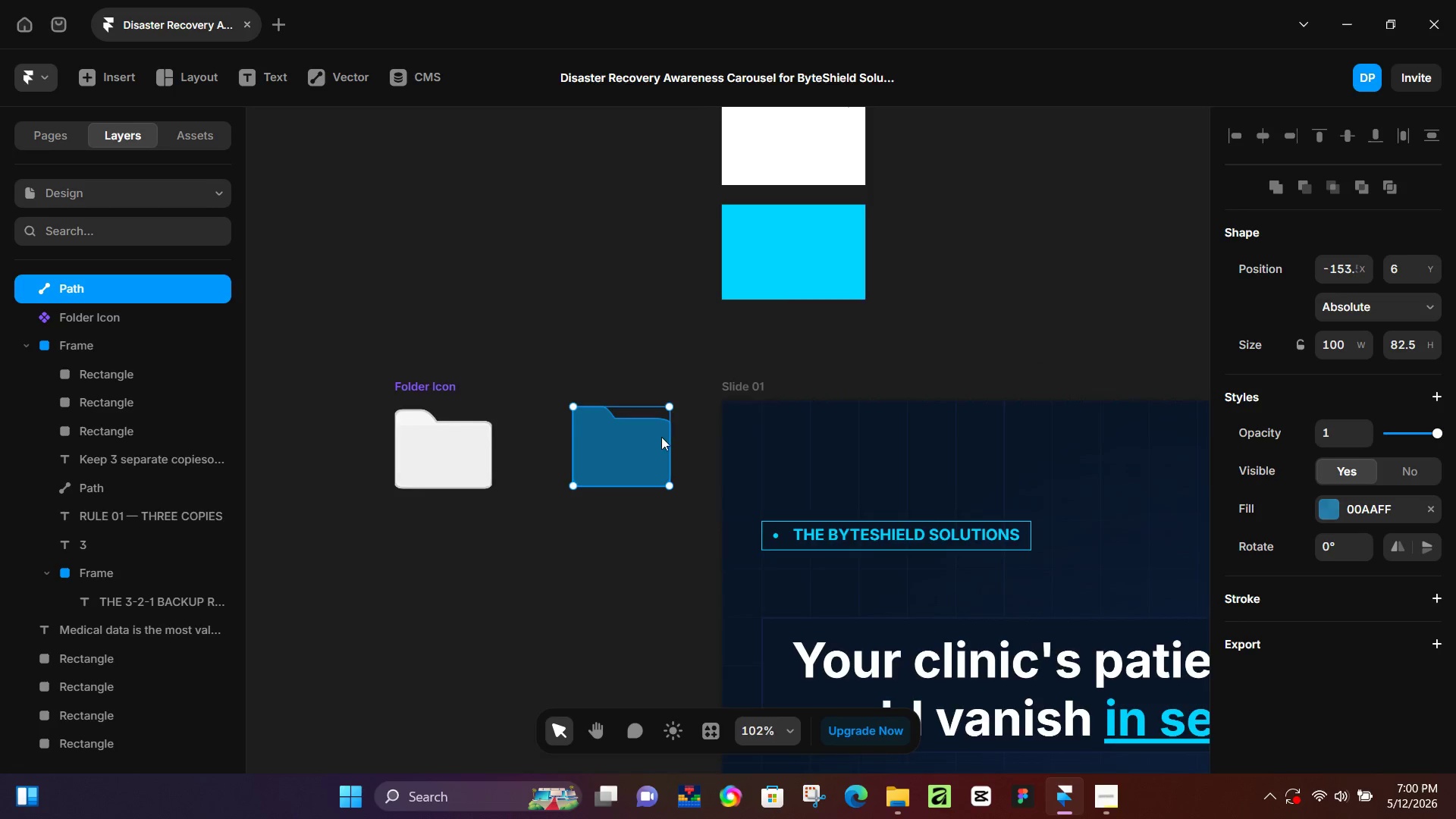 
left_click_drag(start_coordinate=[1090, 599], to_coordinate=[592, 592])
 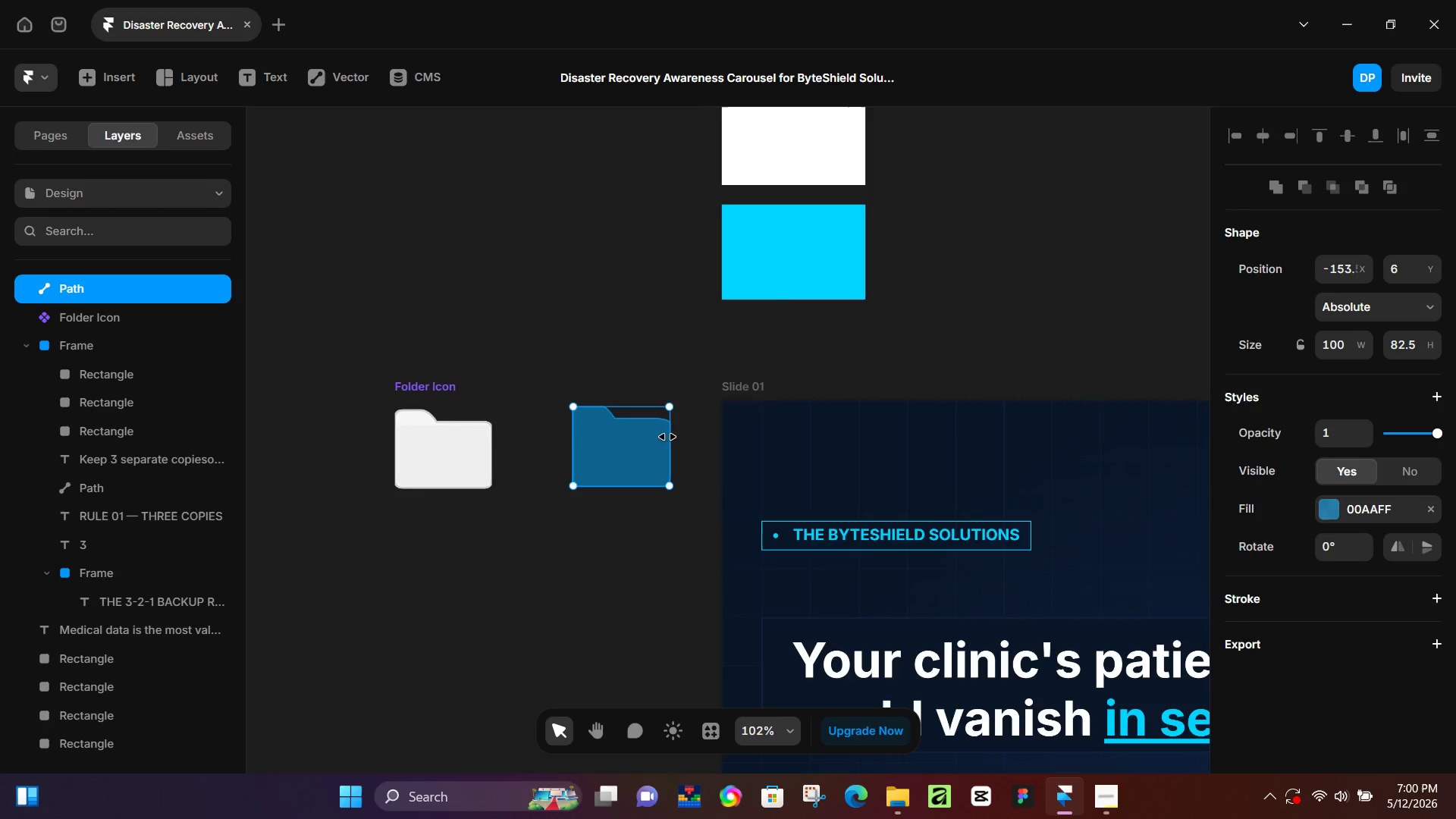 
scroll: coordinate [1087, 469], scroll_direction: down, amount: 6.0
 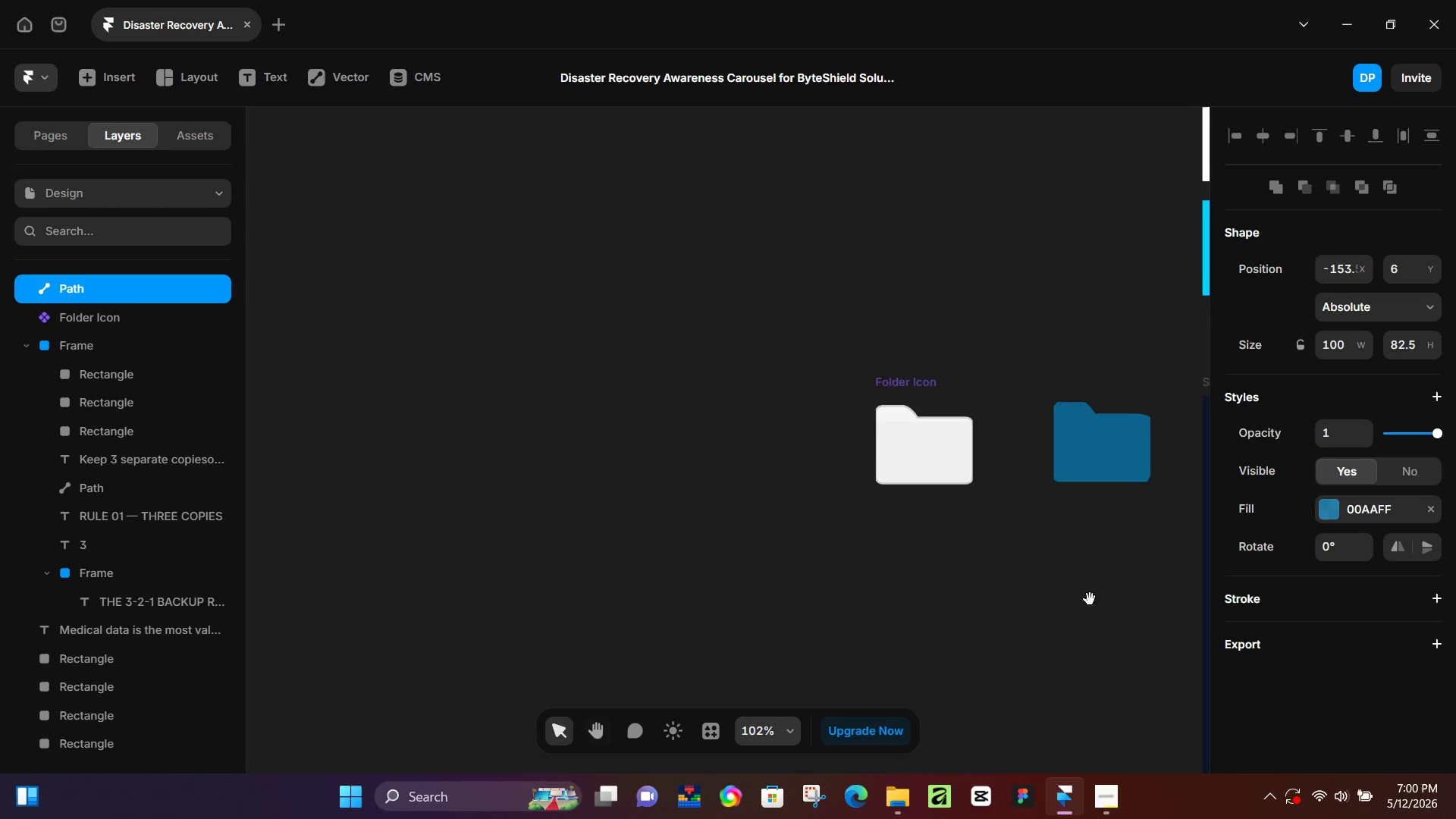 
hold_key(key=ControlLeft, duration=0.66)
scroll: coordinate [663, 435], scroll_direction: down, amount: 5.0
 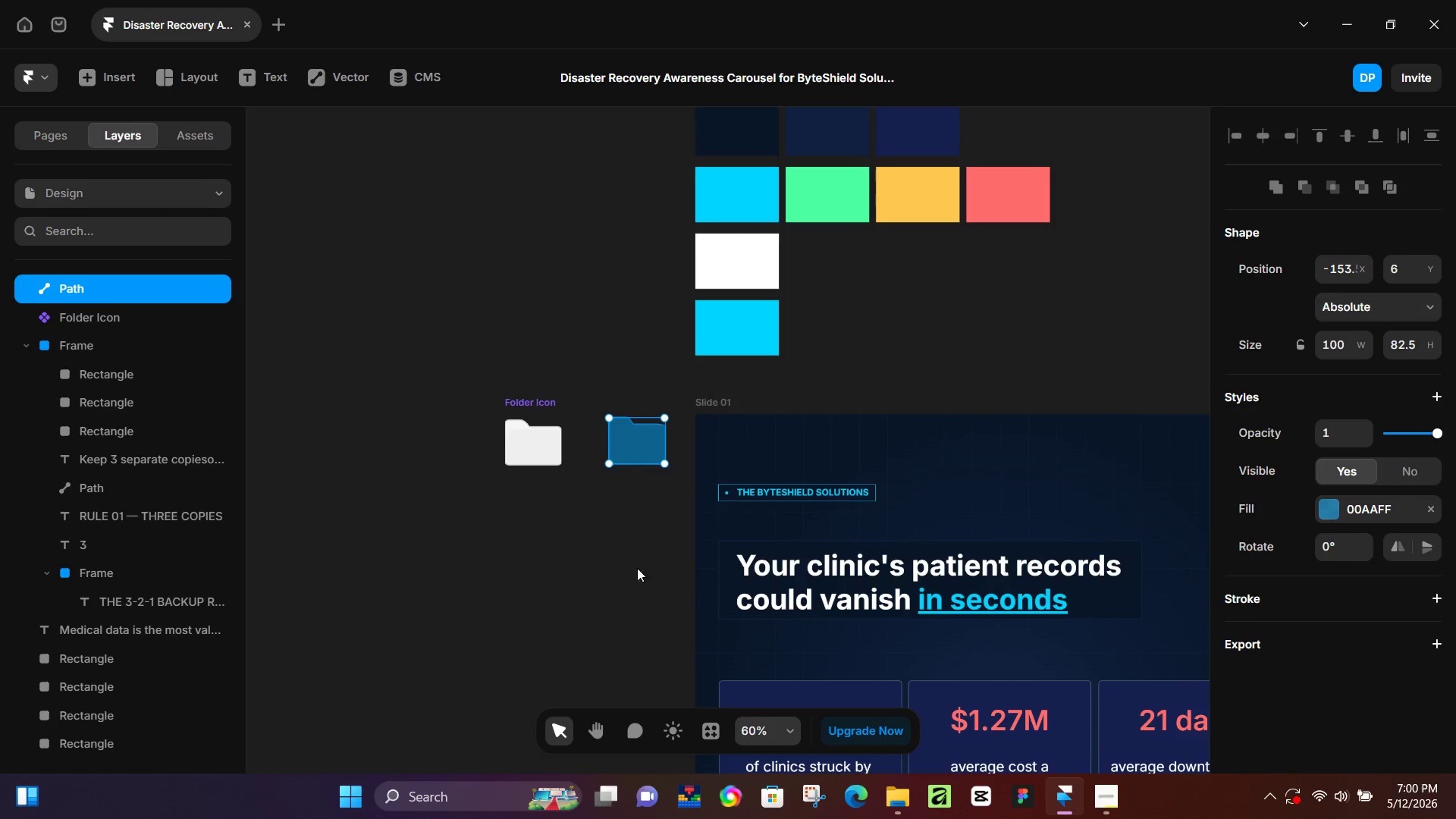 
key(Space)
 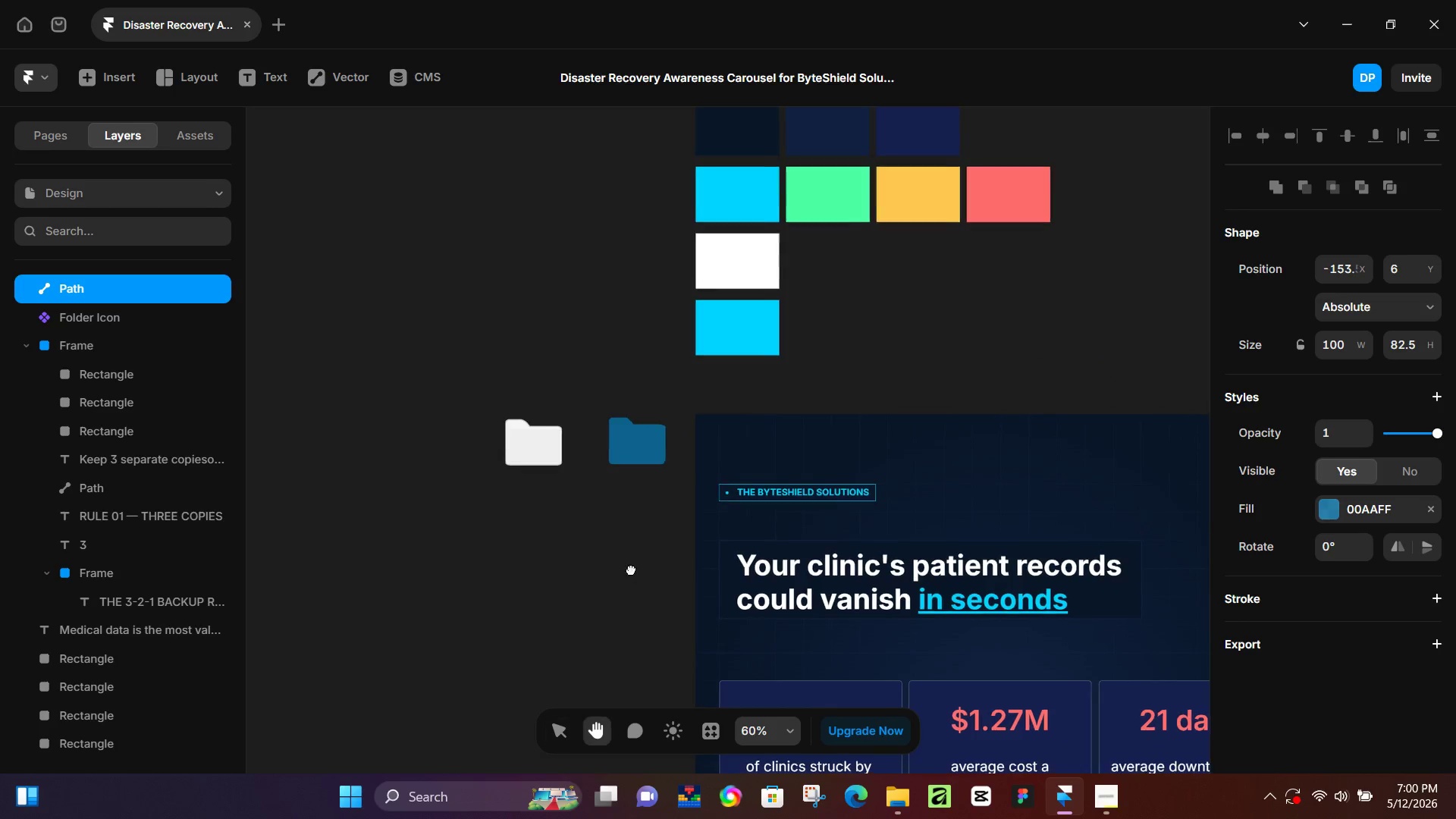 
left_click_drag(start_coordinate=[654, 584], to_coordinate=[635, 573])
 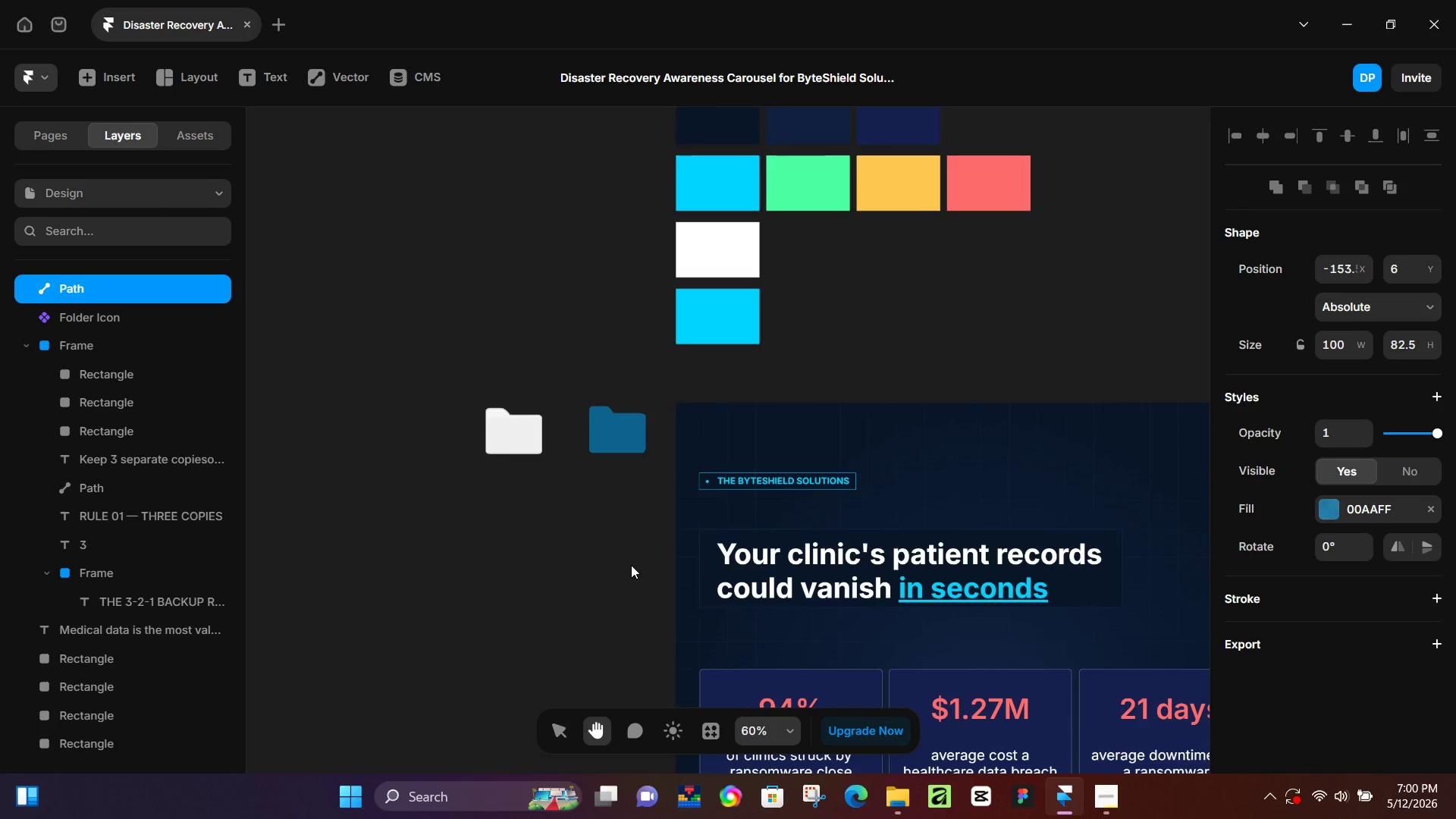 
hold_key(key=ControlLeft, duration=0.33)
 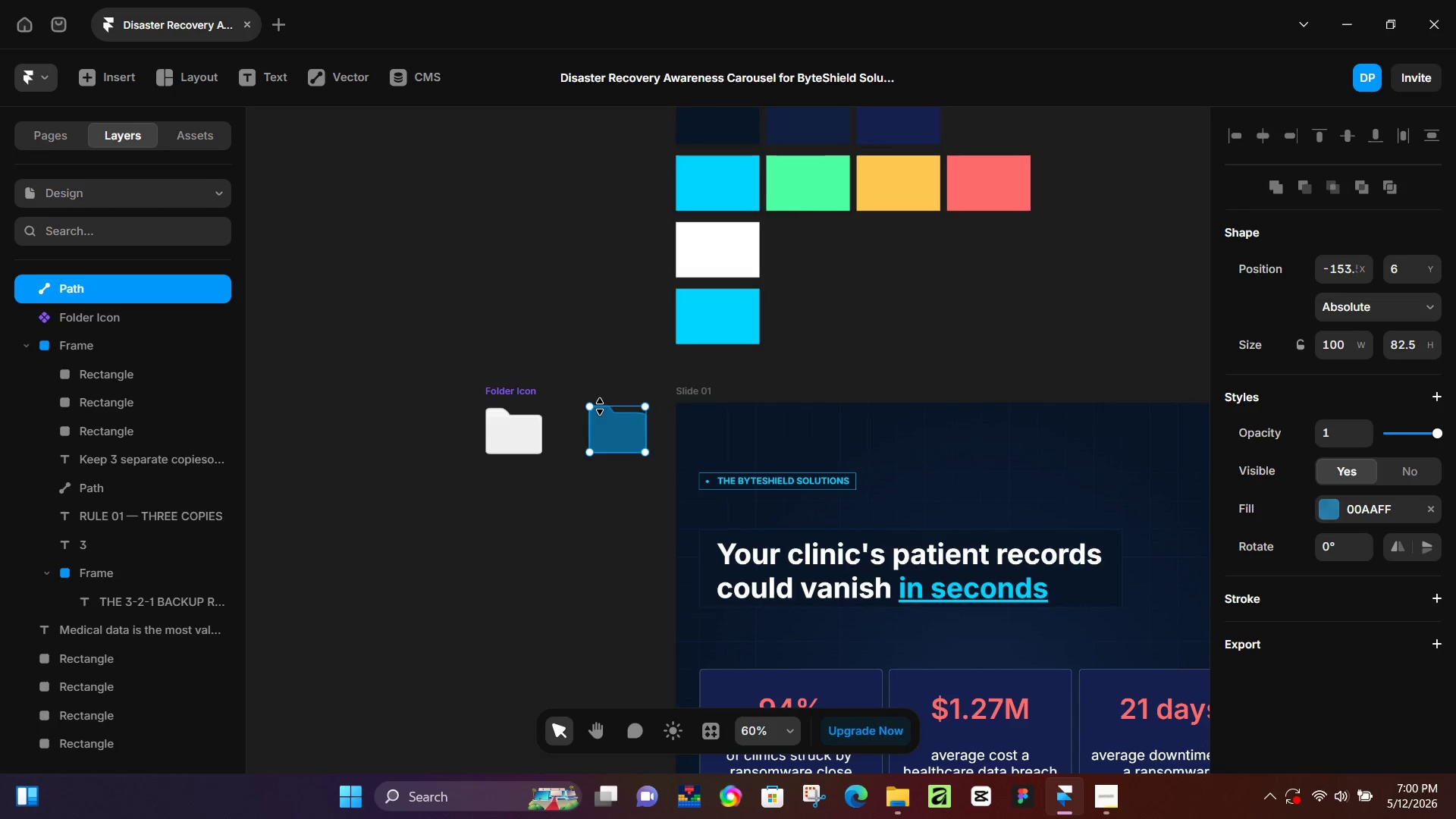 
left_click([600, 406])
 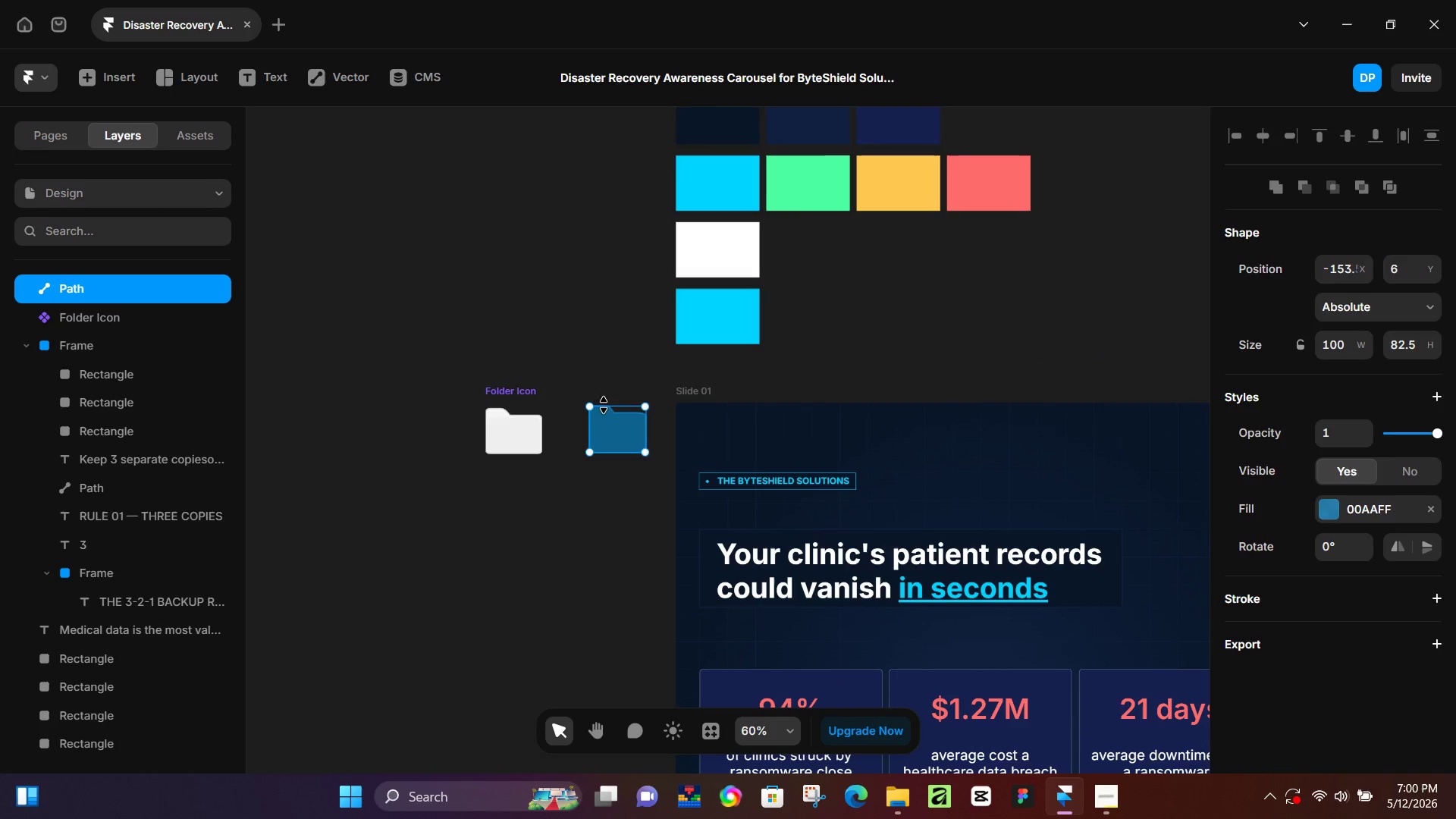 
key(Control+X)
 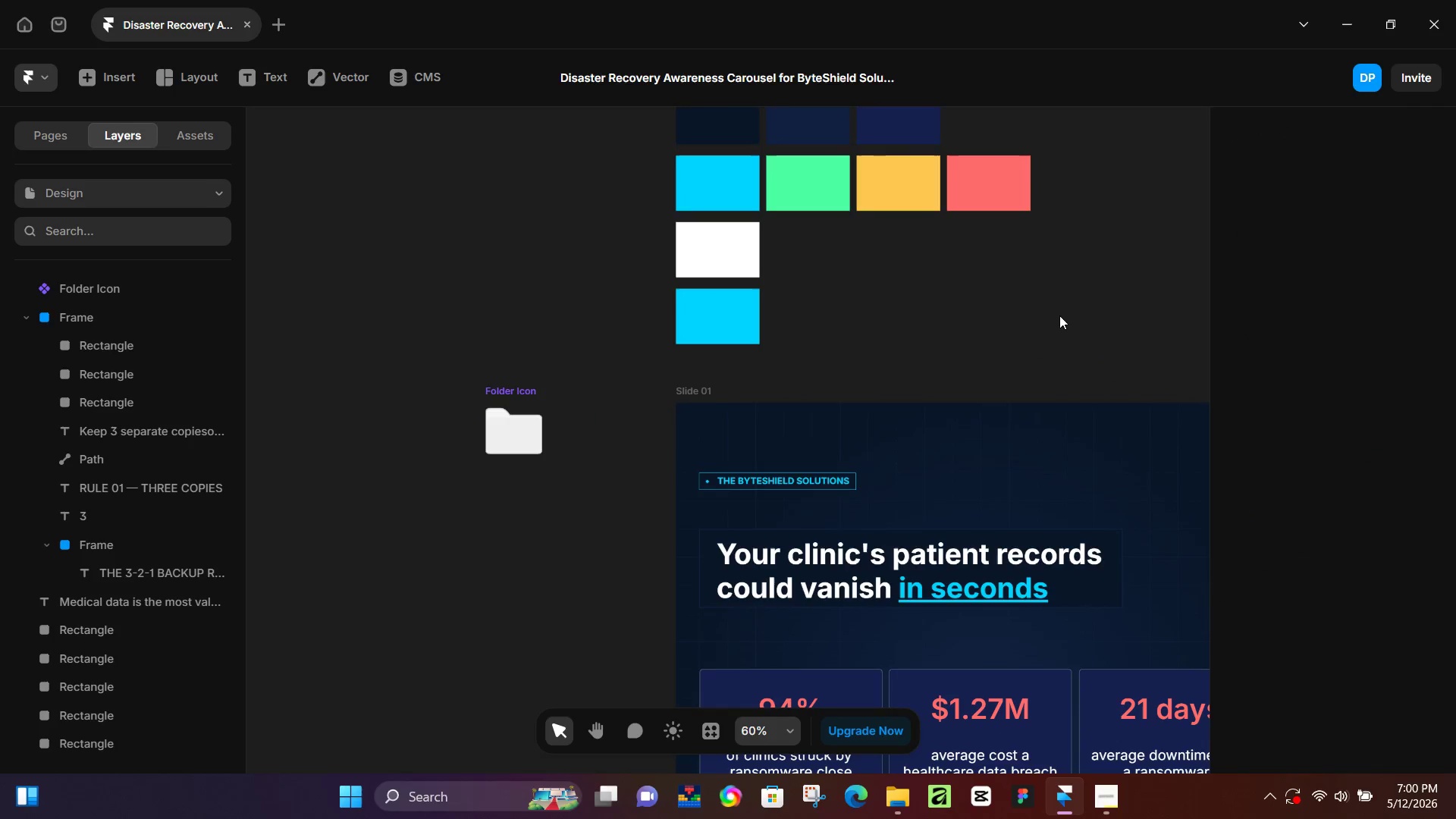 
left_click_drag(start_coordinate=[1059, 315], to_coordinate=[984, 305])
 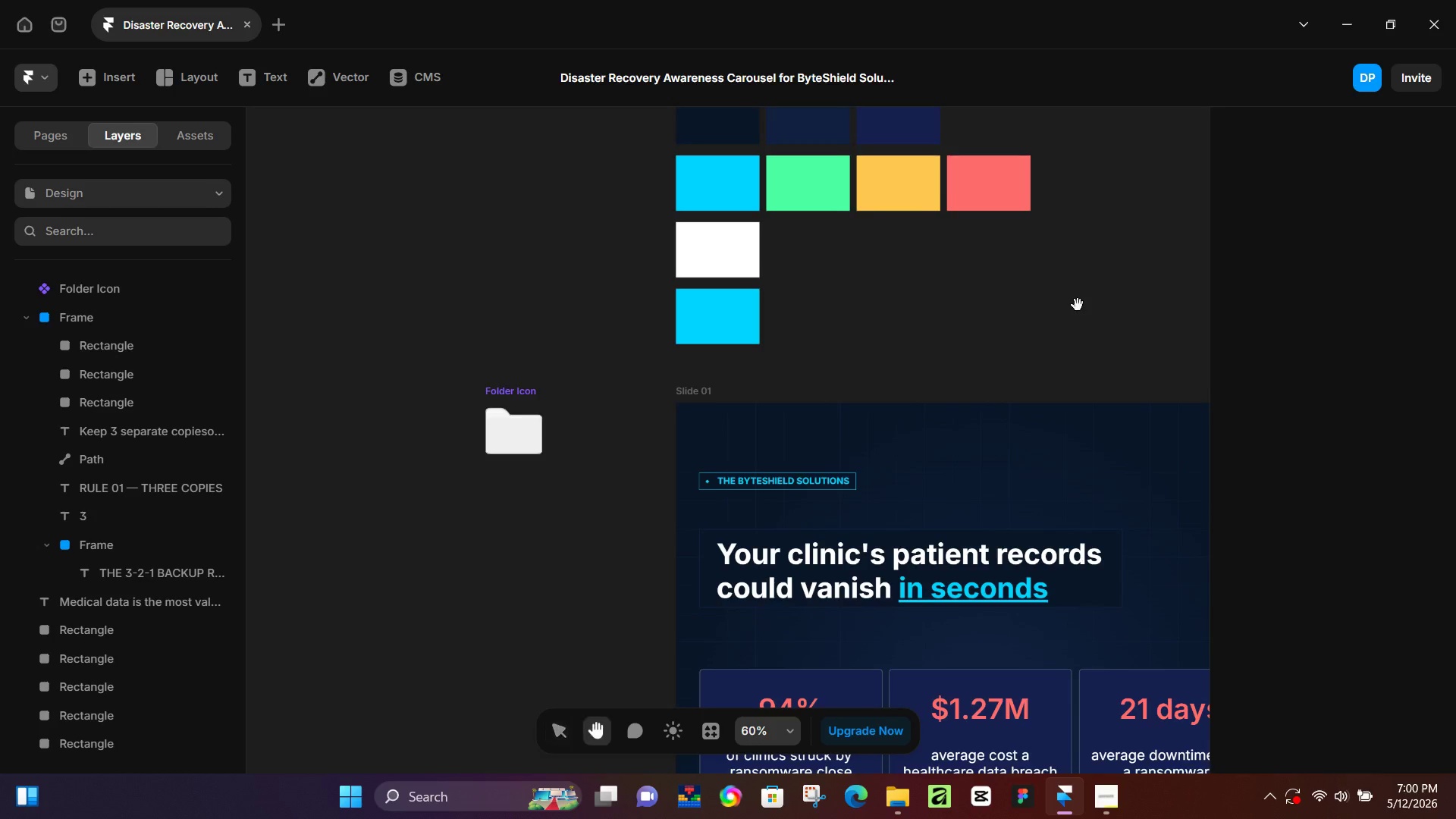 
hold_key(key=Space, duration=0.53)
 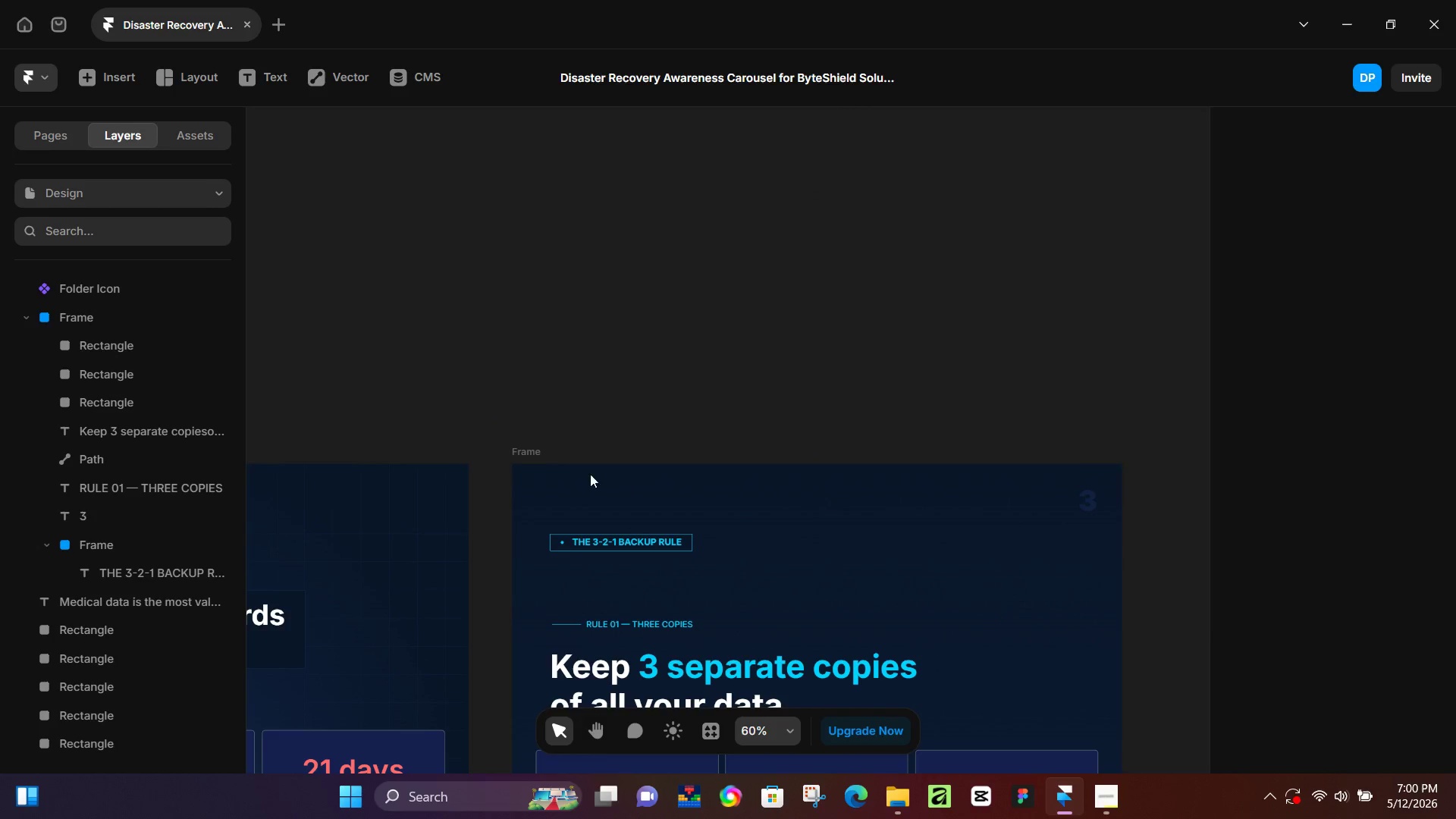 
left_click_drag(start_coordinate=[1078, 305], to_coordinate=[249, 366])
 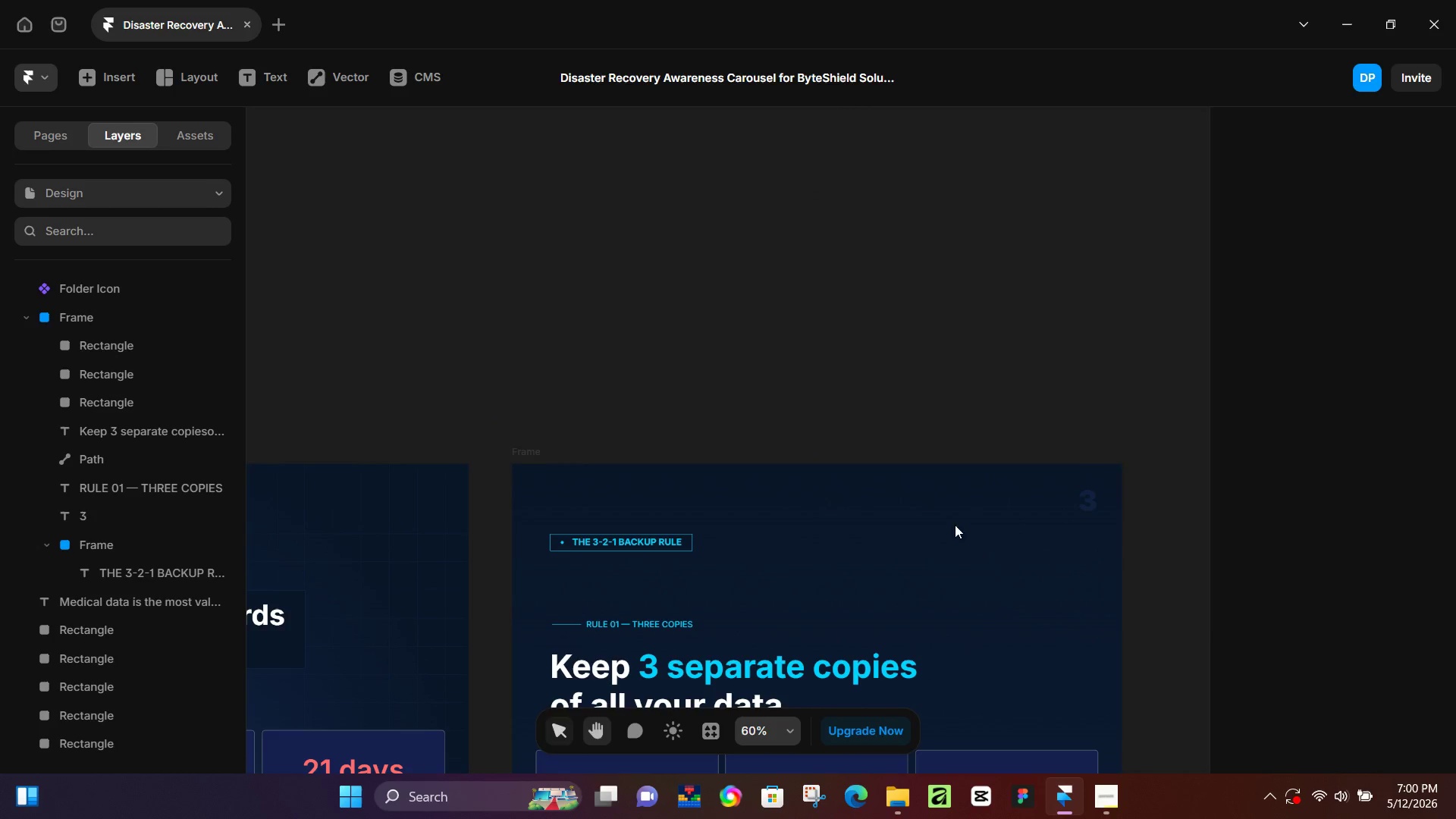 
hold_key(key=Space, duration=11.41)
 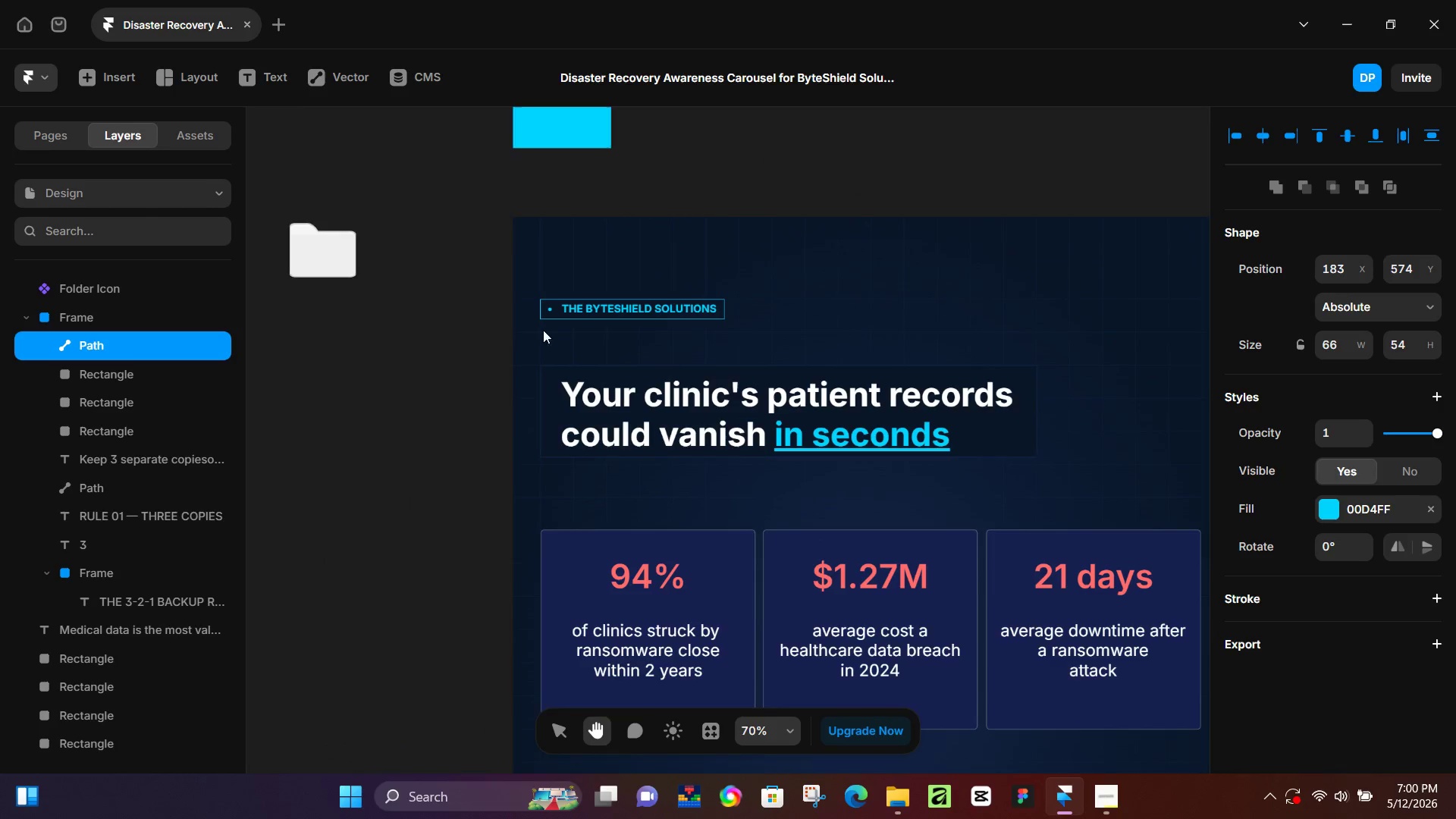 
key(Control+V)
 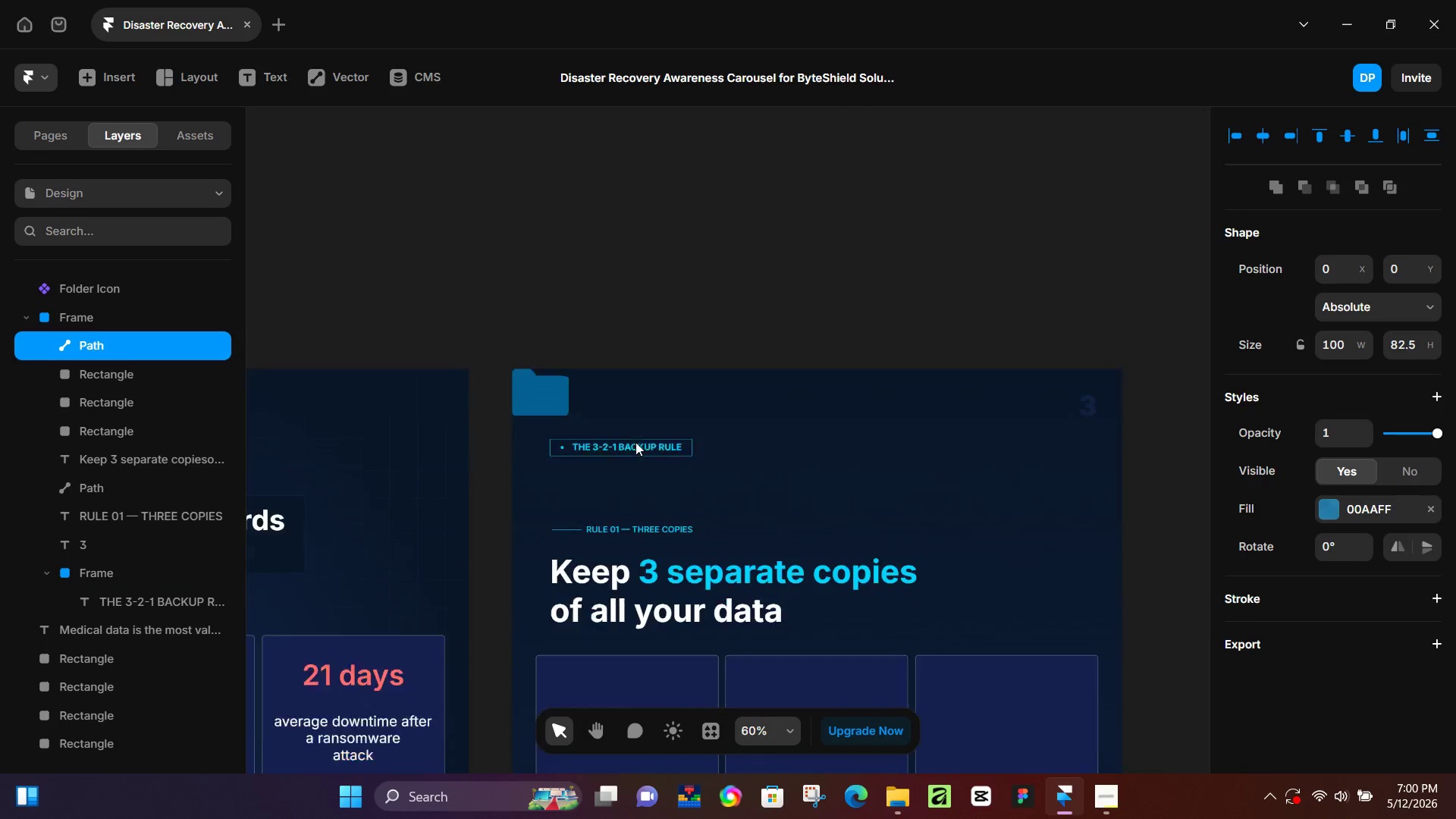 
scroll: coordinate [635, 442], scroll_direction: down, amount: 6.0
 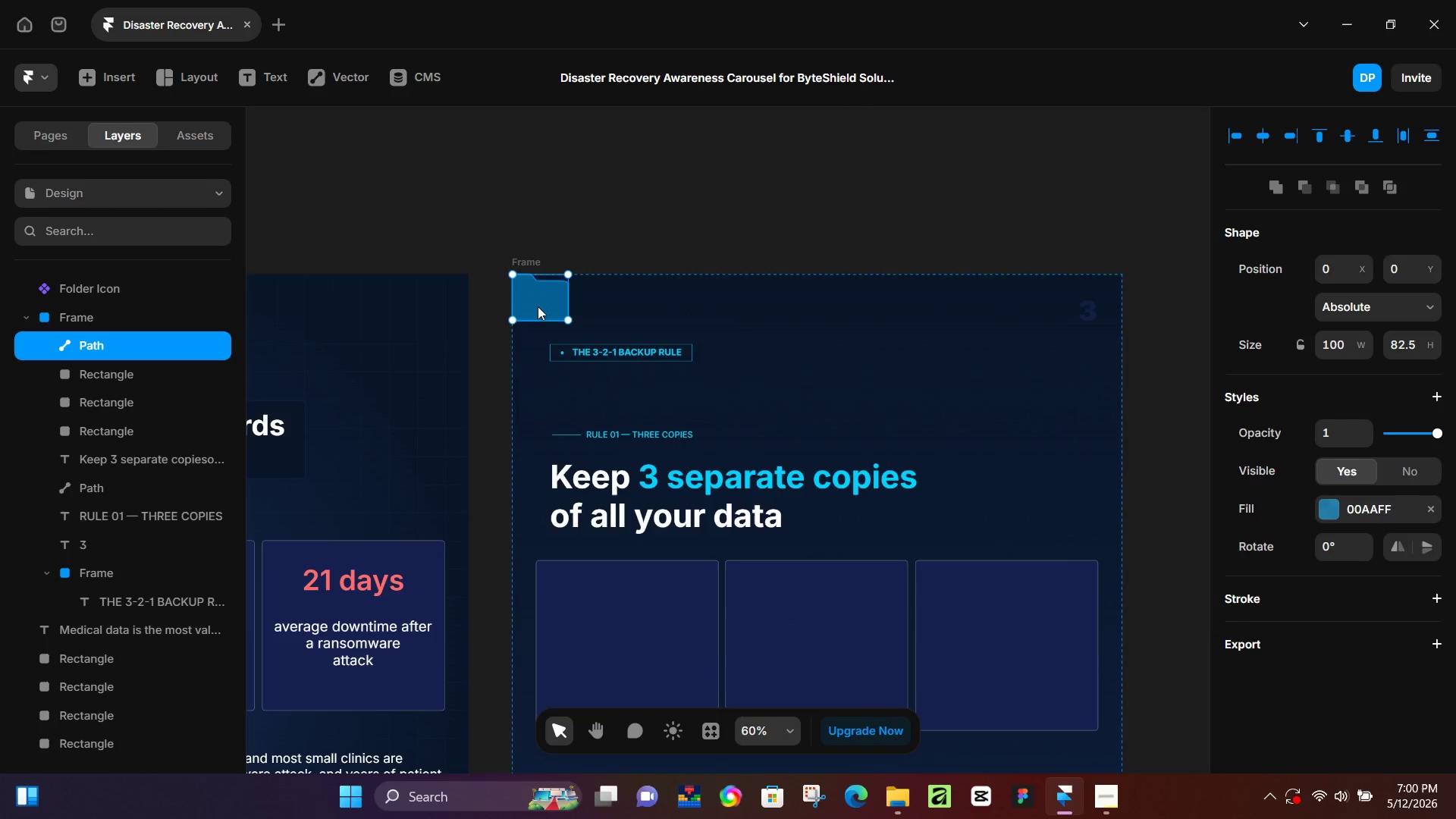 
left_click_drag(start_coordinate=[538, 306], to_coordinate=[606, 629])
 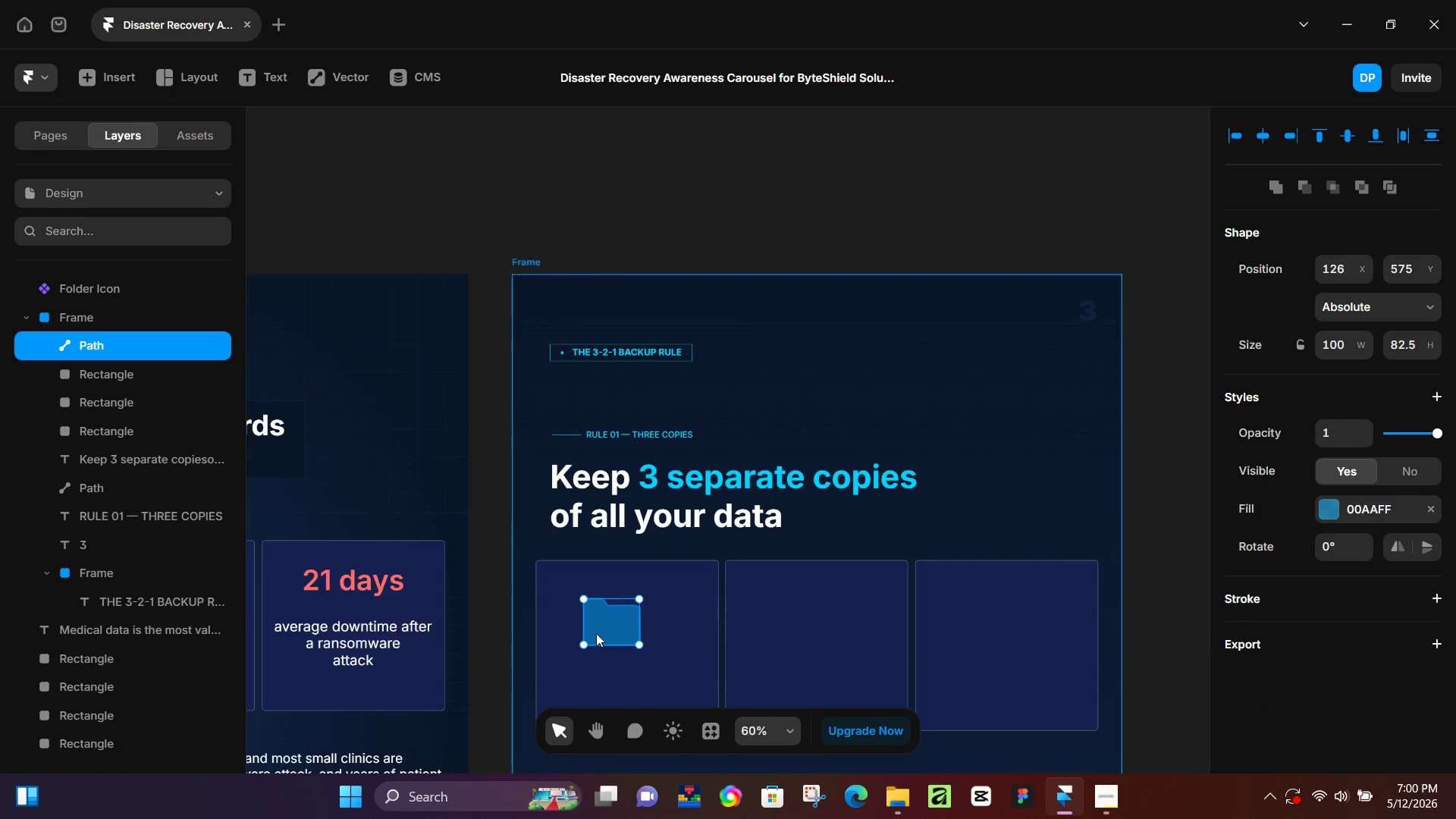 
hold_key(key=ControlLeft, duration=0.5)
scroll: coordinate [596, 633], scroll_direction: up, amount: 7.0
 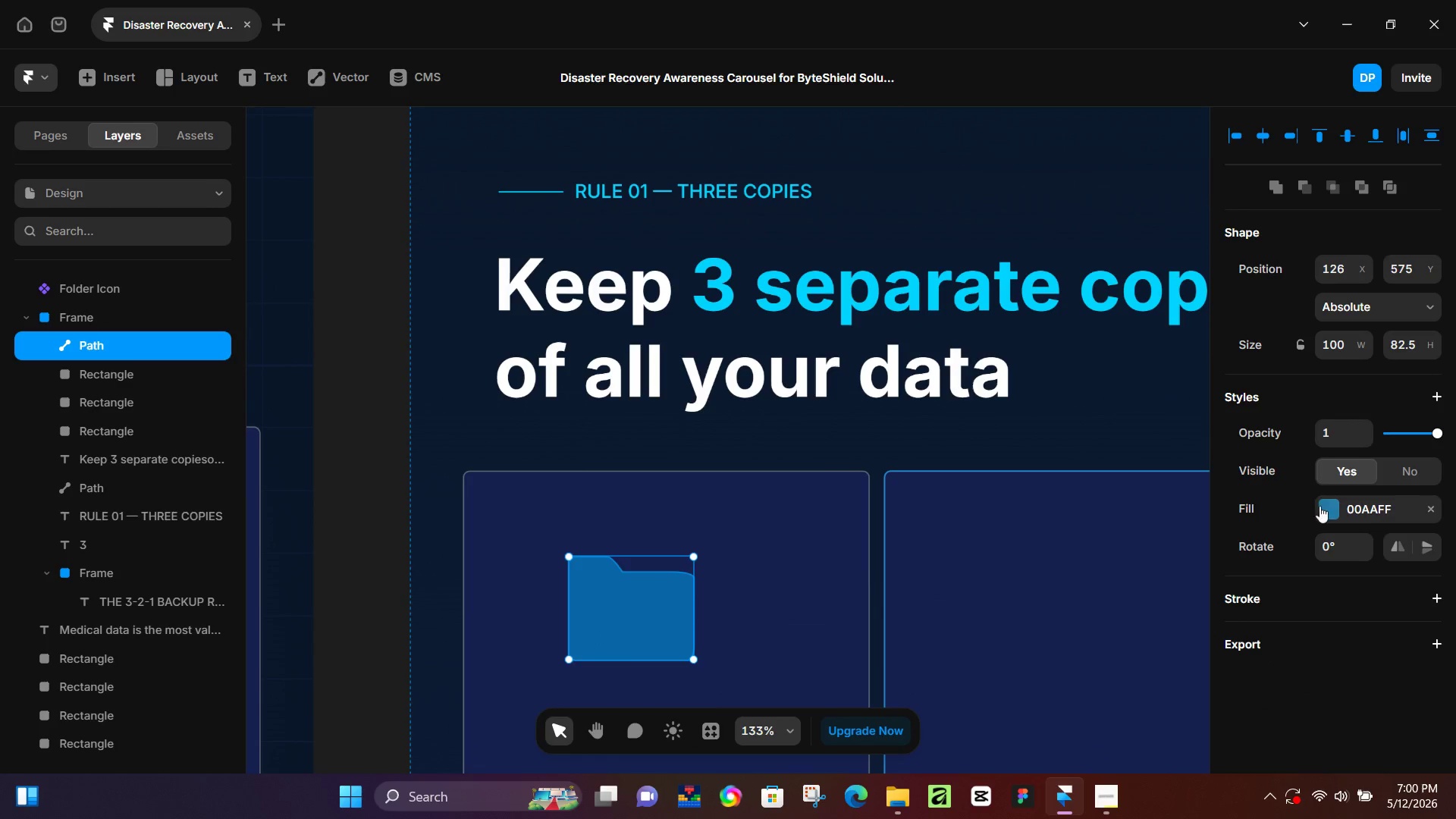 
left_click([1325, 506])
 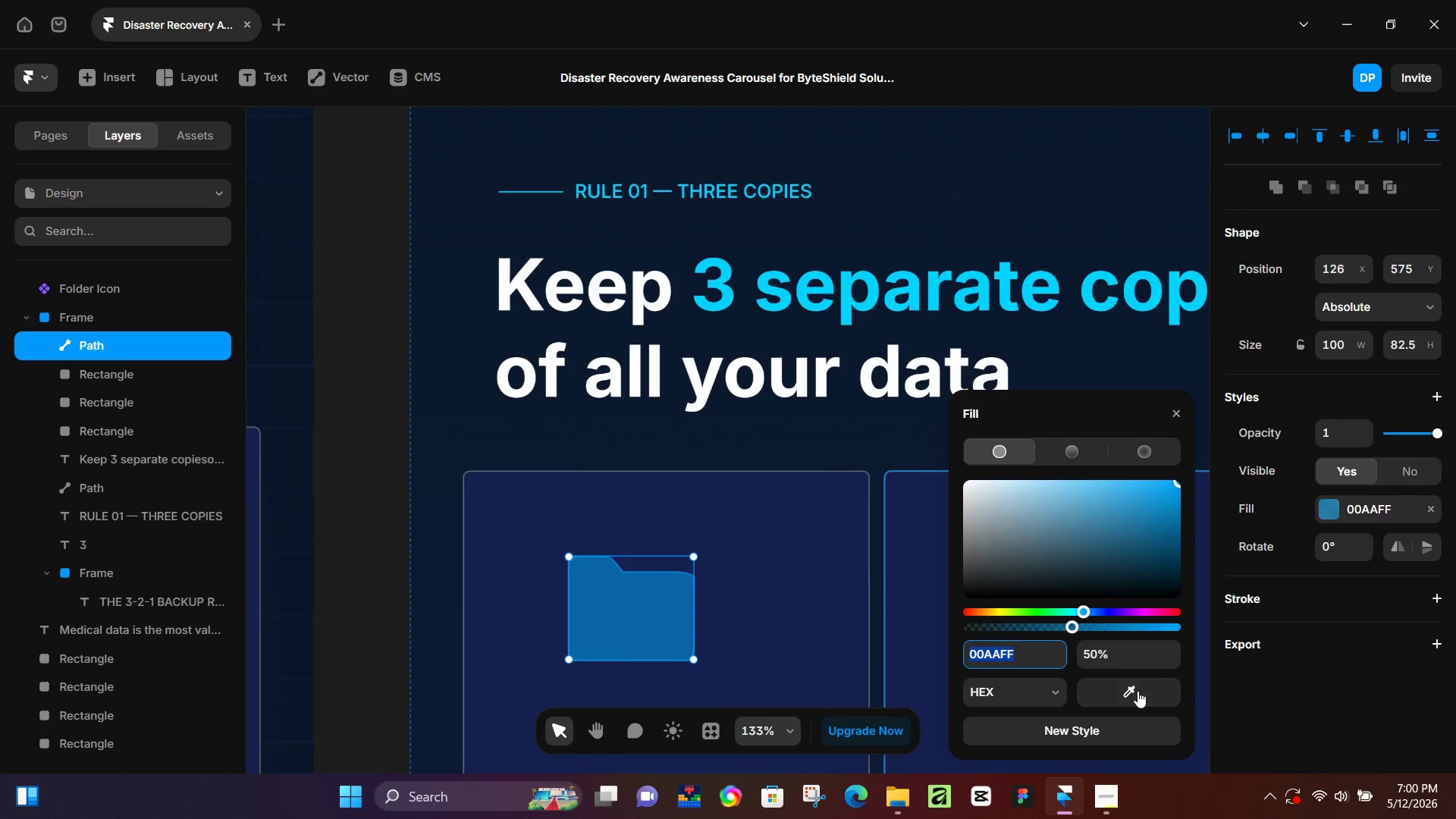 
left_click_drag(start_coordinate=[1138, 691], to_coordinate=[1031, 290])
 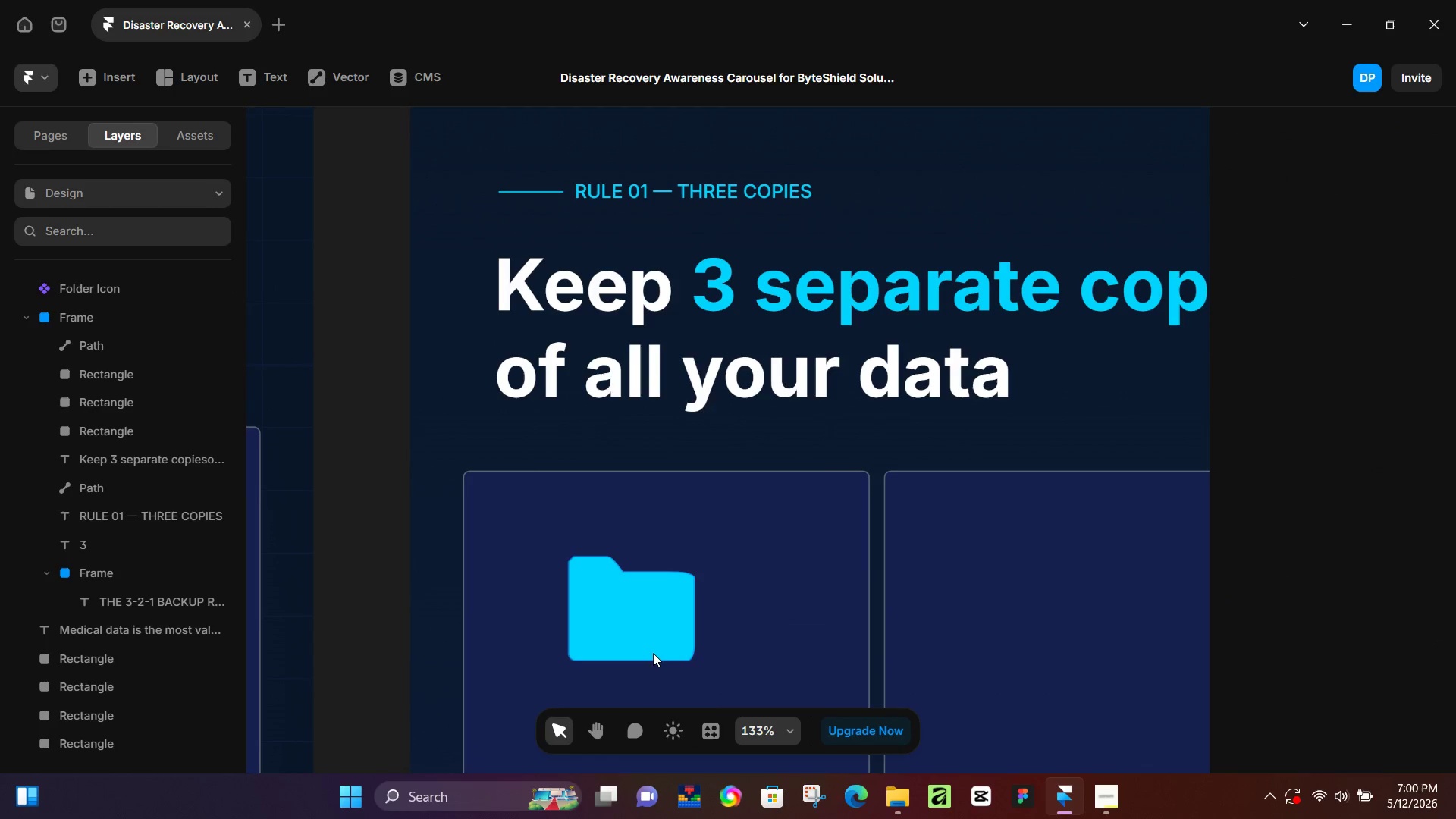 
double_click([645, 654])
 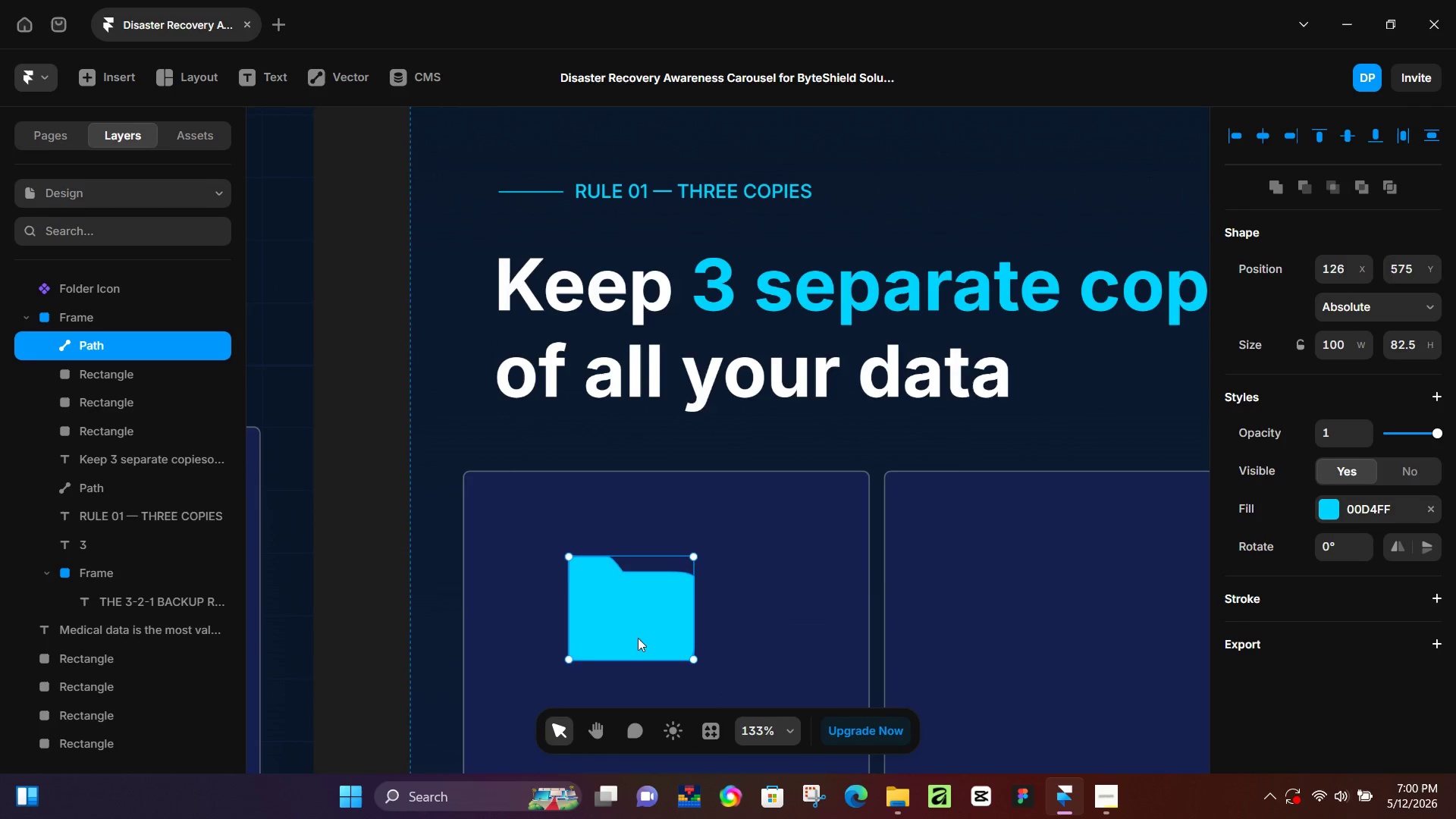 
left_click_drag(start_coordinate=[638, 638], to_coordinate=[710, 599])
 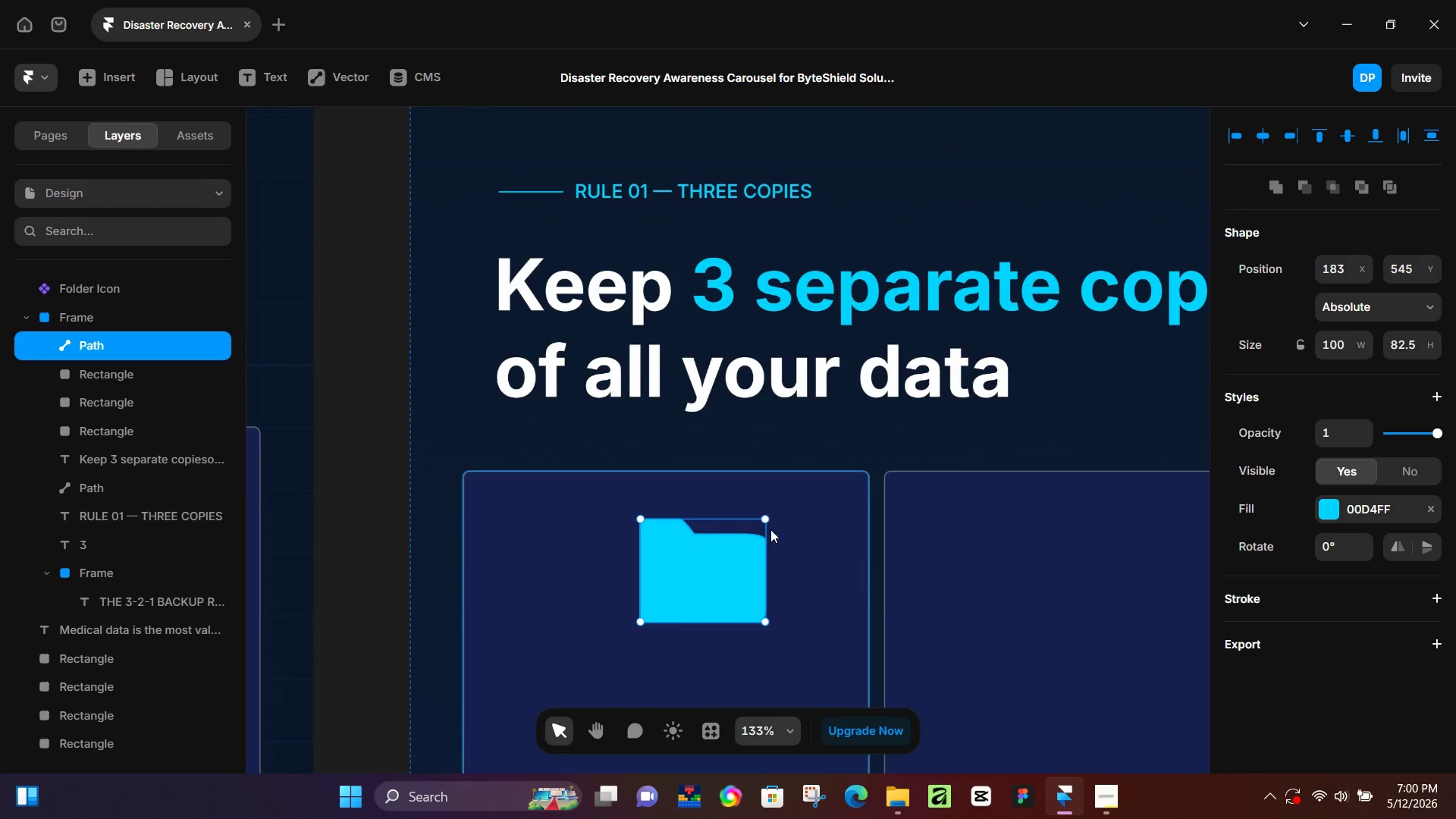 
hold_key(key=ShiftLeft, duration=1.11)
left_click_drag(start_coordinate=[767, 516], to_coordinate=[723, 554])
 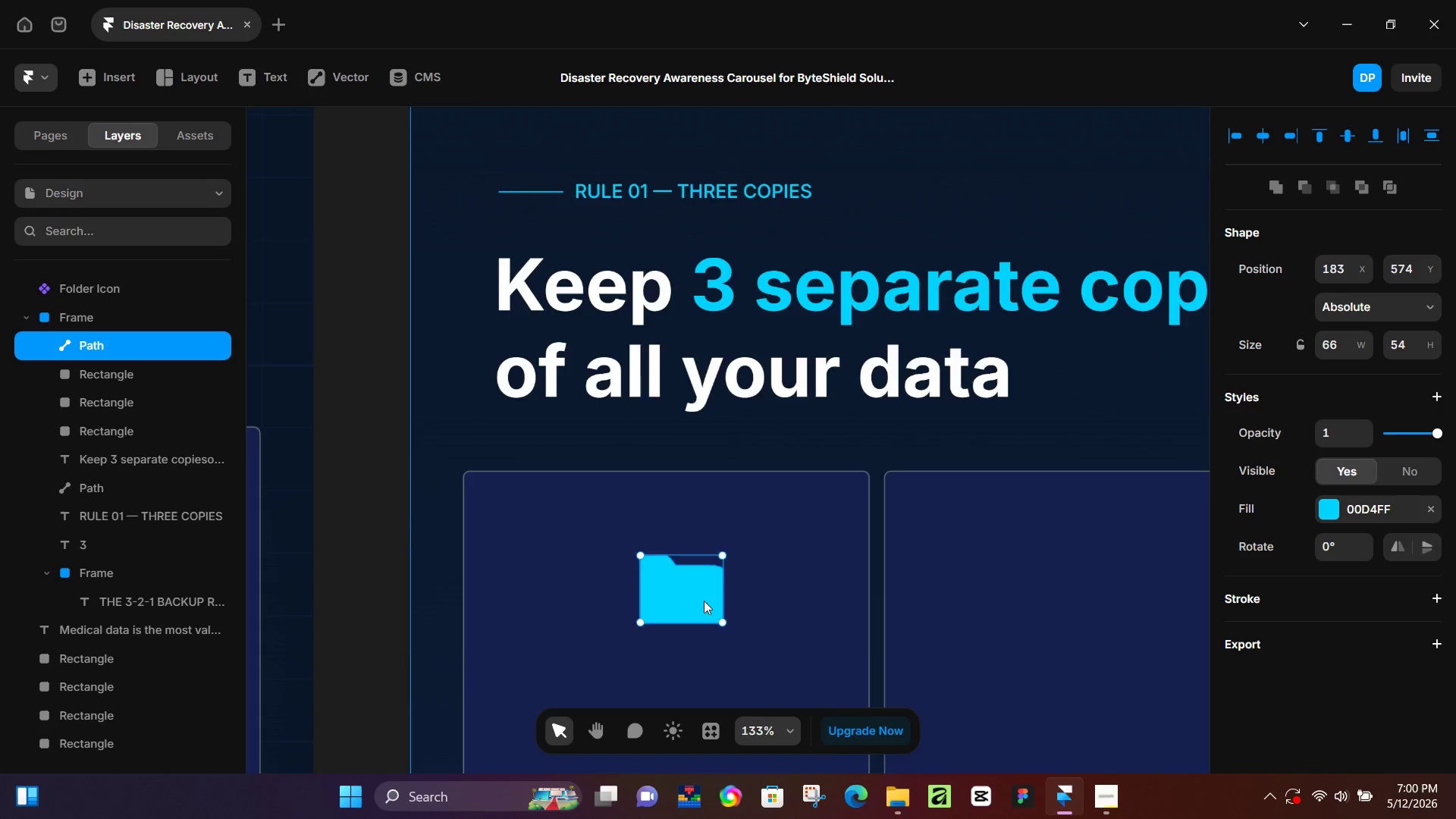 
hold_key(key=ControlLeft, duration=0.33)
scroll: coordinate [704, 601], scroll_direction: down, amount: 6.0
 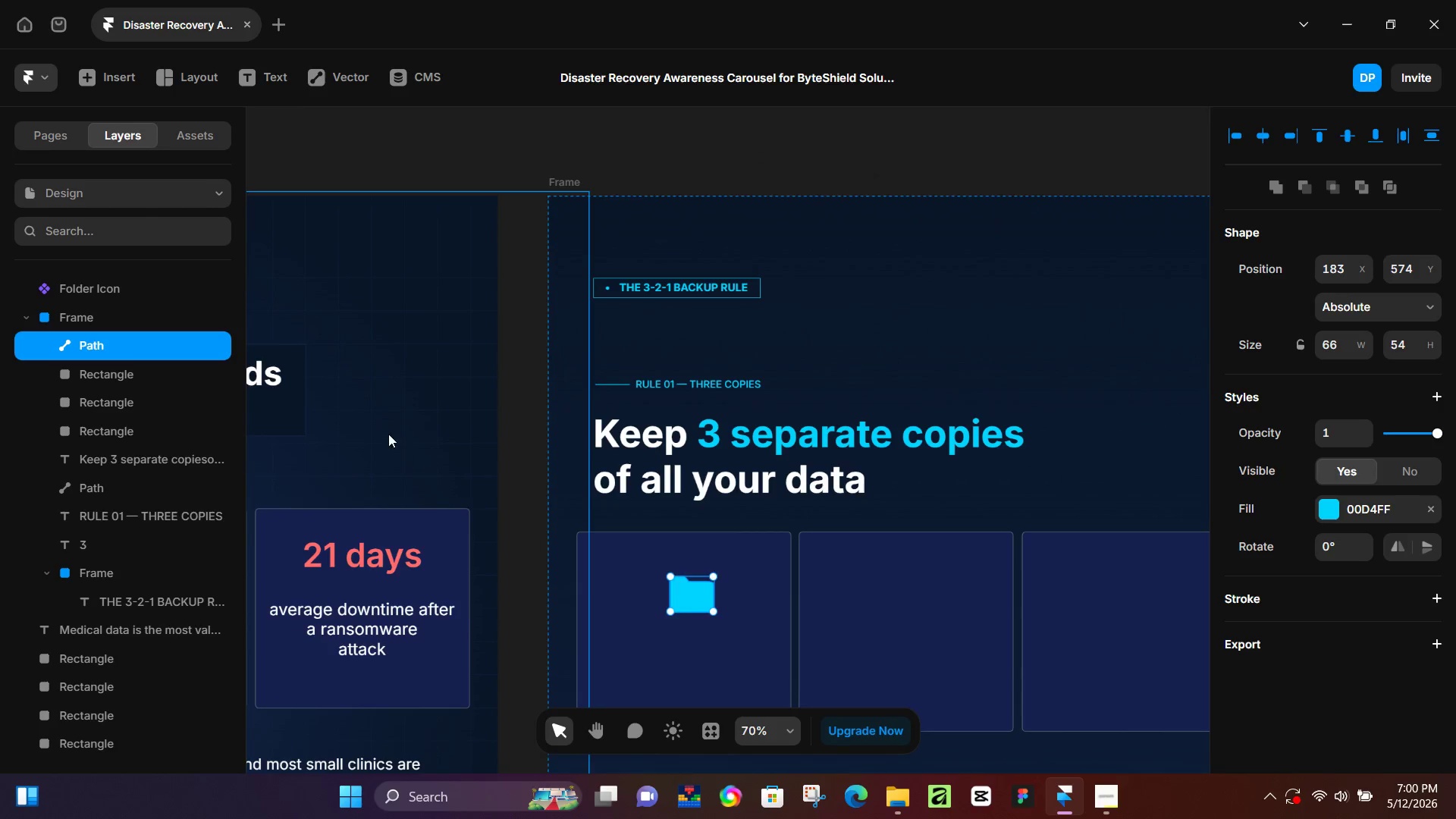 
hold_key(key=Space, duration=0.42)
 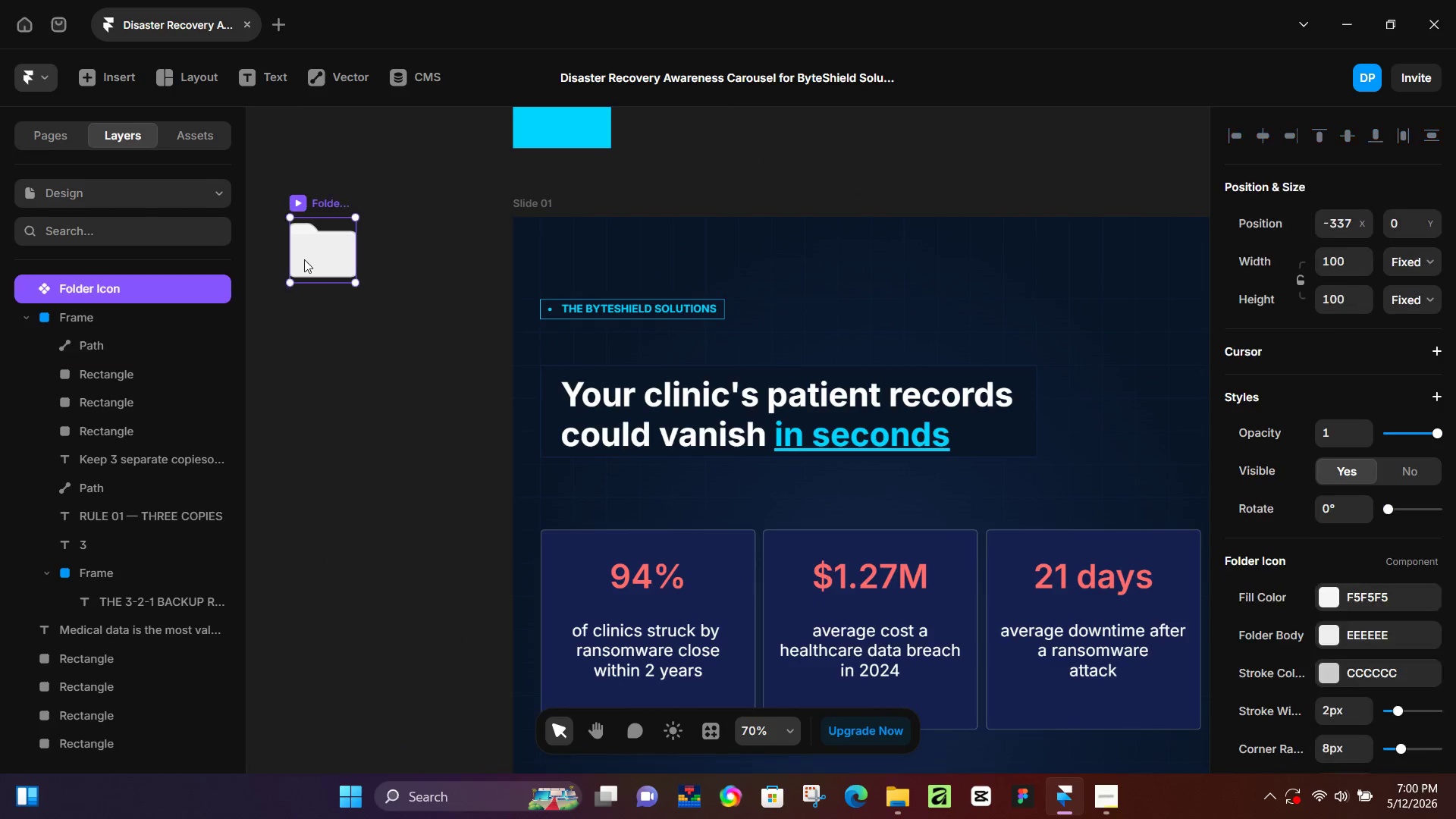 
left_click_drag(start_coordinate=[397, 419], to_coordinate=[1135, 439])
 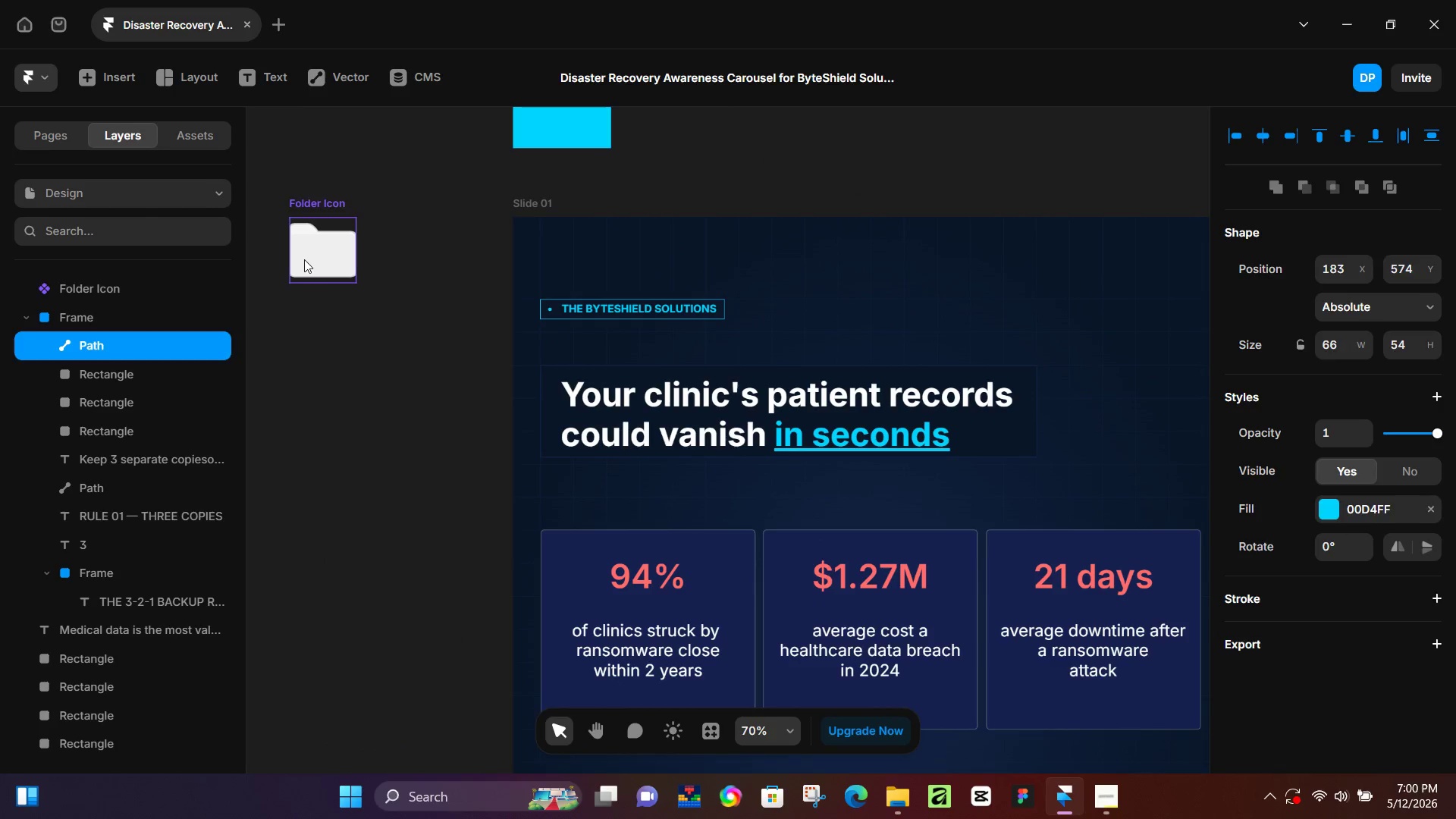 
left_click([304, 259])
 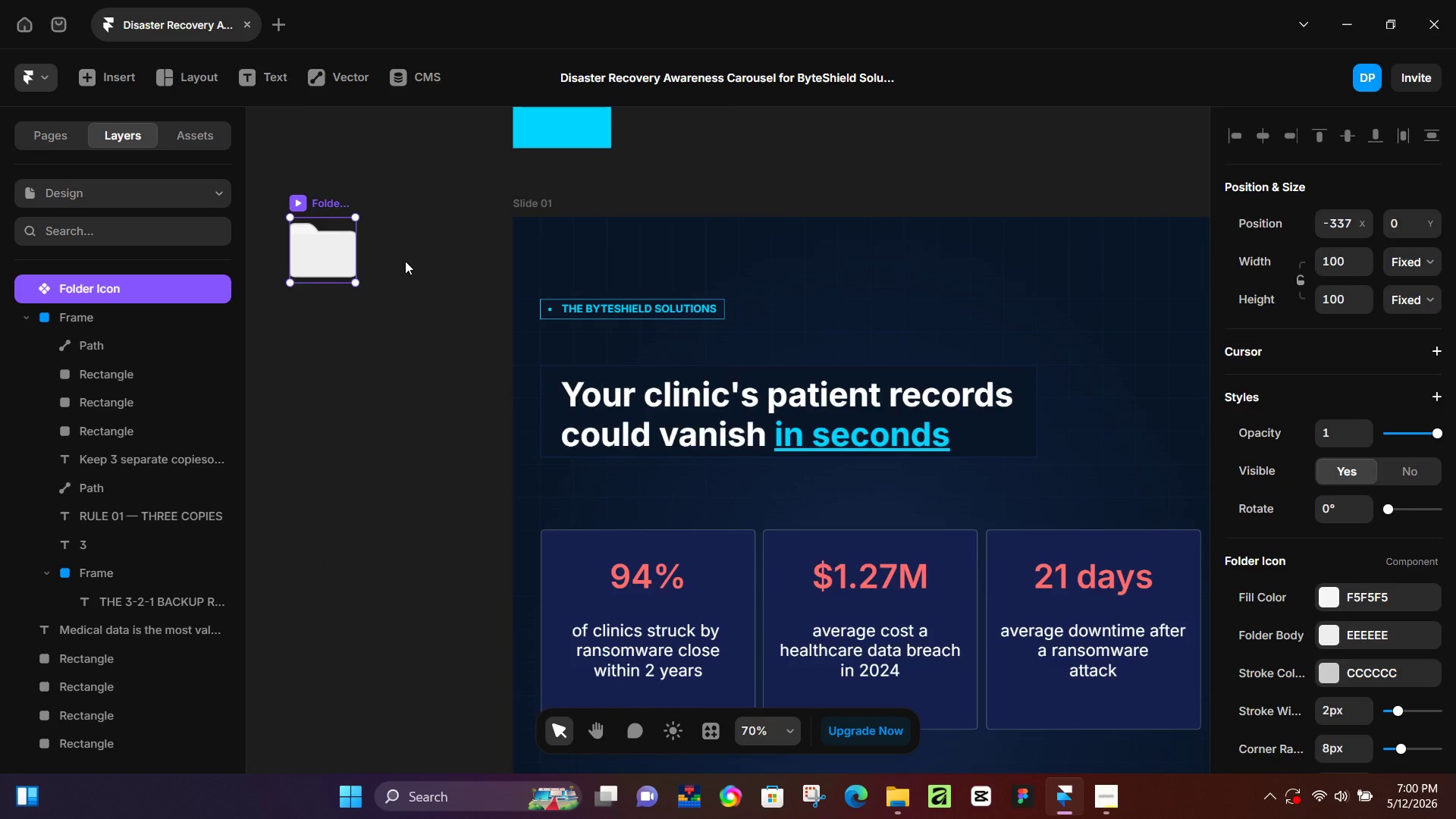 
right_click([338, 248])
 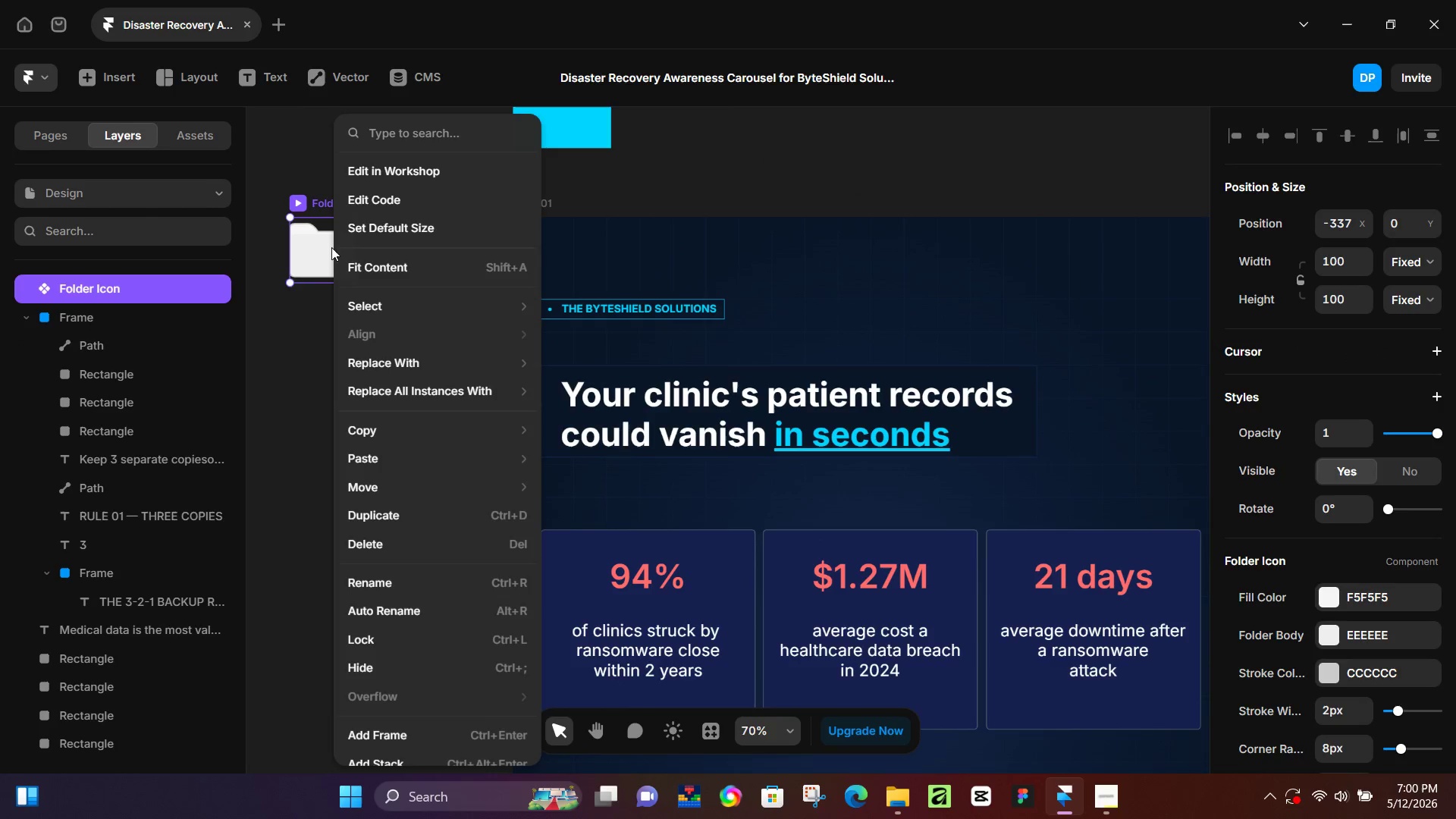 
left_click_drag(start_coordinate=[331, 247], to_coordinate=[313, 350])
 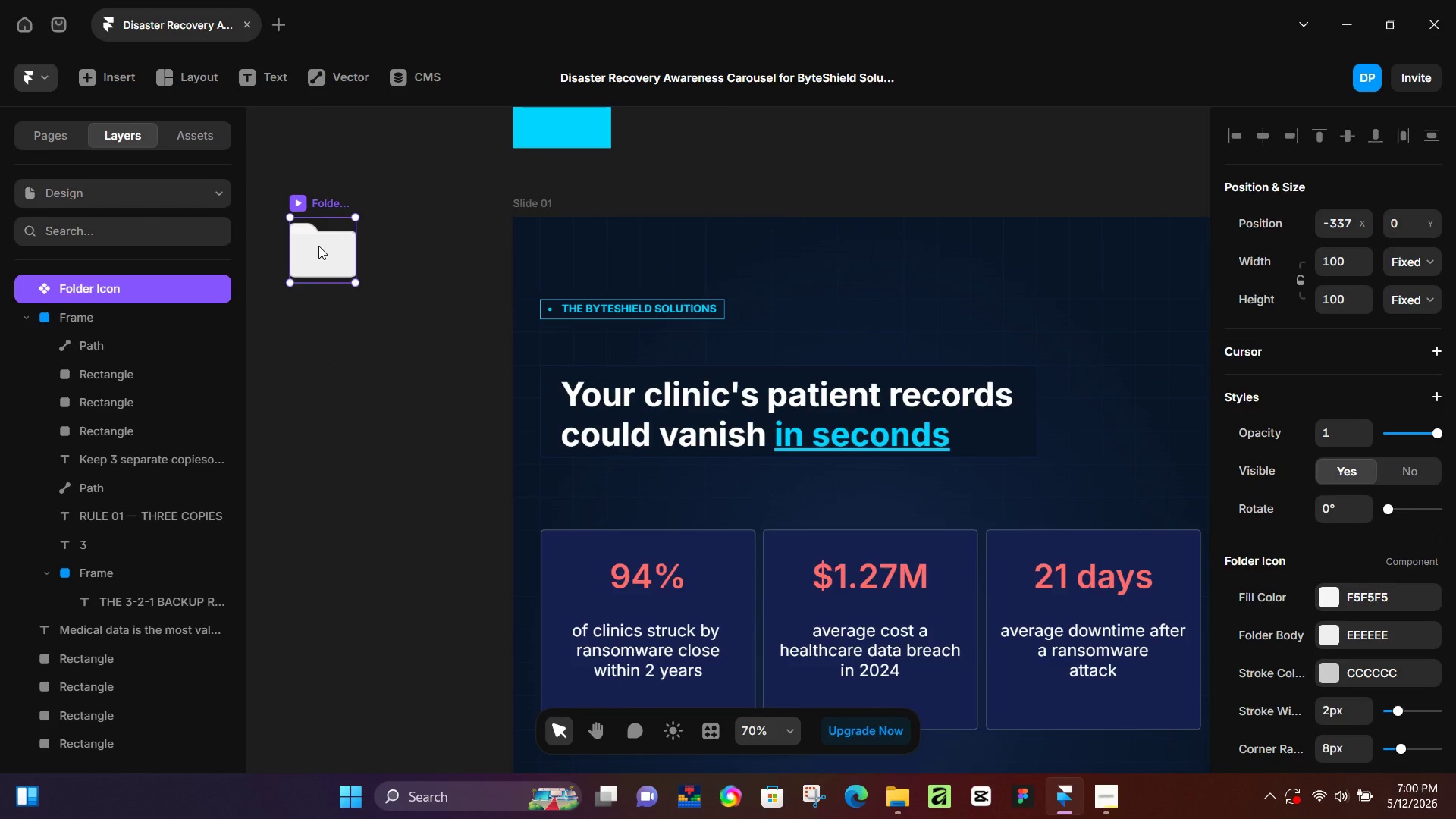 
right_click([318, 246])
 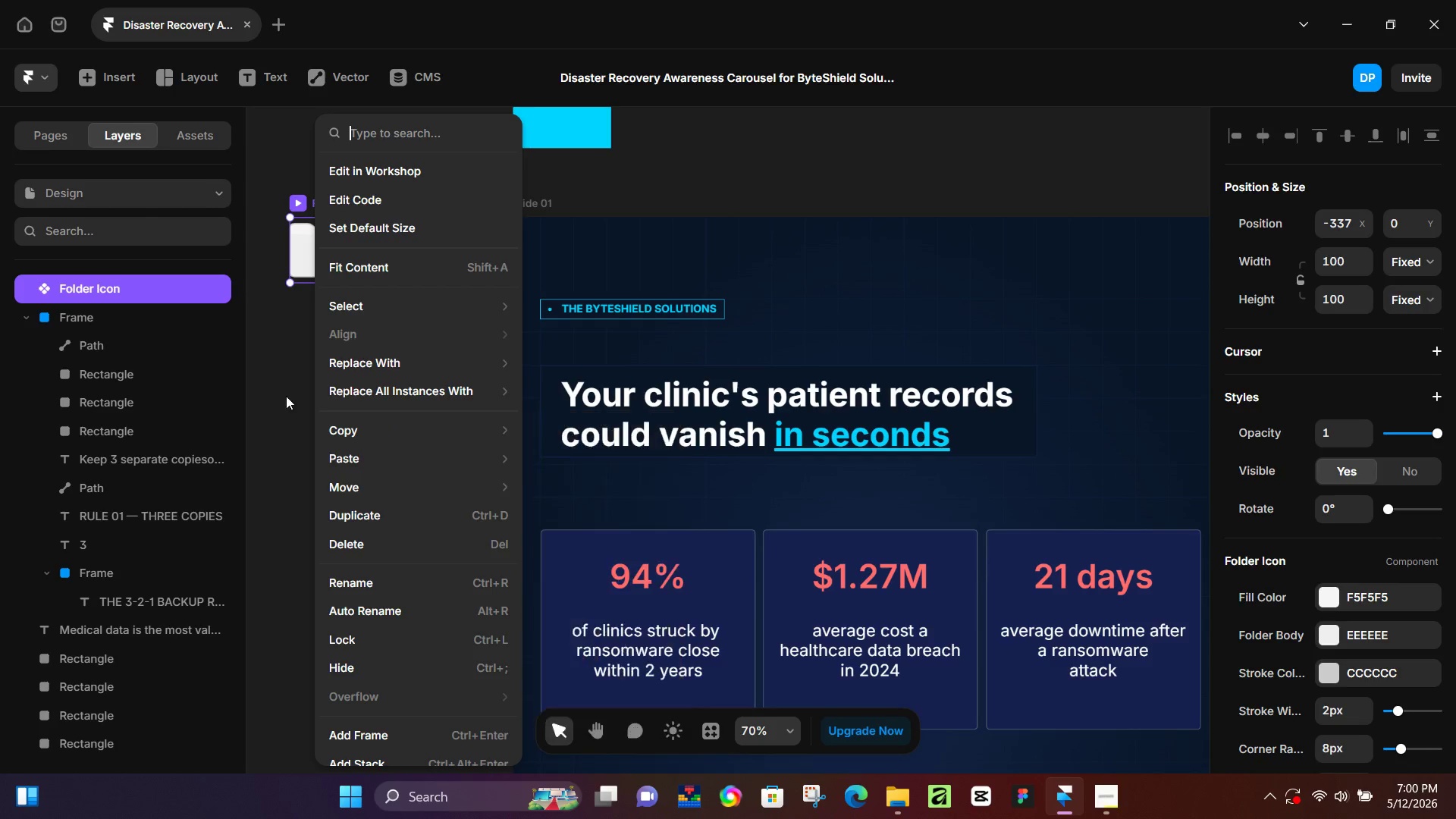 
wait(5.92)
 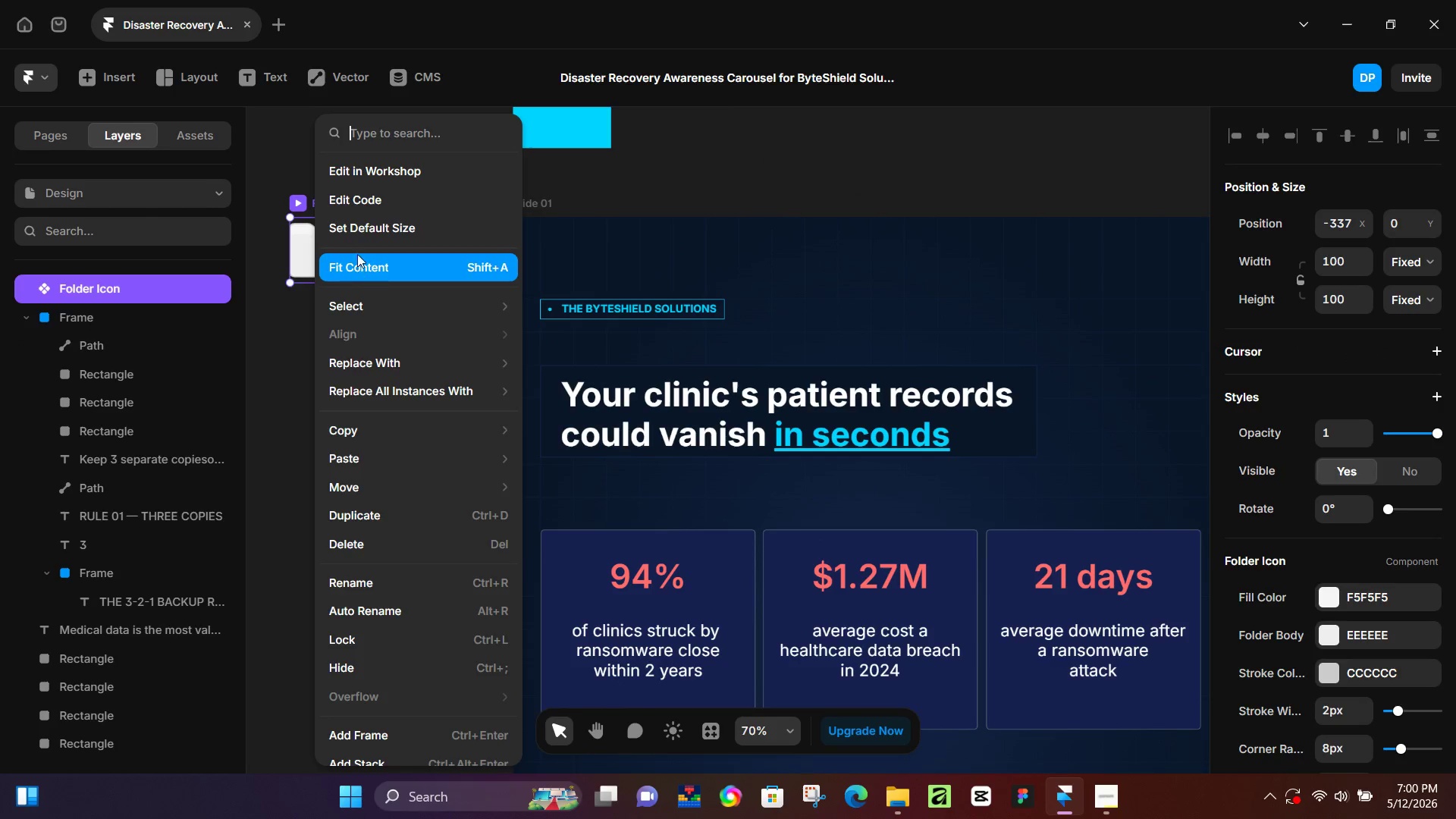 
left_click_drag(start_coordinate=[269, 370], to_coordinate=[269, 365])
 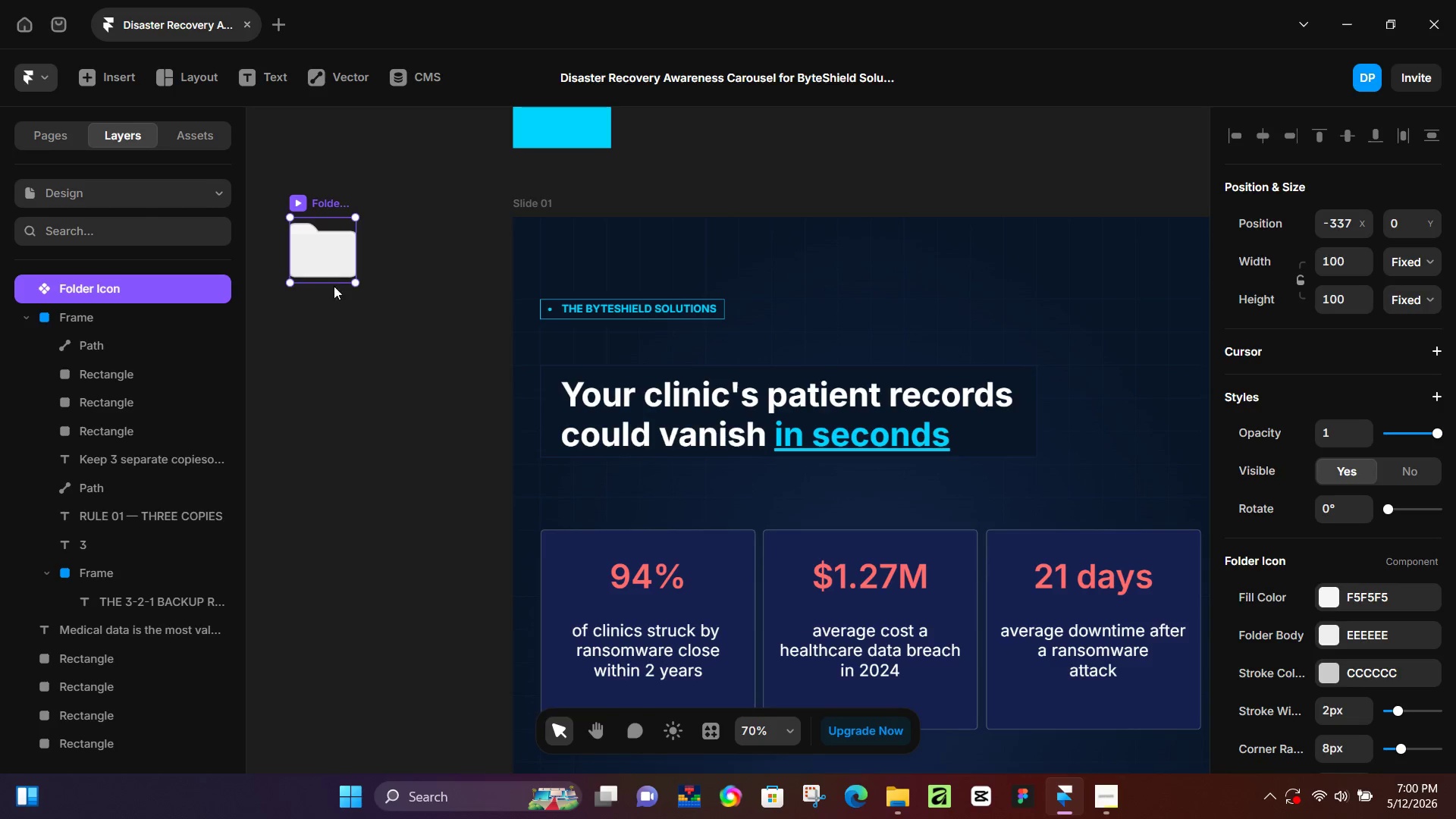 
left_click_drag(start_coordinate=[320, 268], to_coordinate=[353, 381])
 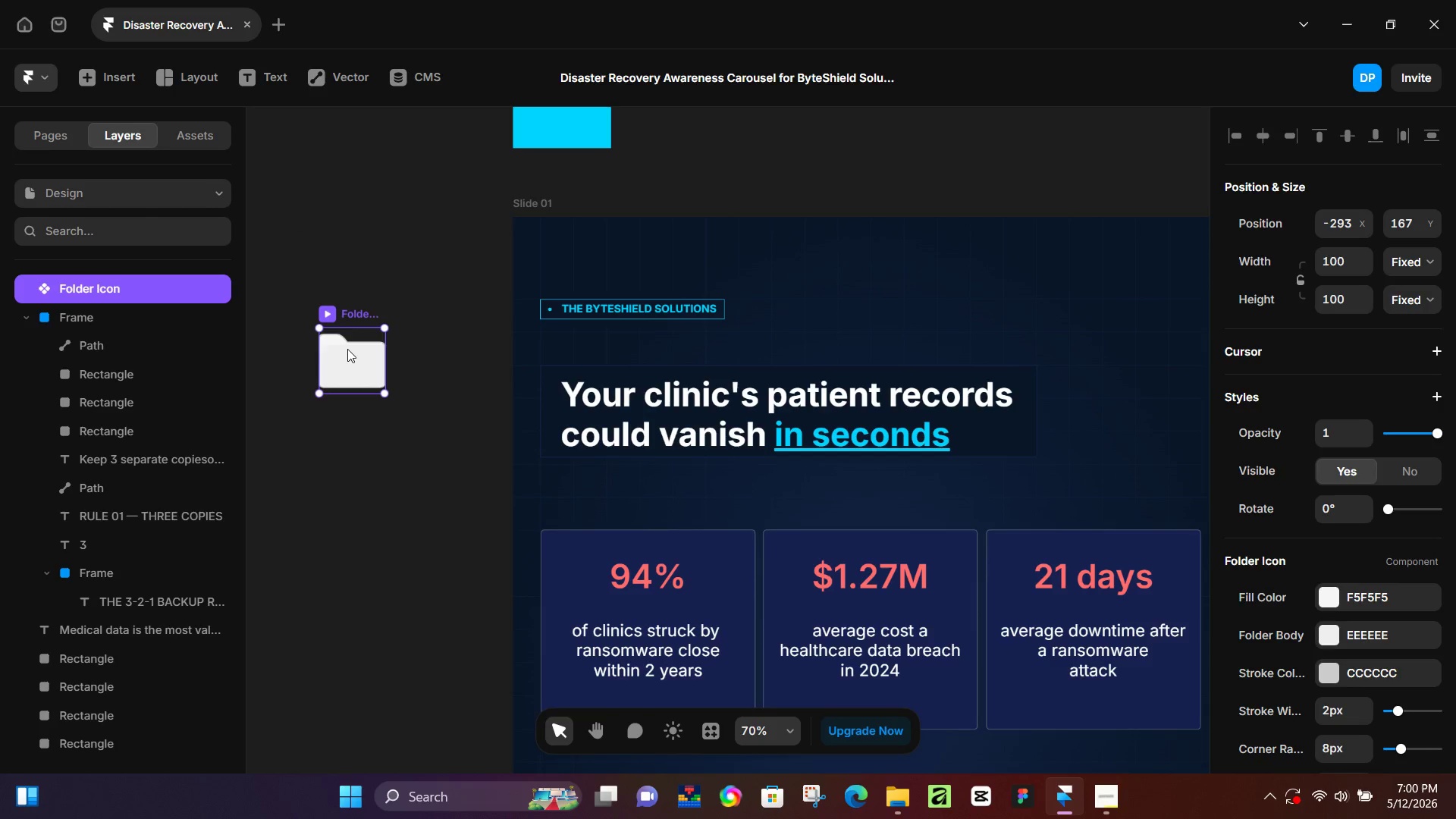 
double_click([347, 349])
 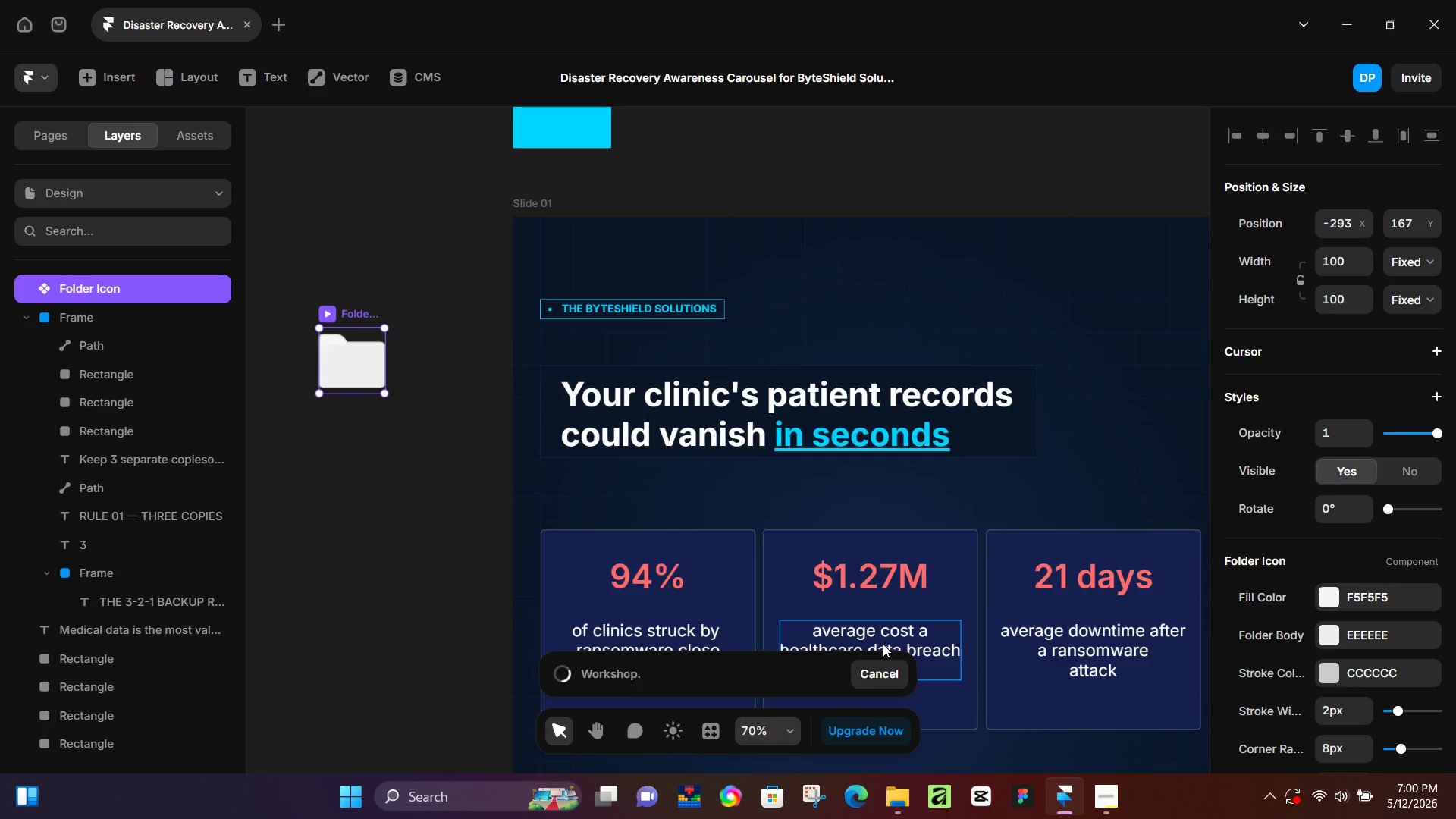 
left_click([886, 676])
 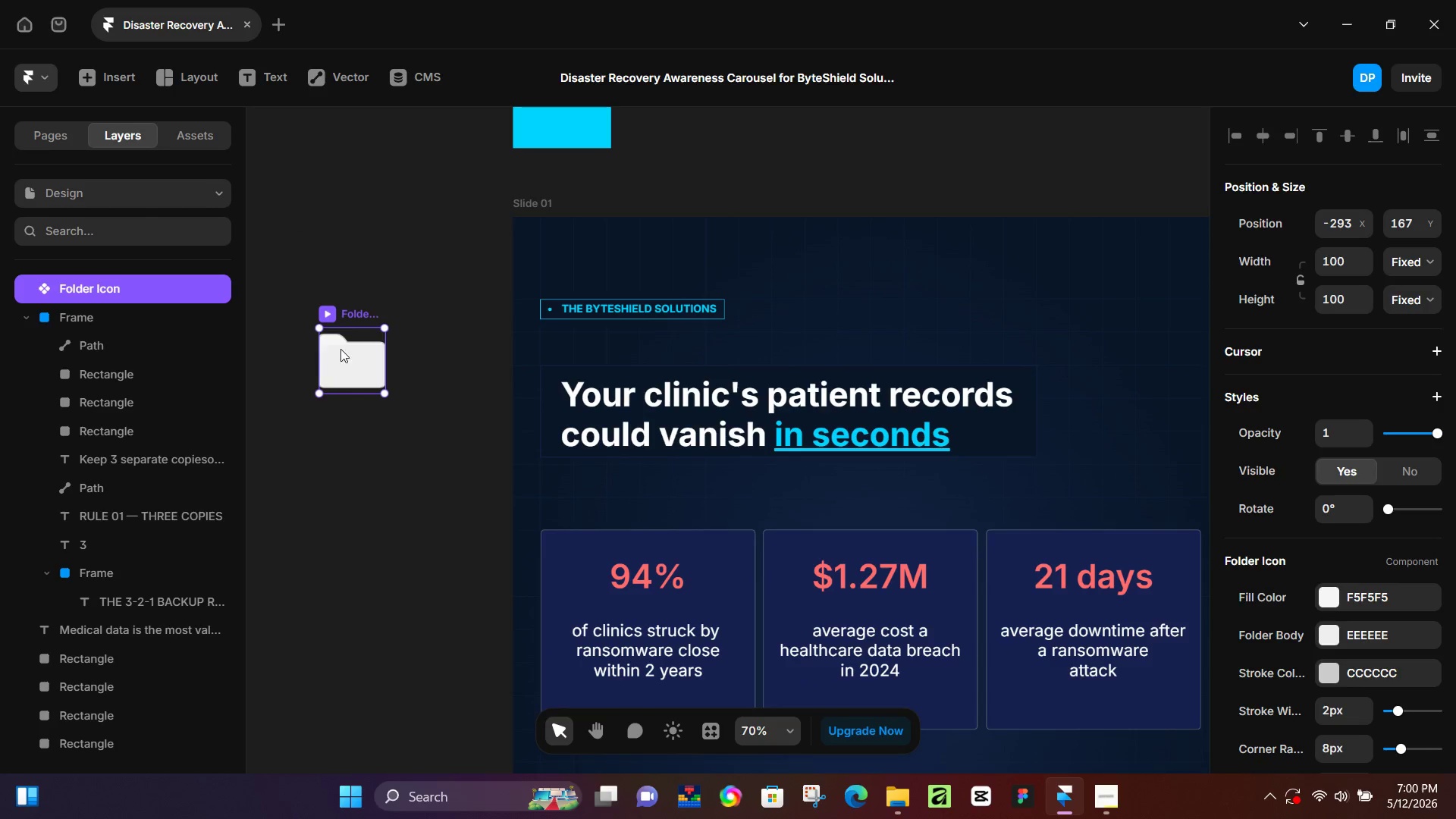 
right_click([344, 347])
 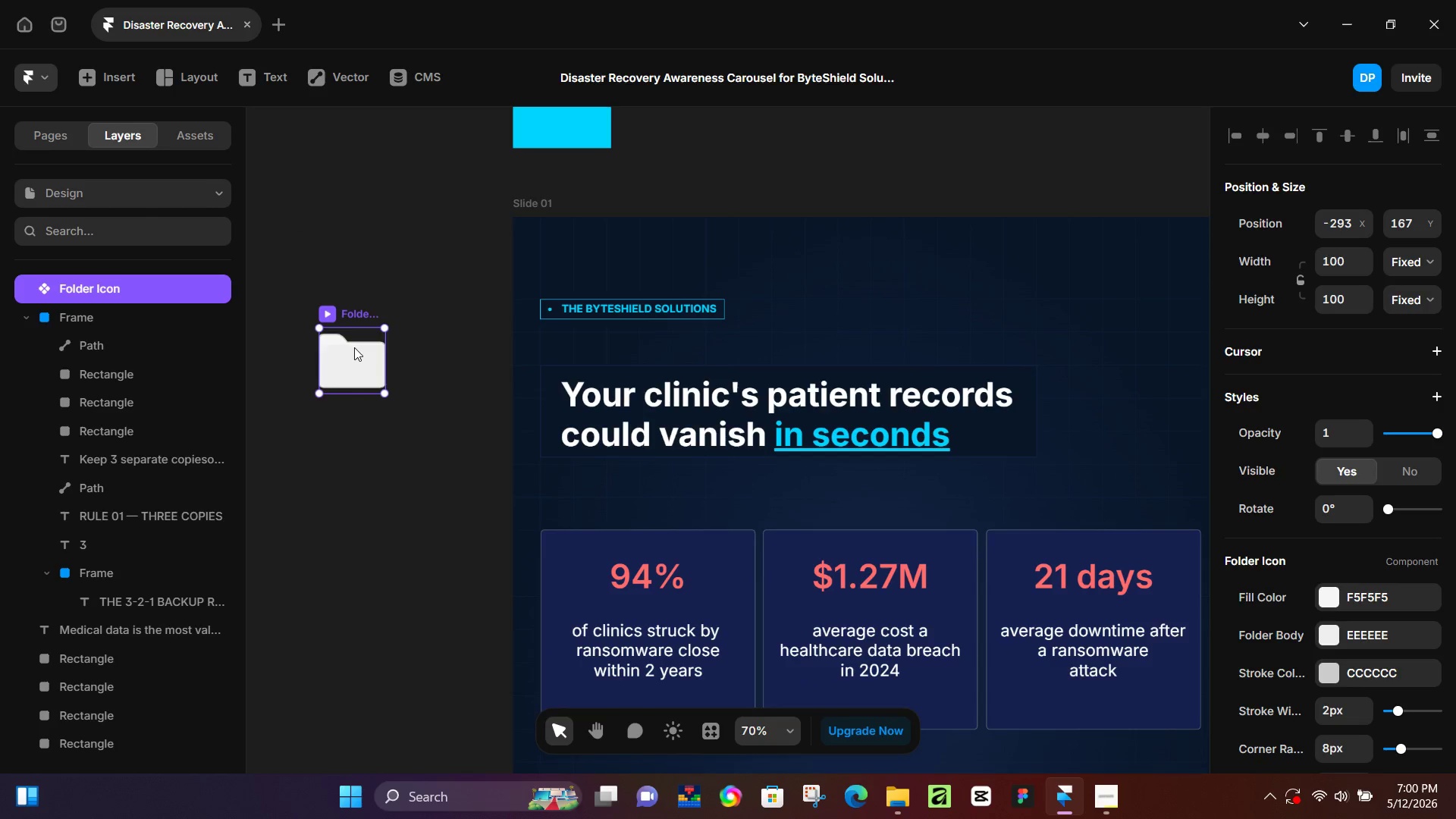 
mouse_move([366, 350])
 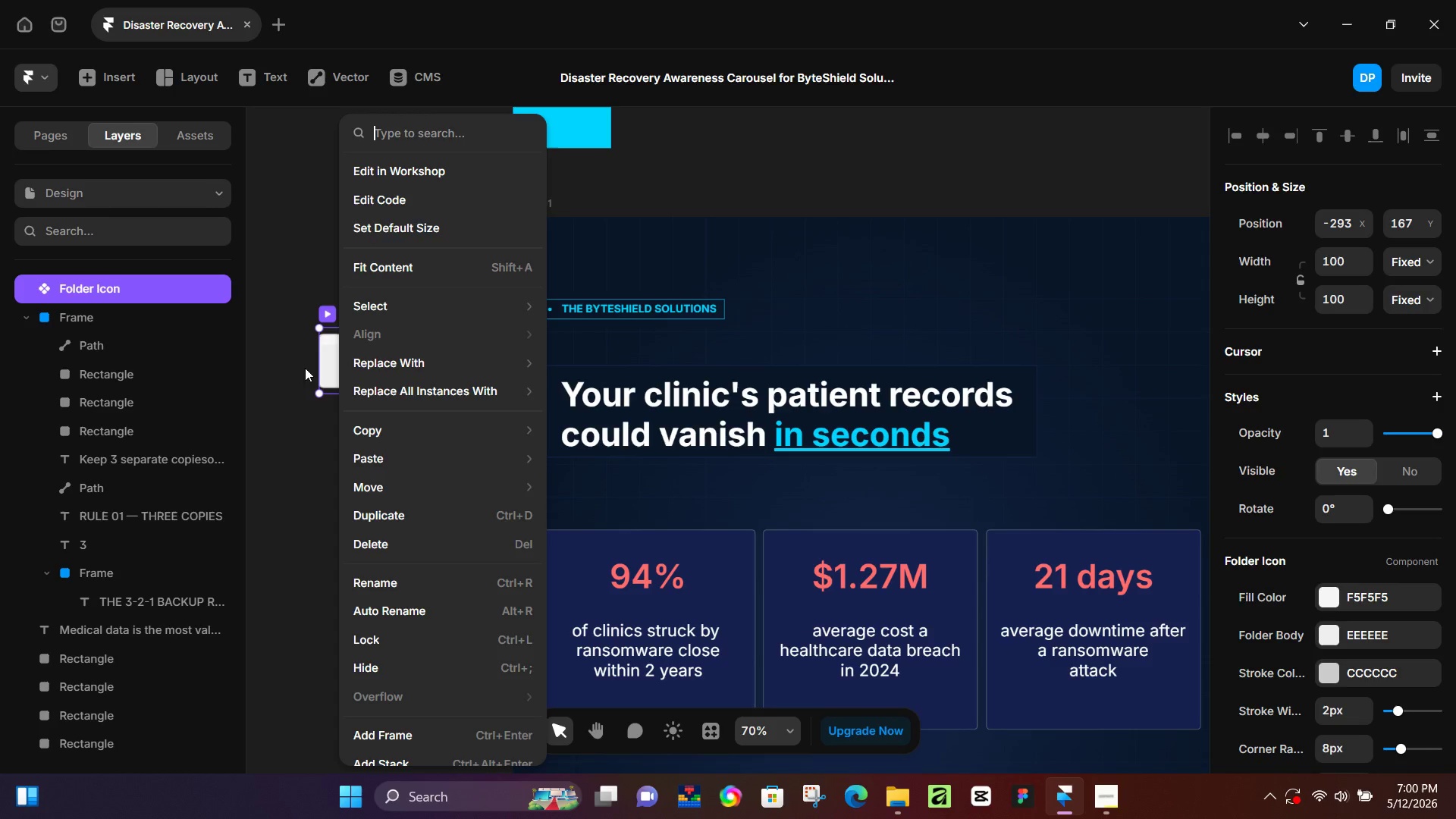 
left_click([291, 392])
 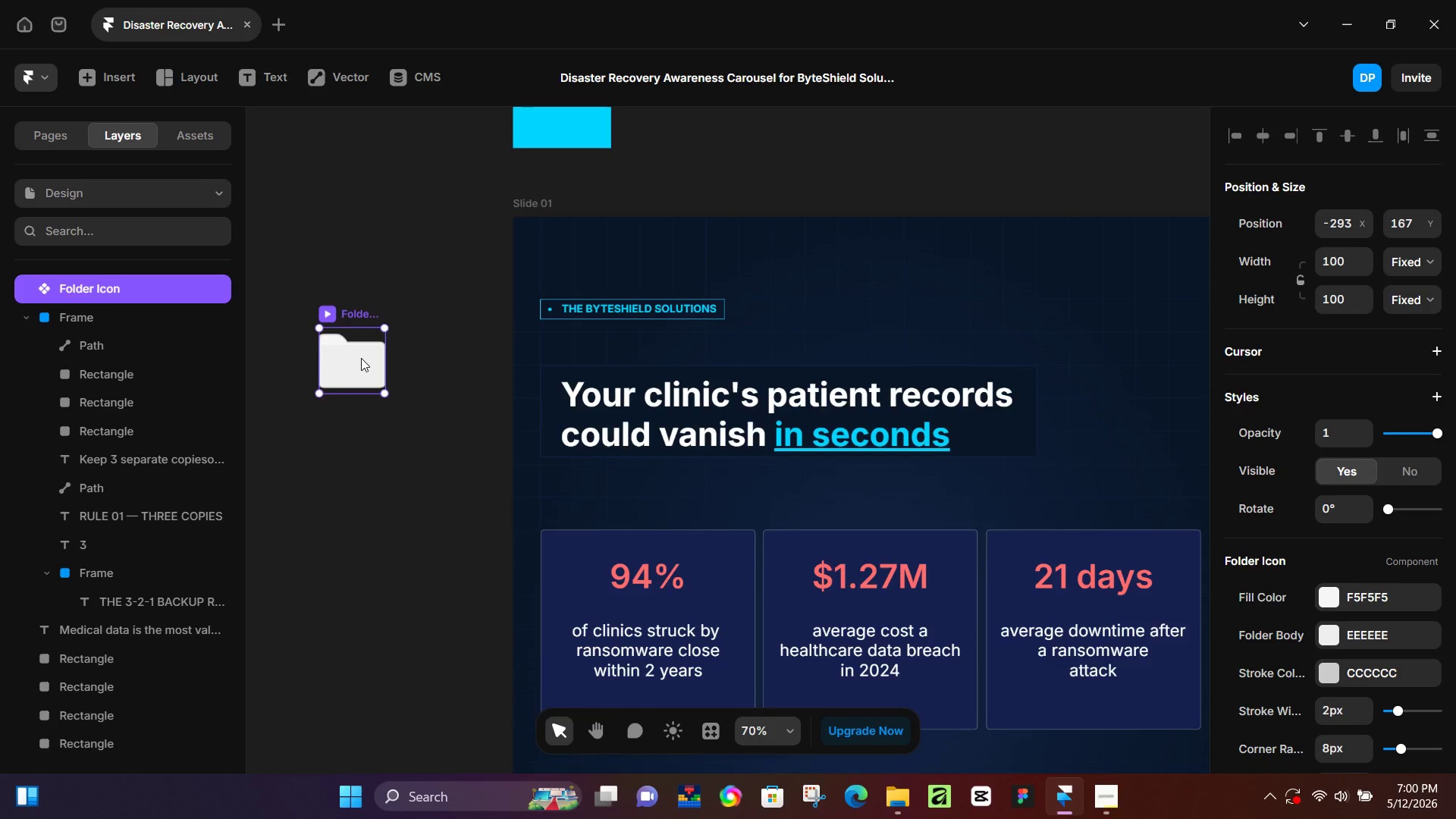 
key(Control+NumpadEnter)
 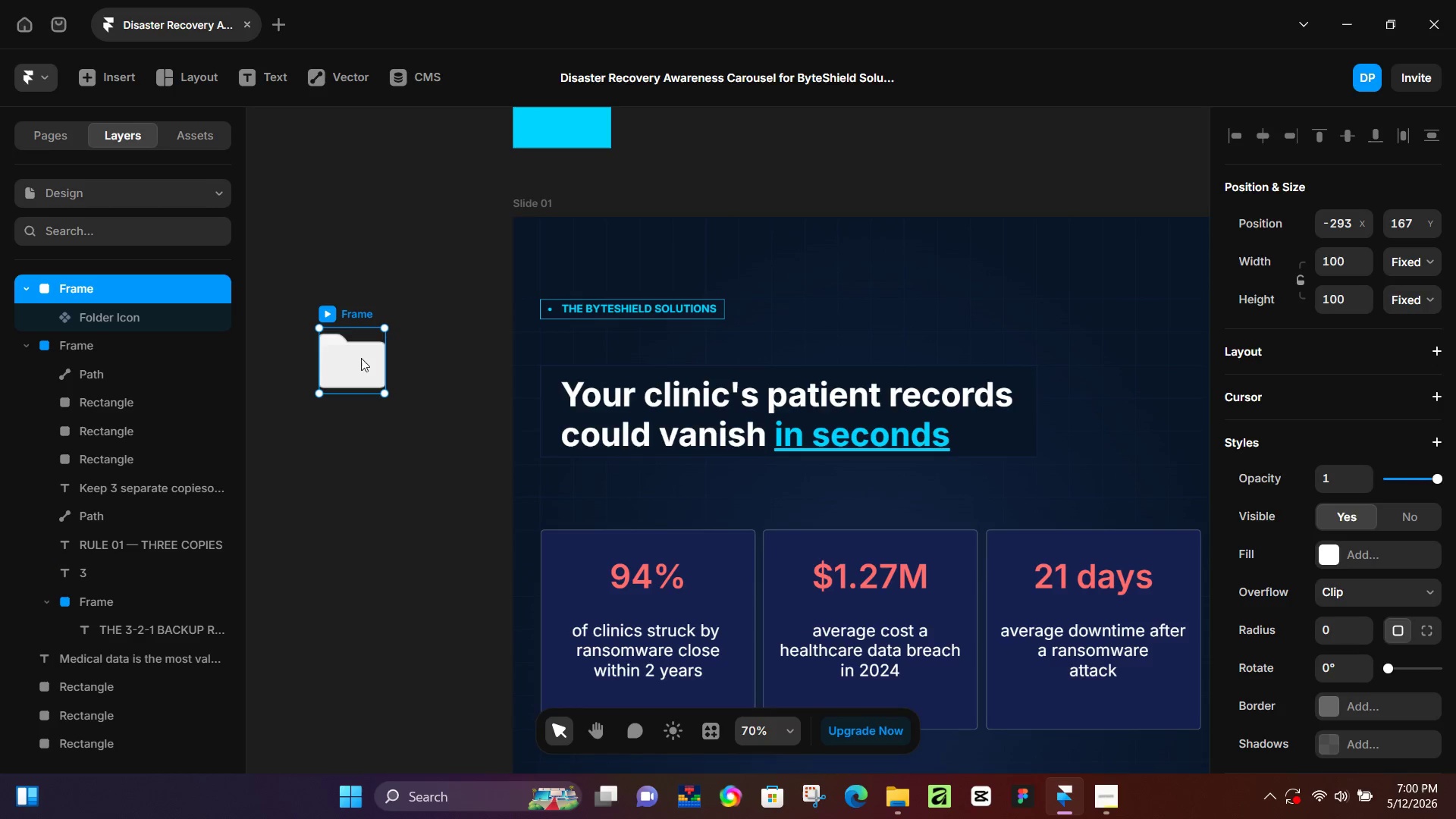 
key(Control+ControlLeft)
 